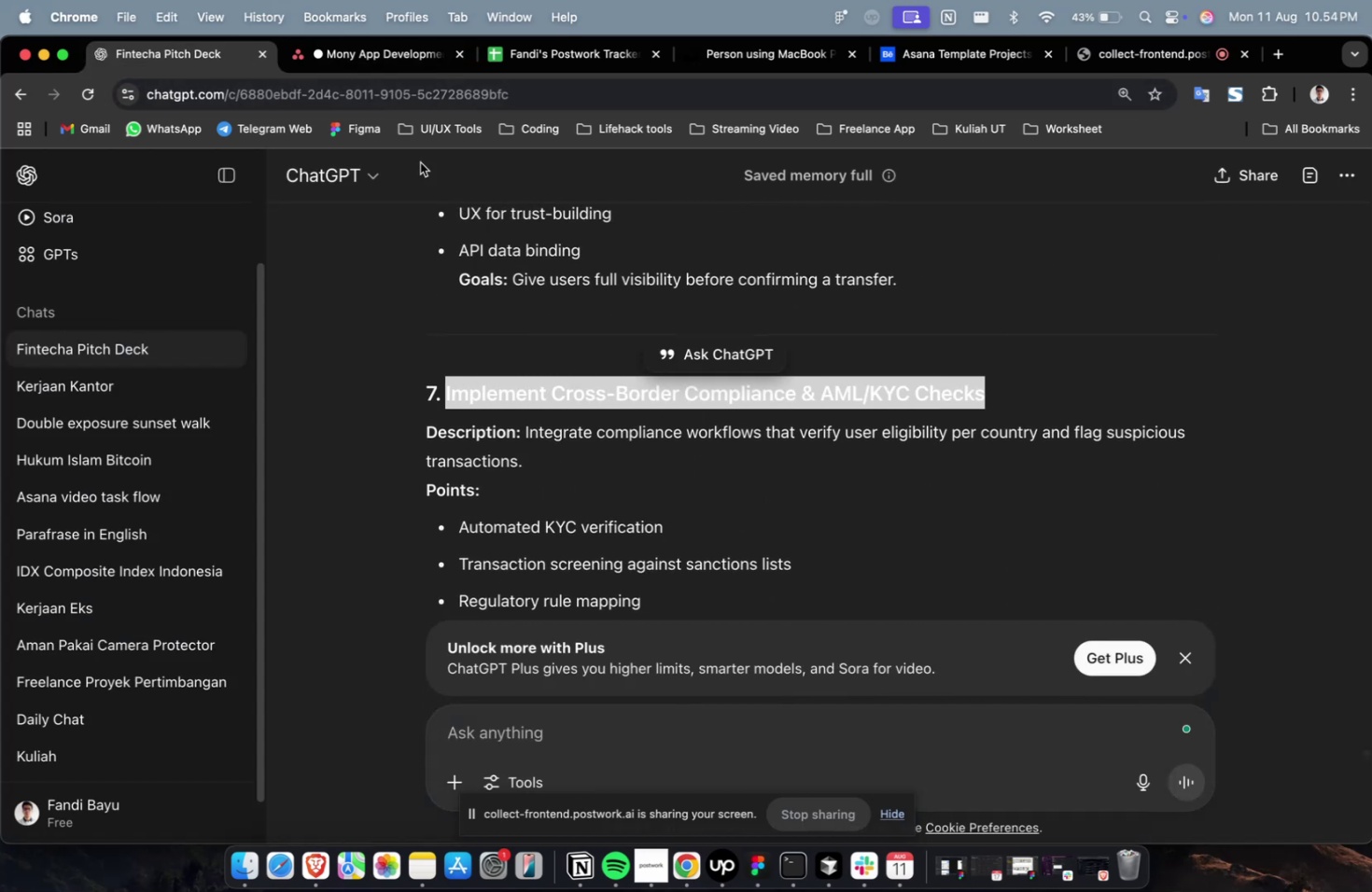 
key(Meta+C)
 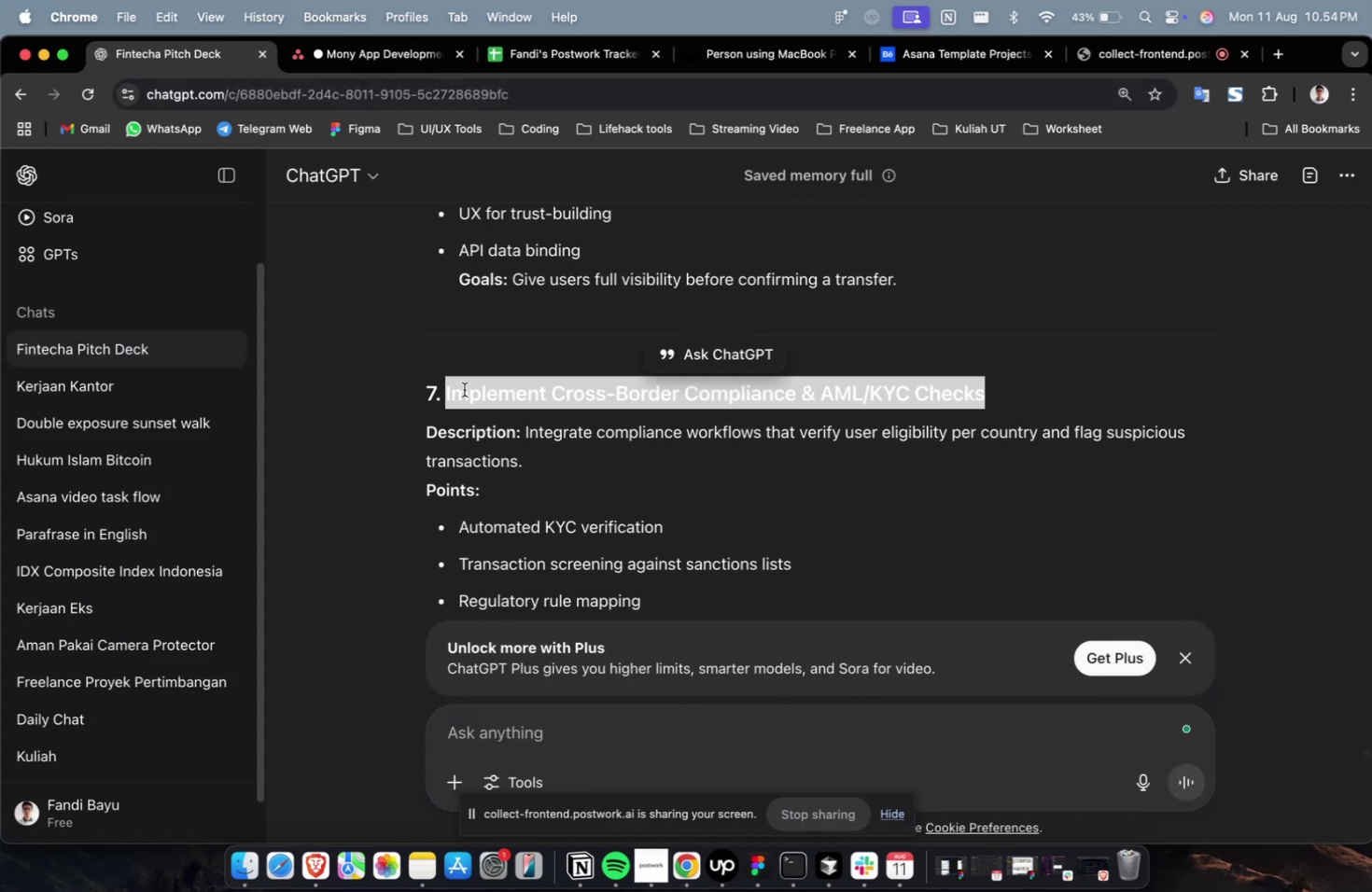 
key(Meta+C)
 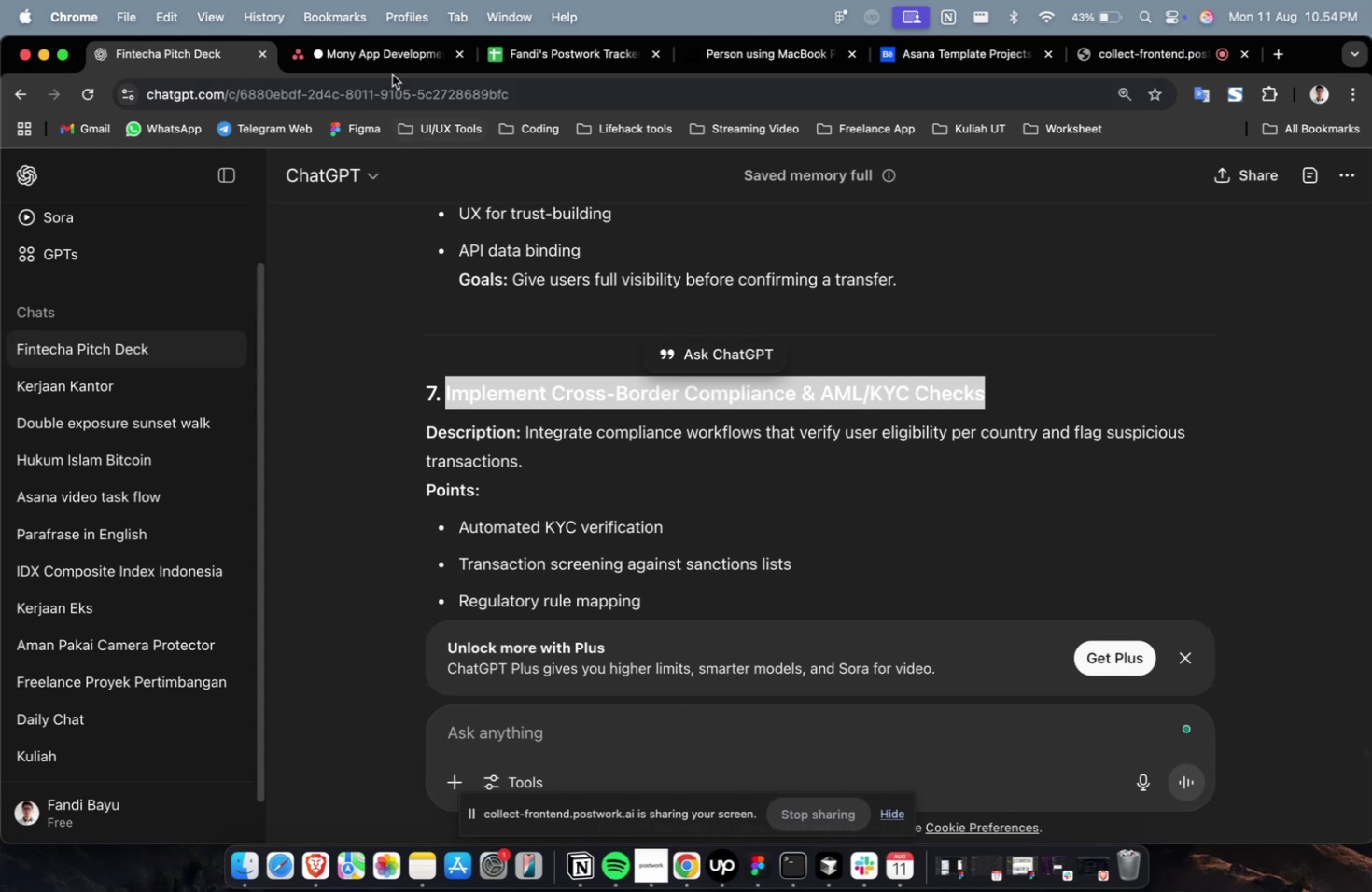 
left_click([392, 70])
 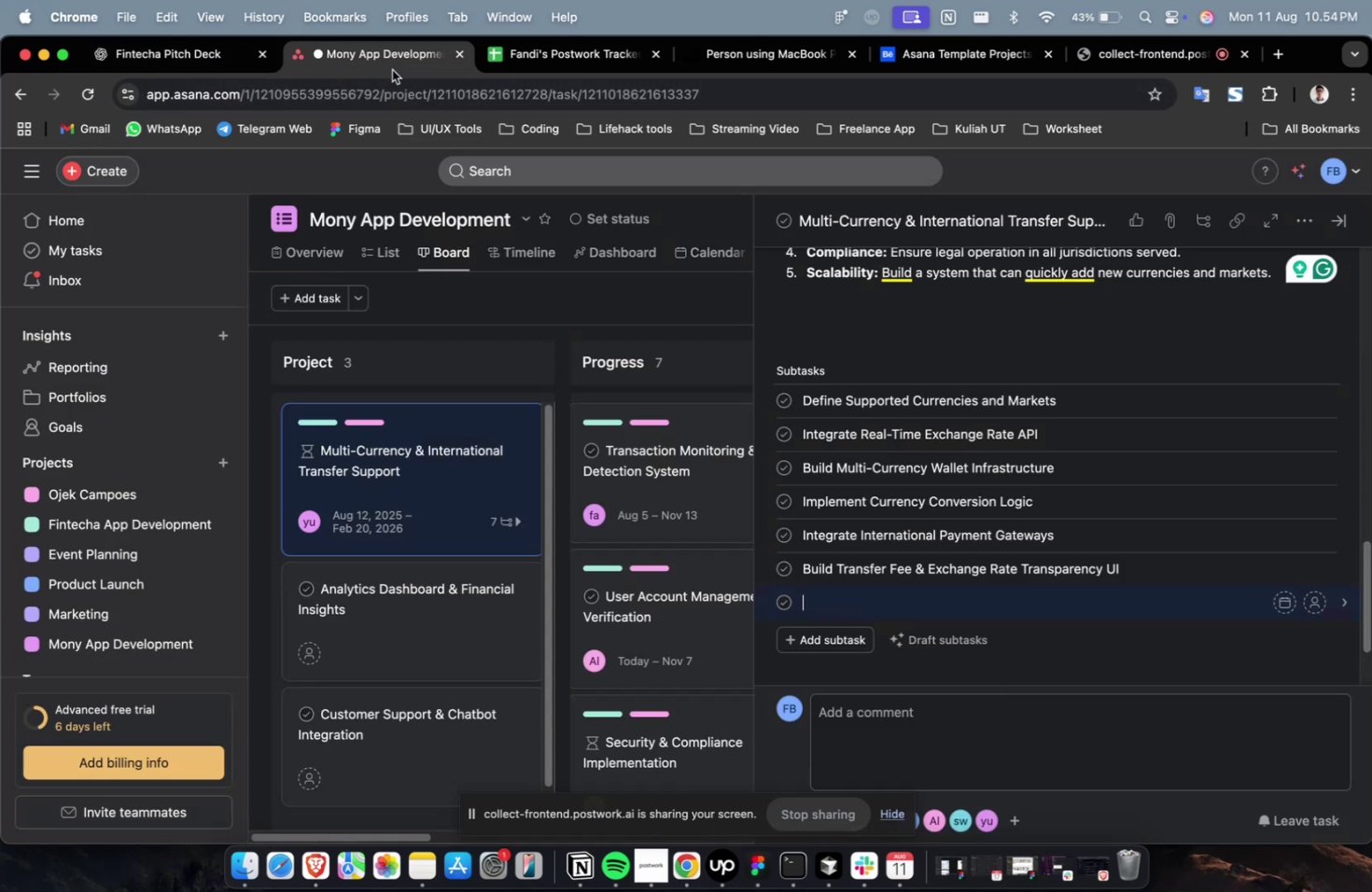 
hold_key(key=CommandLeft, duration=0.79)
 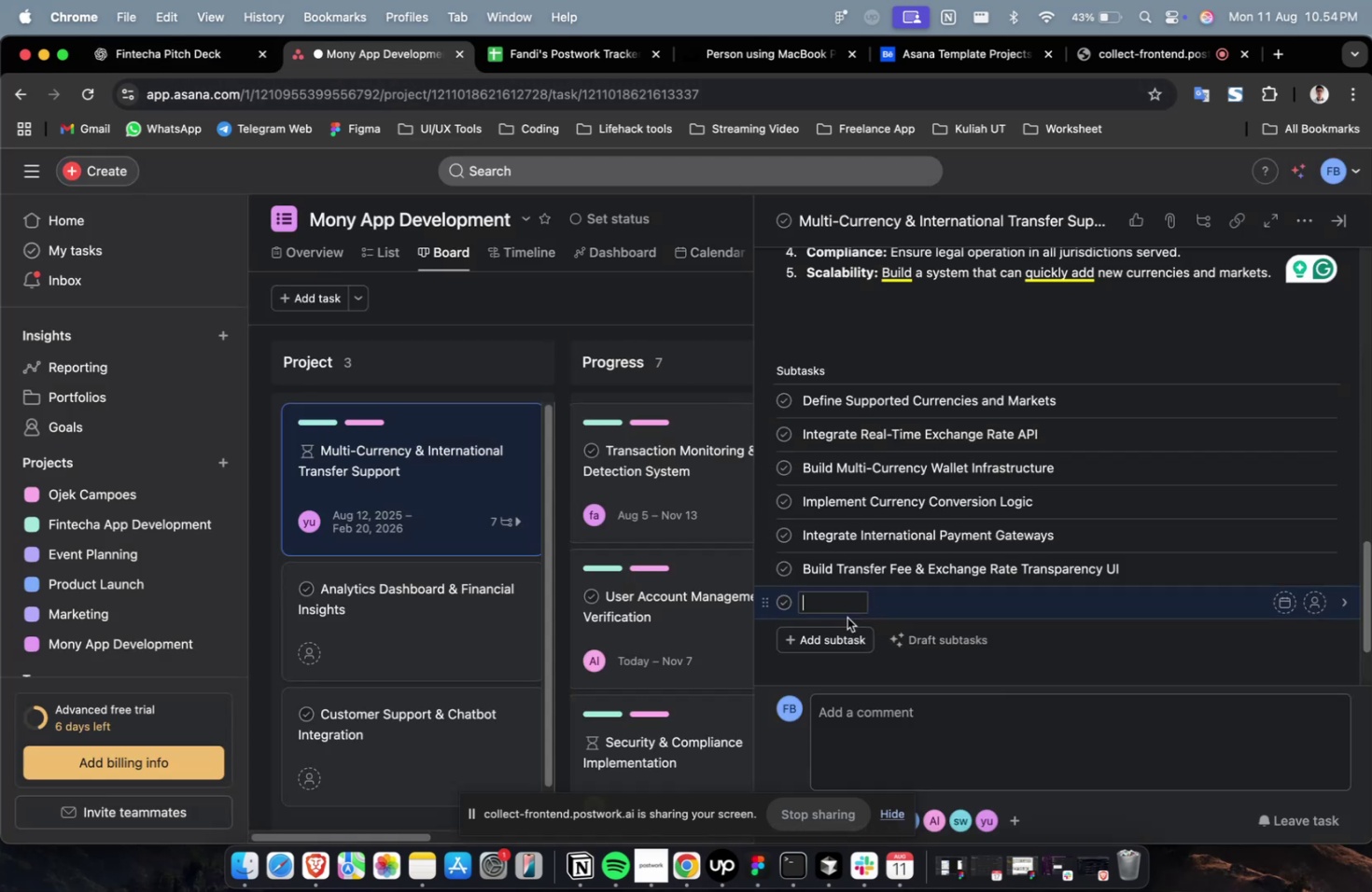 
key(Meta+CommandLeft)
 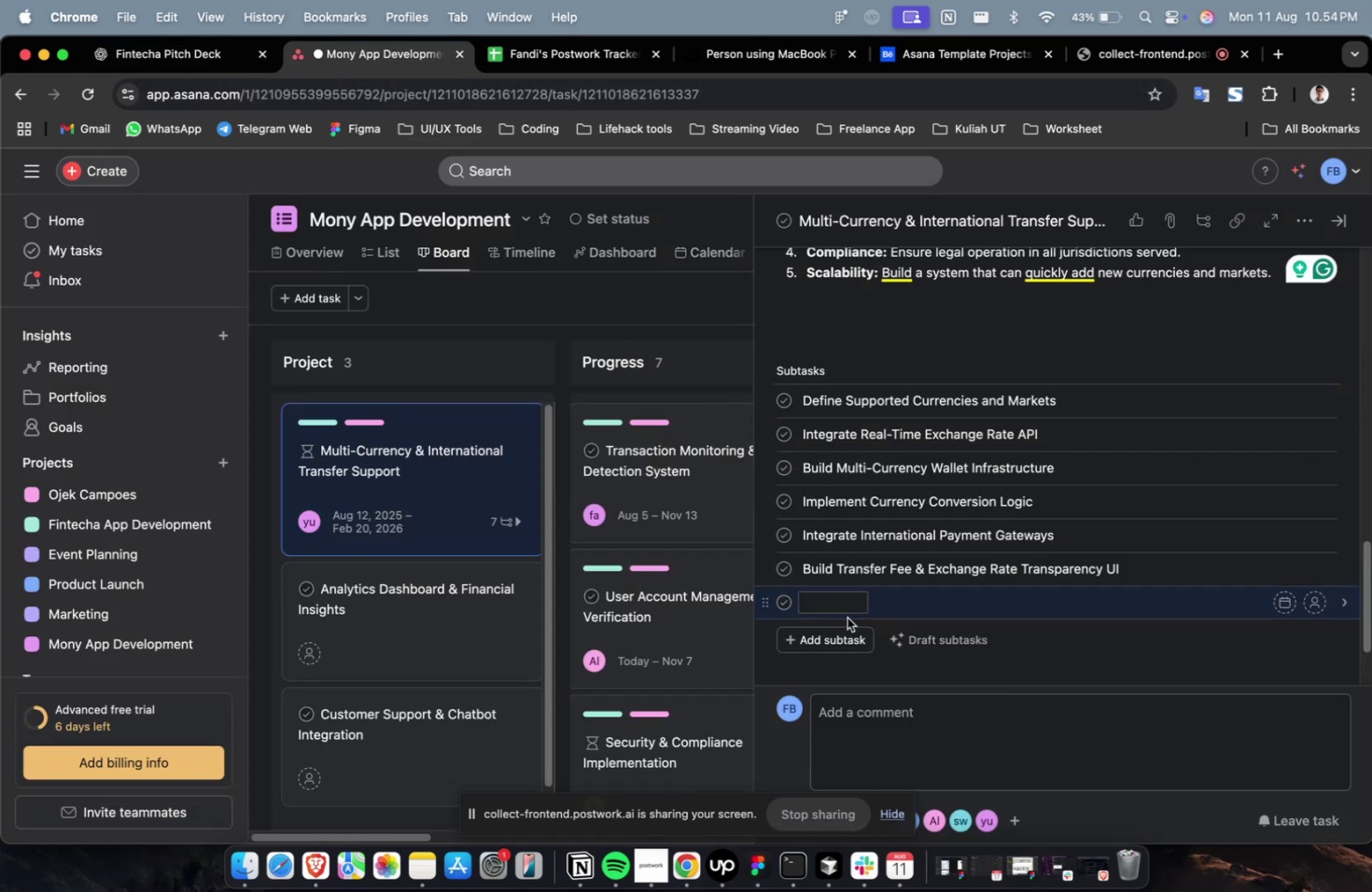 
key(Meta+V)
 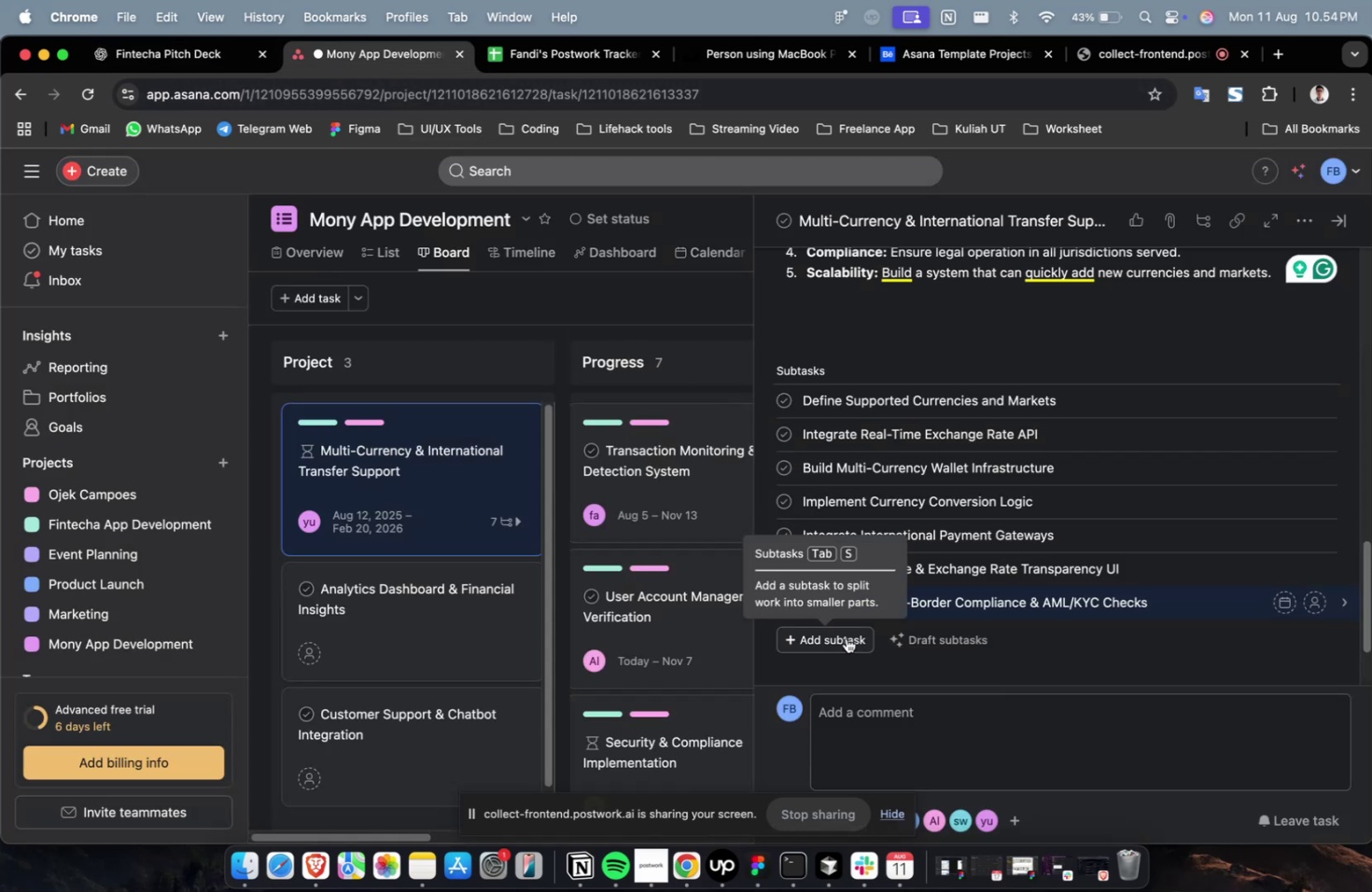 
left_click([846, 637])
 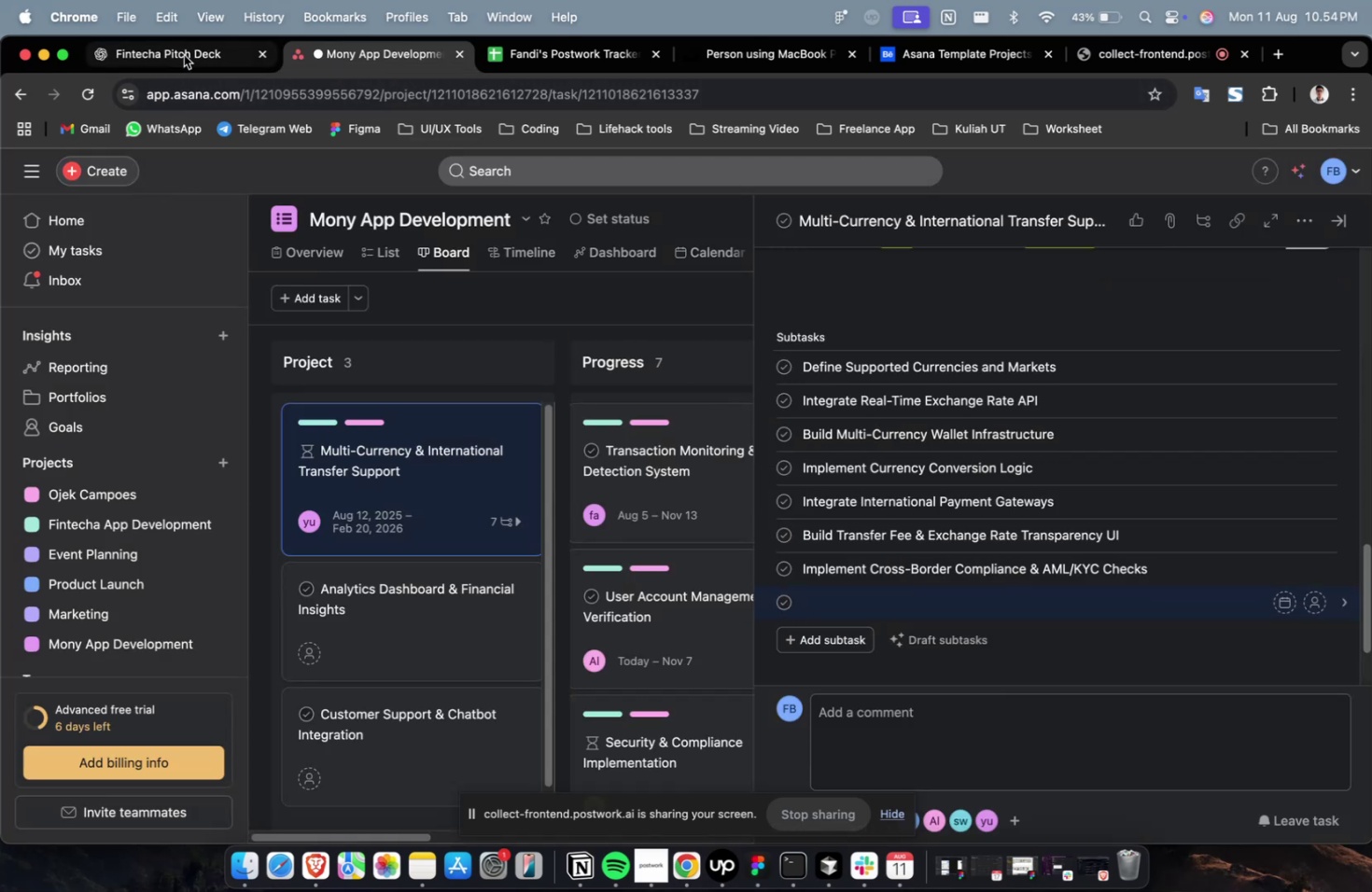 
left_click([184, 53])
 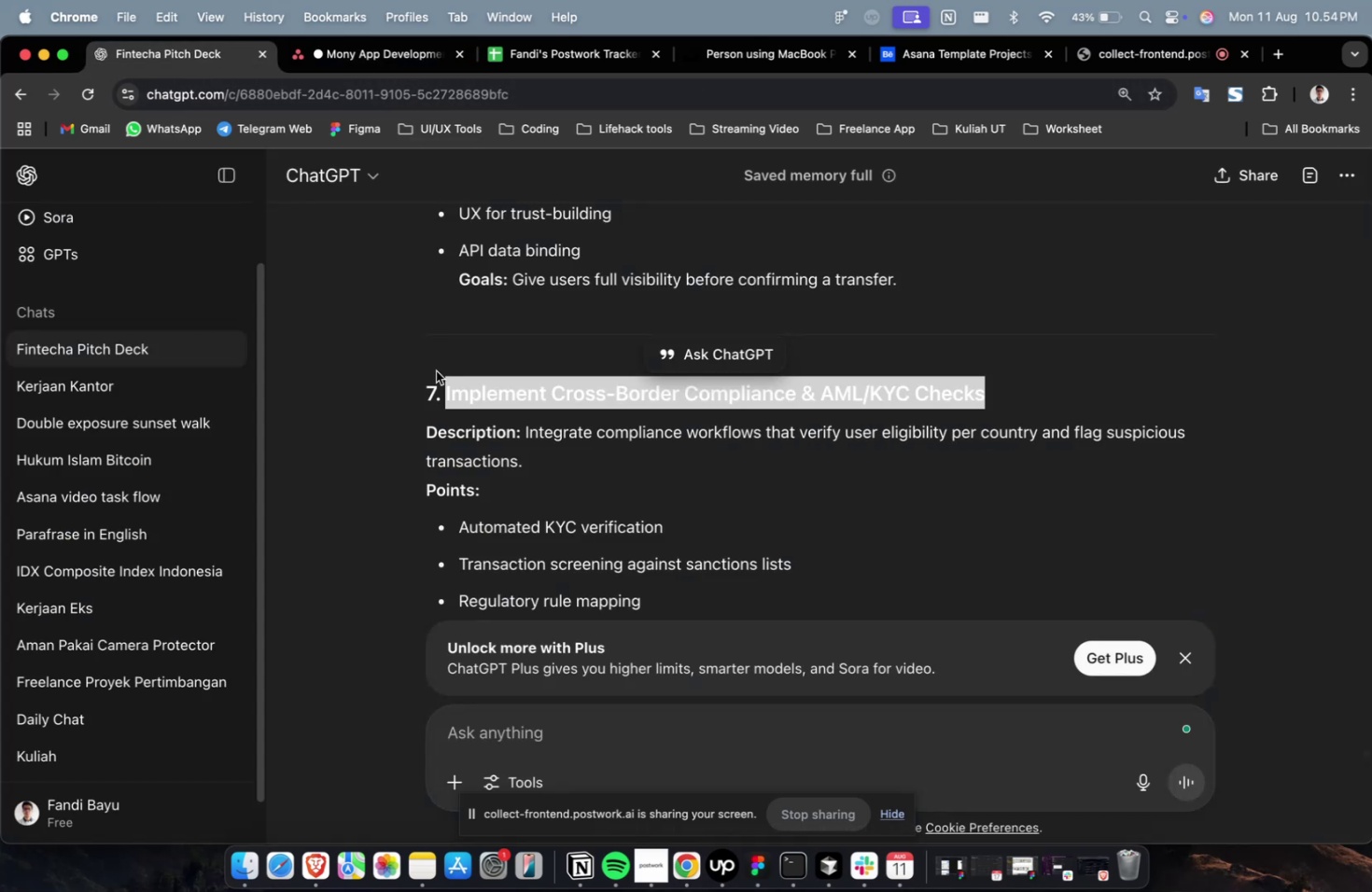 
scroll: coordinate [437, 370], scroll_direction: down, amount: 7.0
 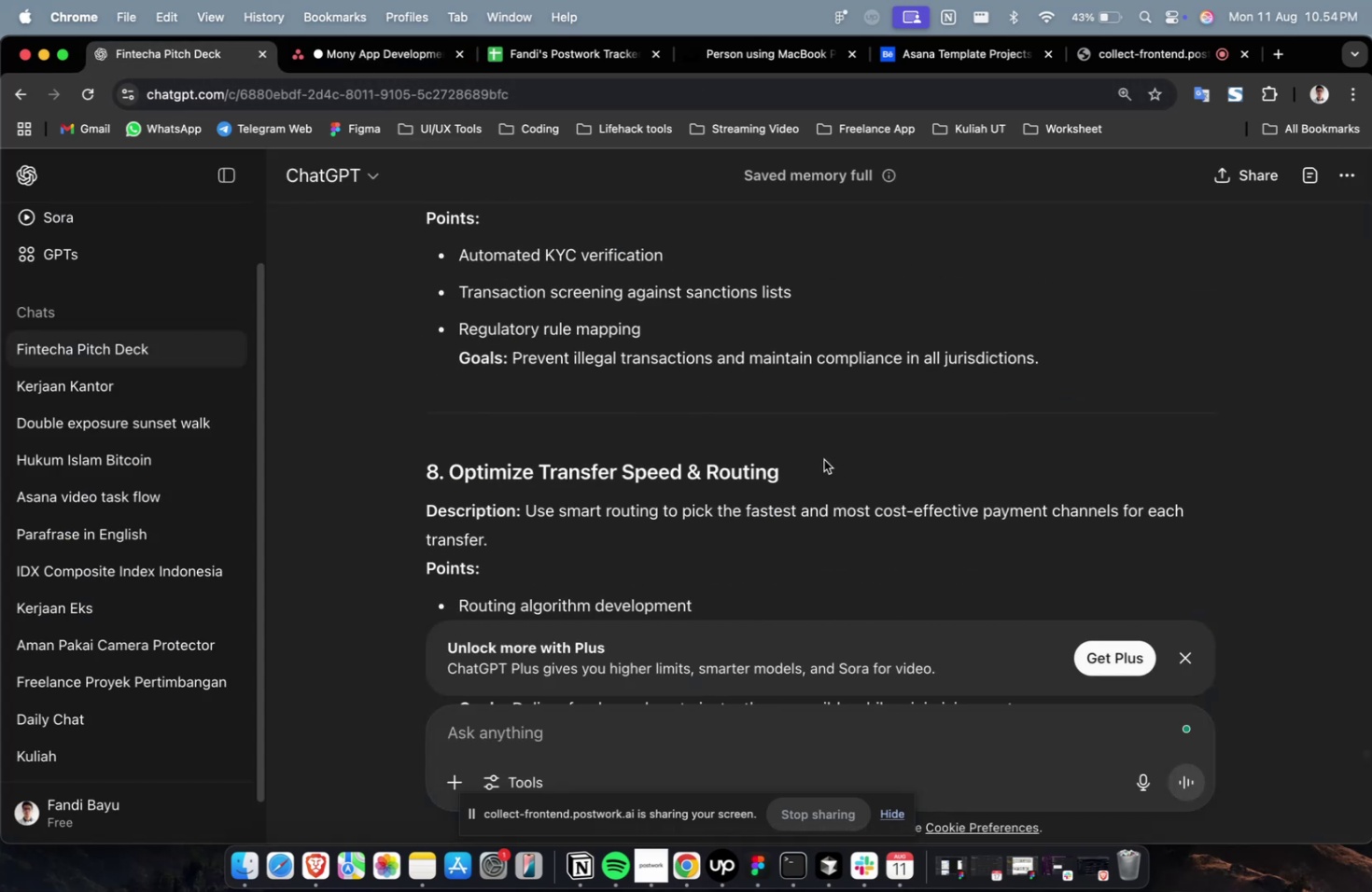 
left_click_drag(start_coordinate=[801, 472], to_coordinate=[454, 484])
 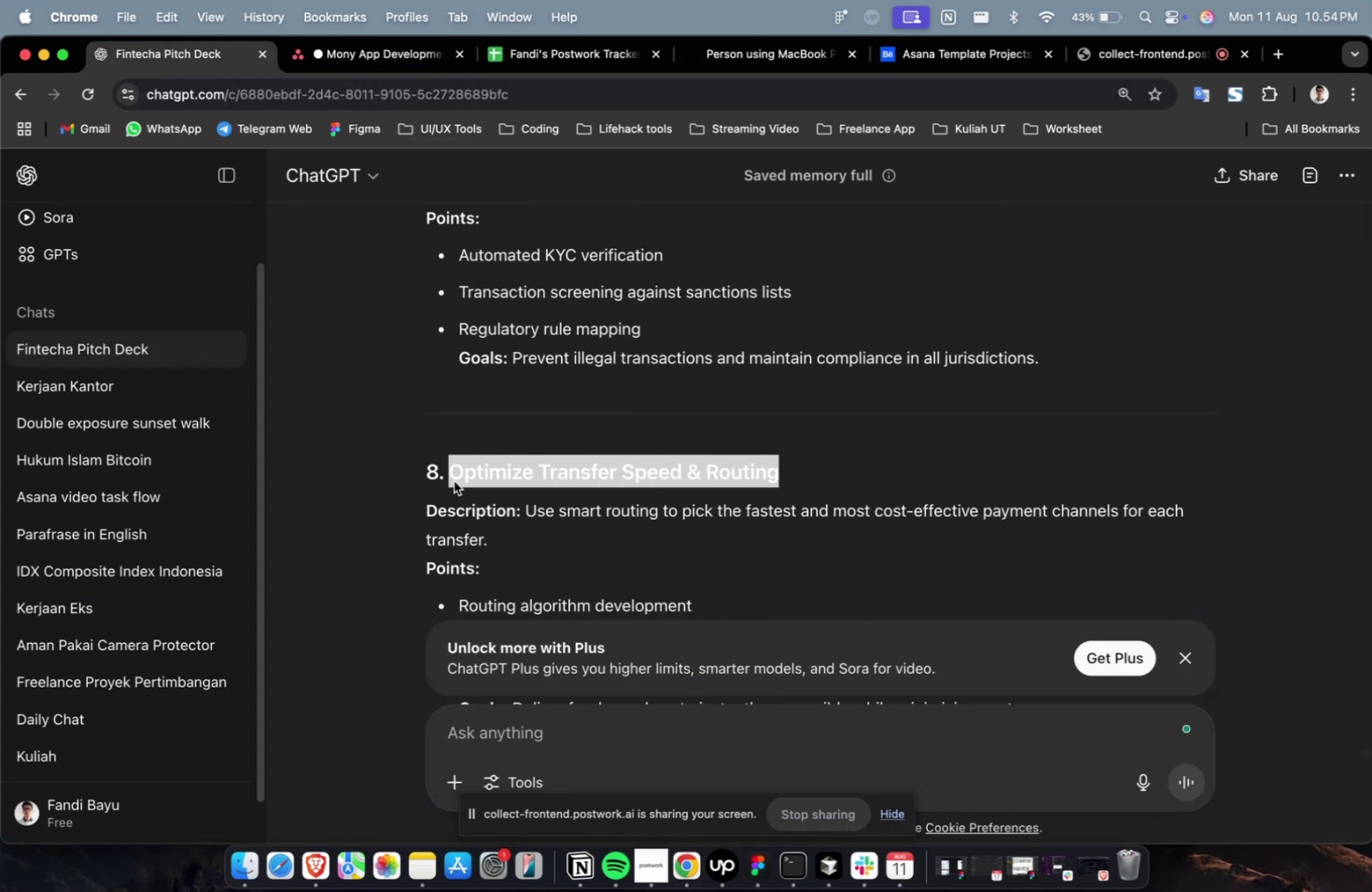 
key(Meta+C)
 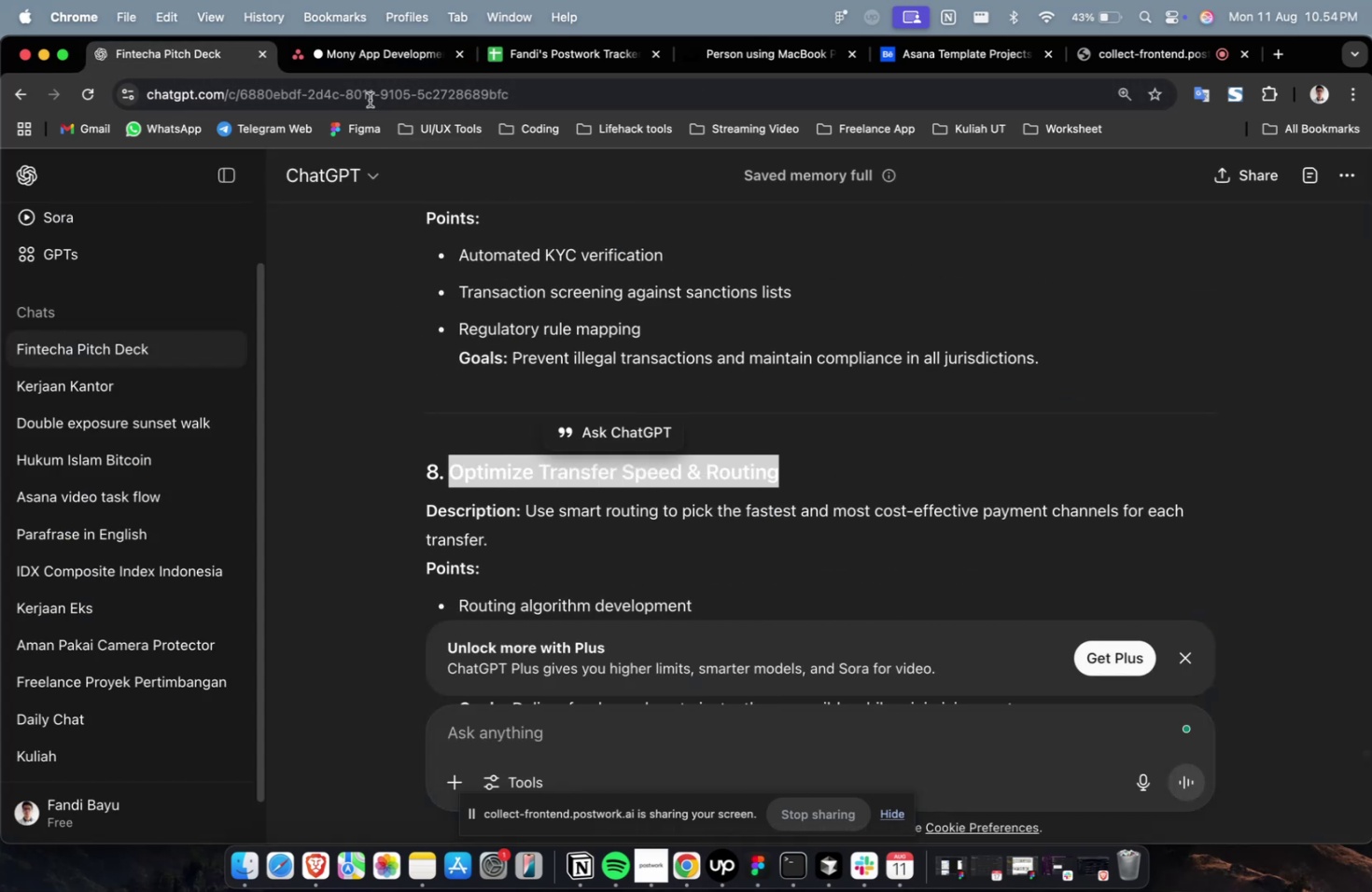 
key(Meta+C)
 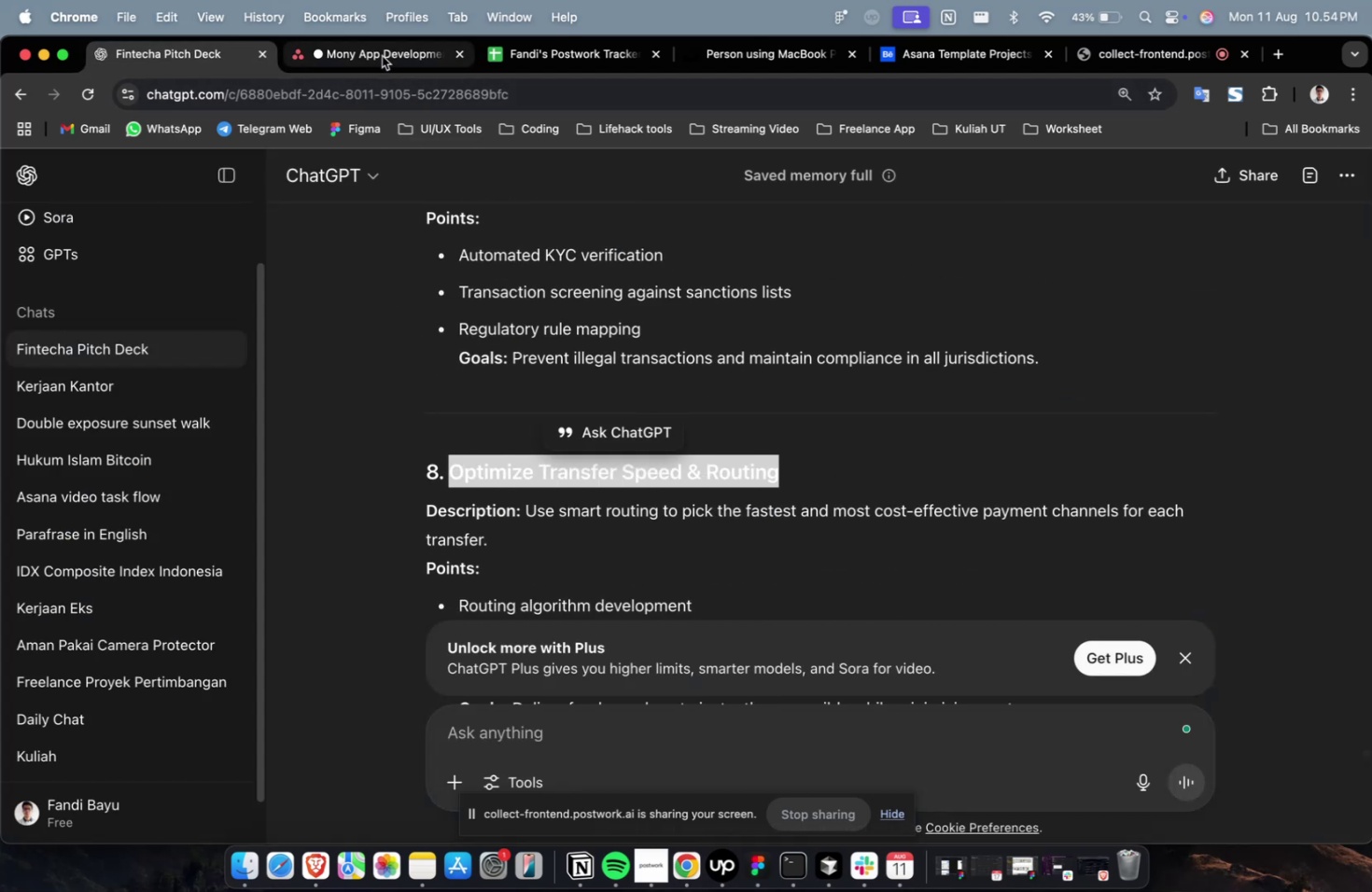 
left_click([382, 56])
 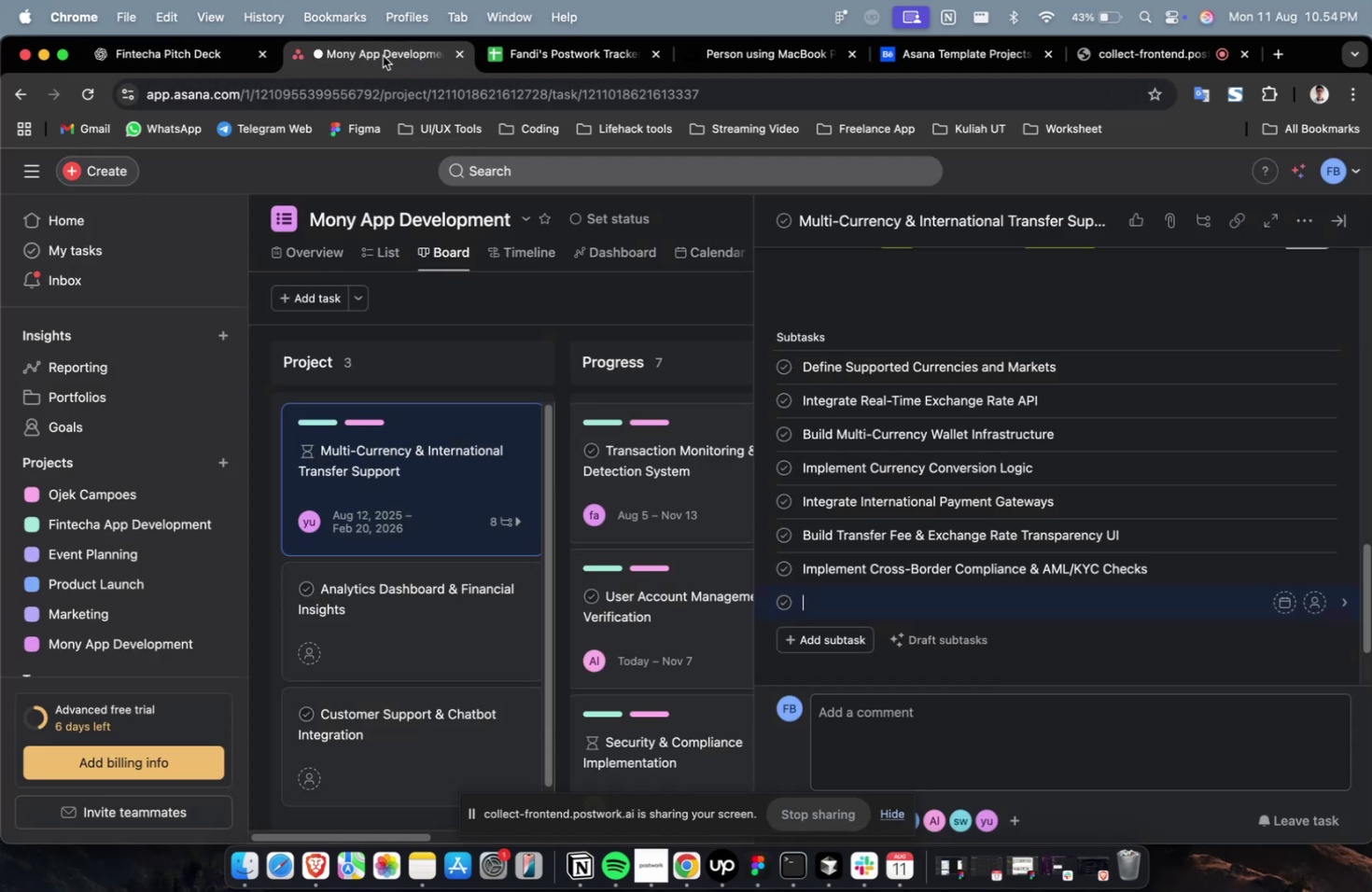 
key(Meta+V)
 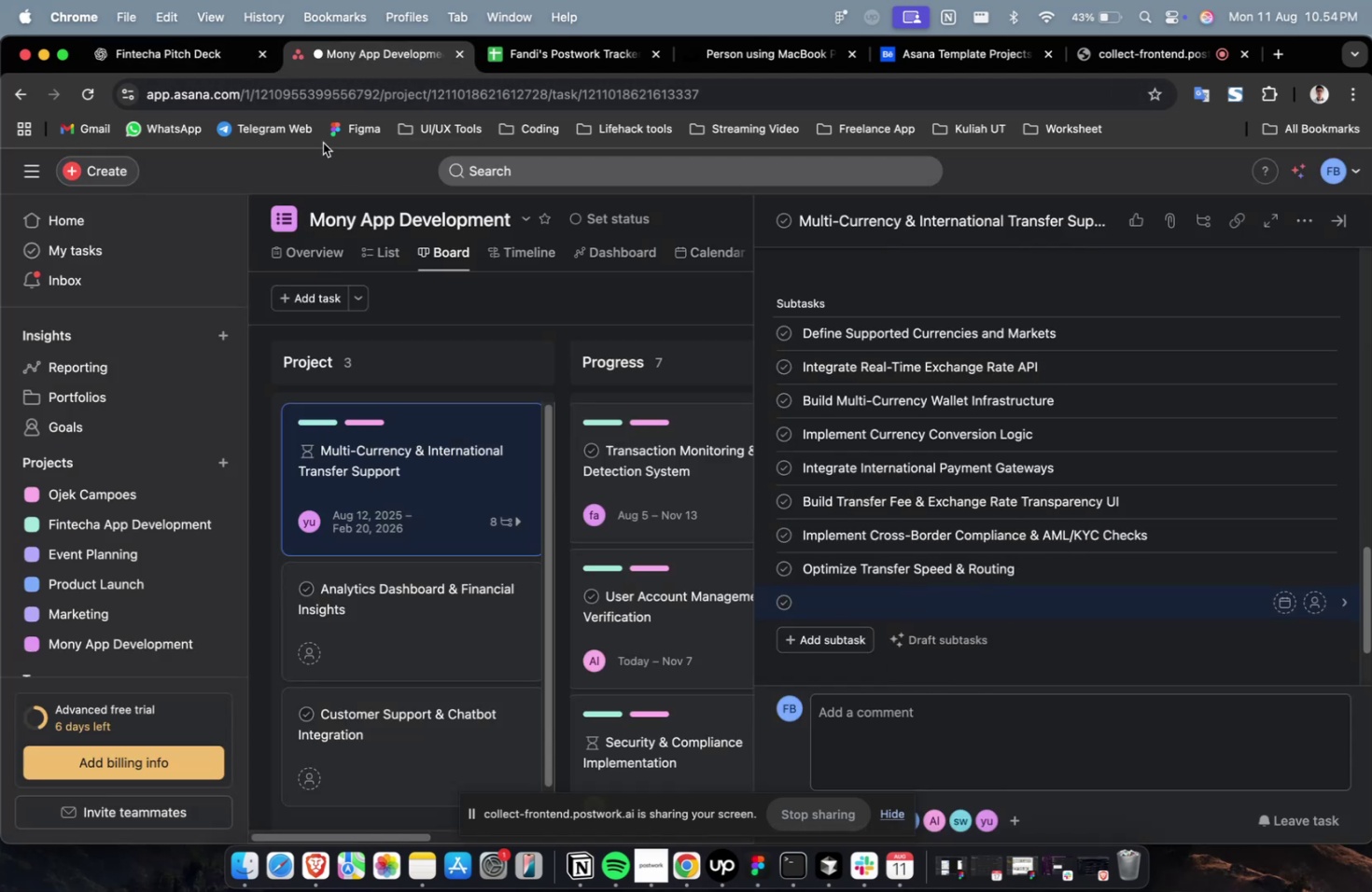 
left_click([187, 53])
 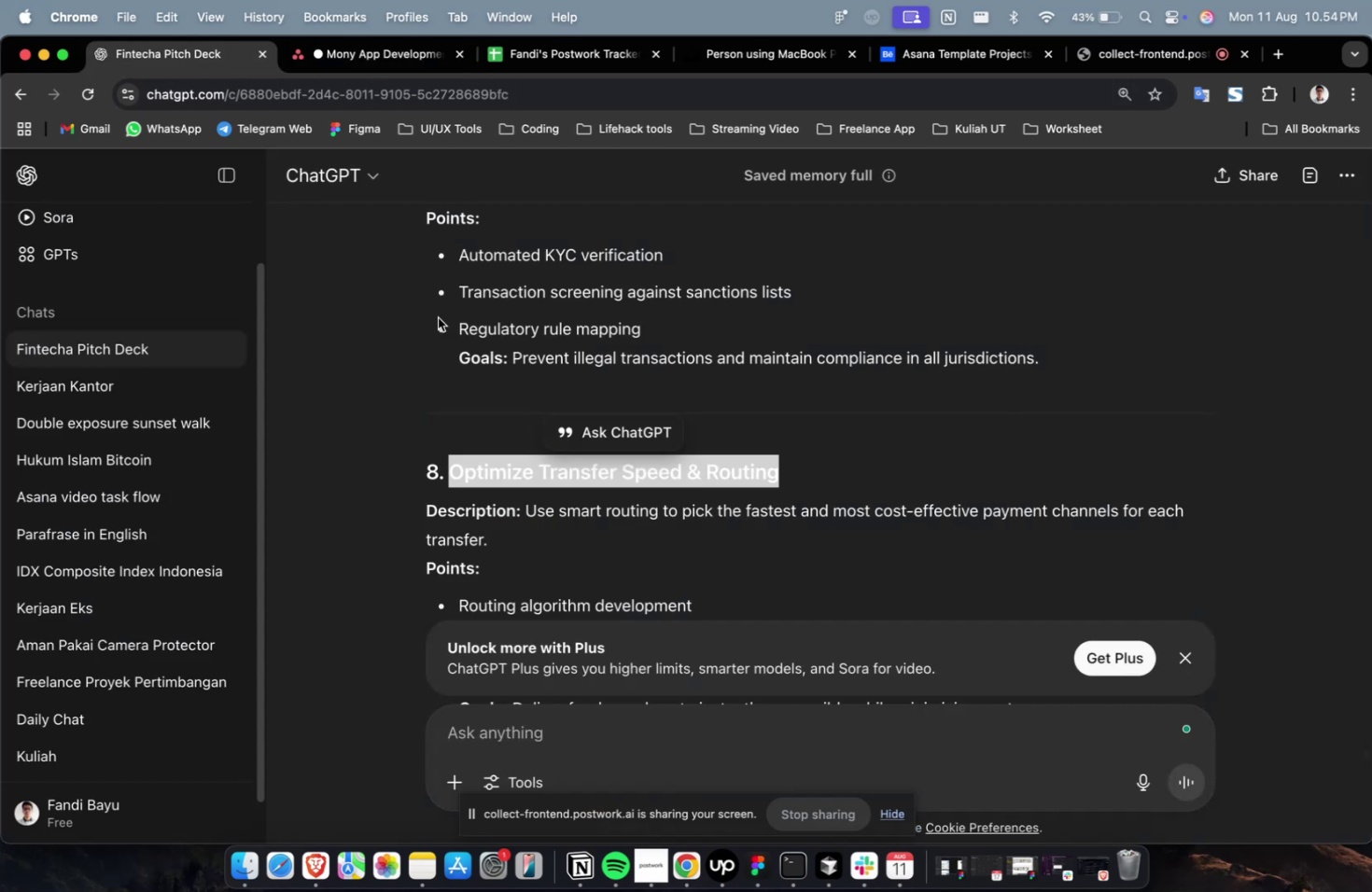 
scroll: coordinate [446, 333], scroll_direction: down, amount: 7.0
 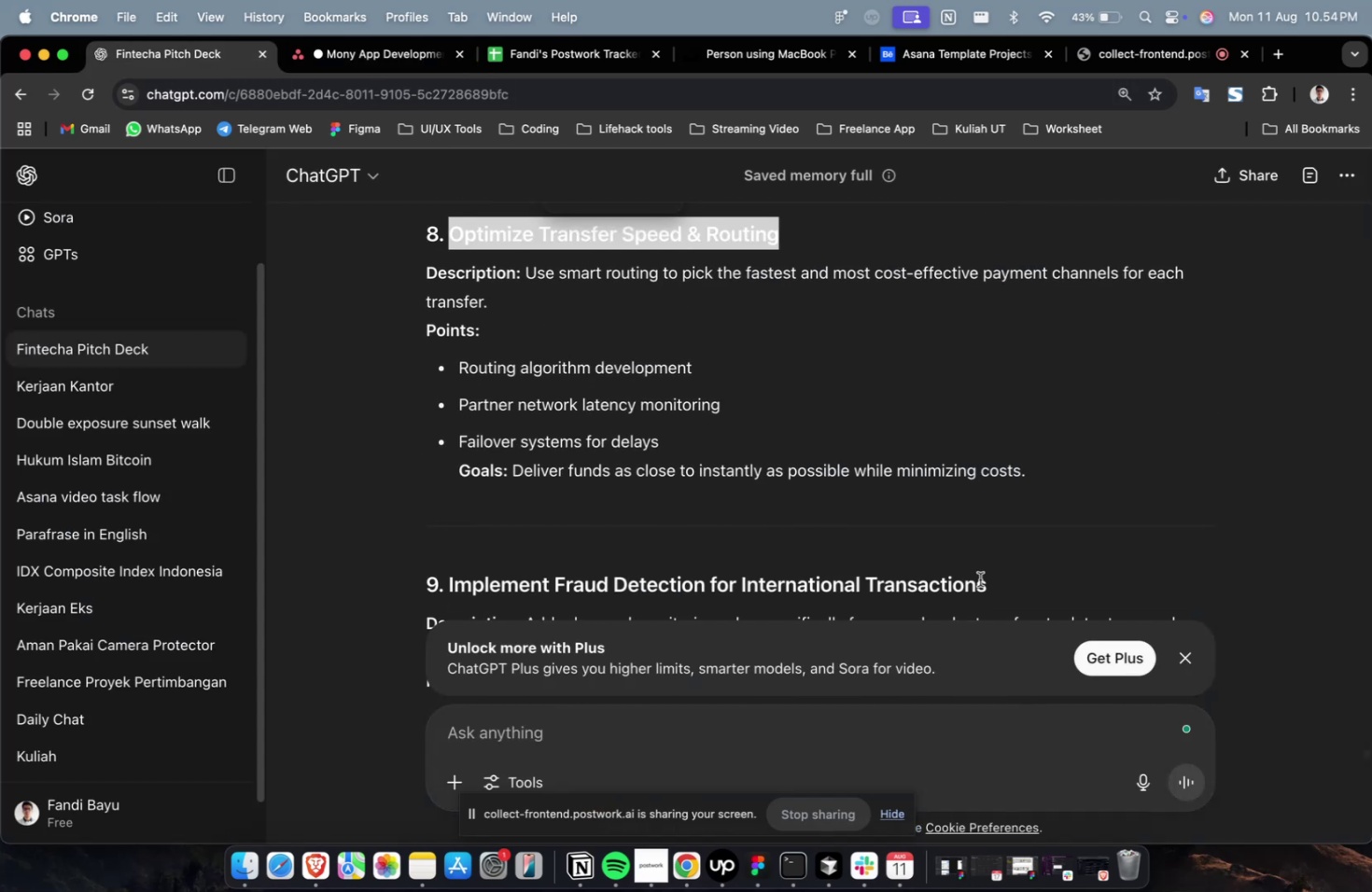 
left_click_drag(start_coordinate=[996, 586], to_coordinate=[445, 572])
 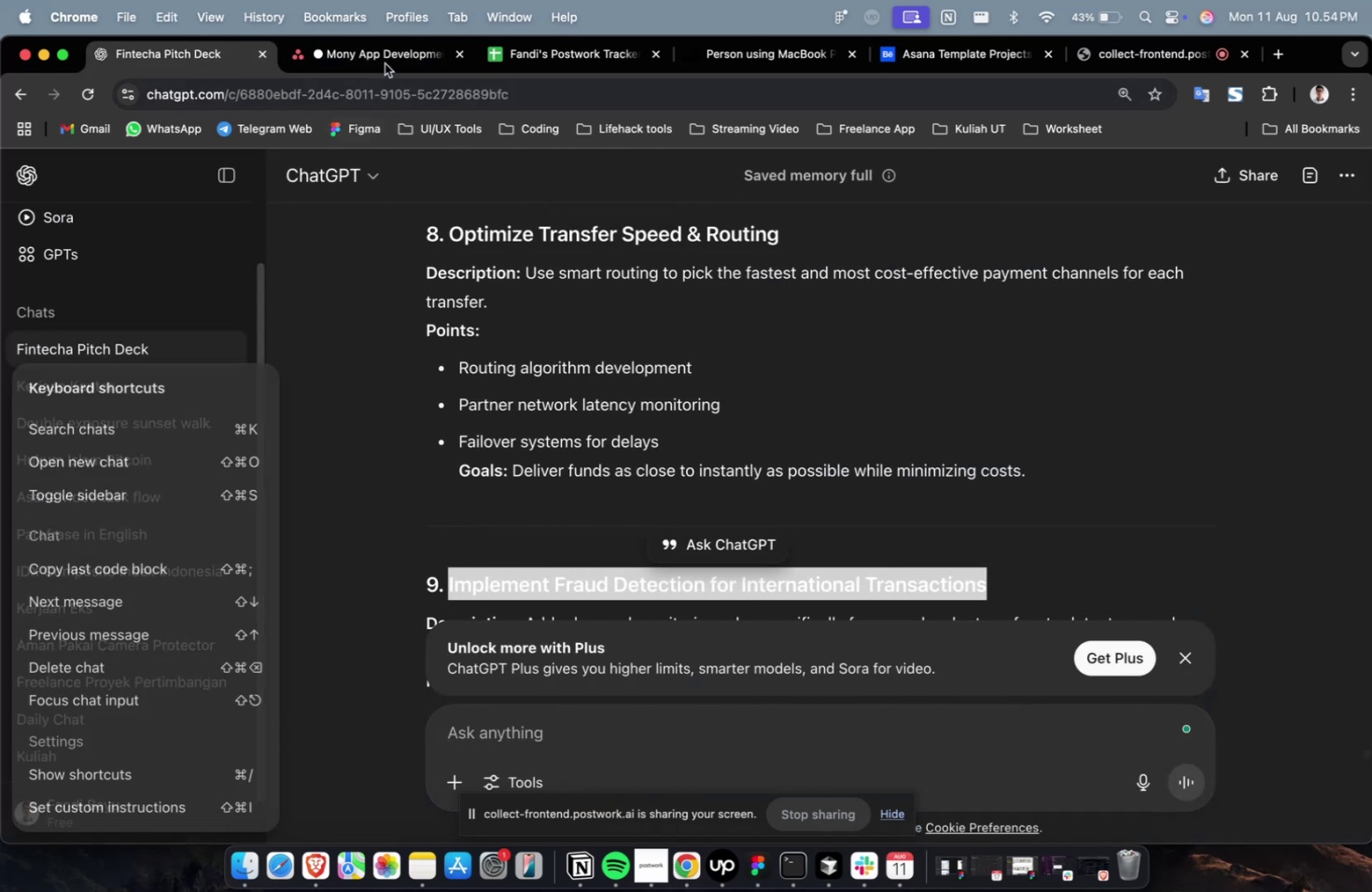 
key(Meta+C)
 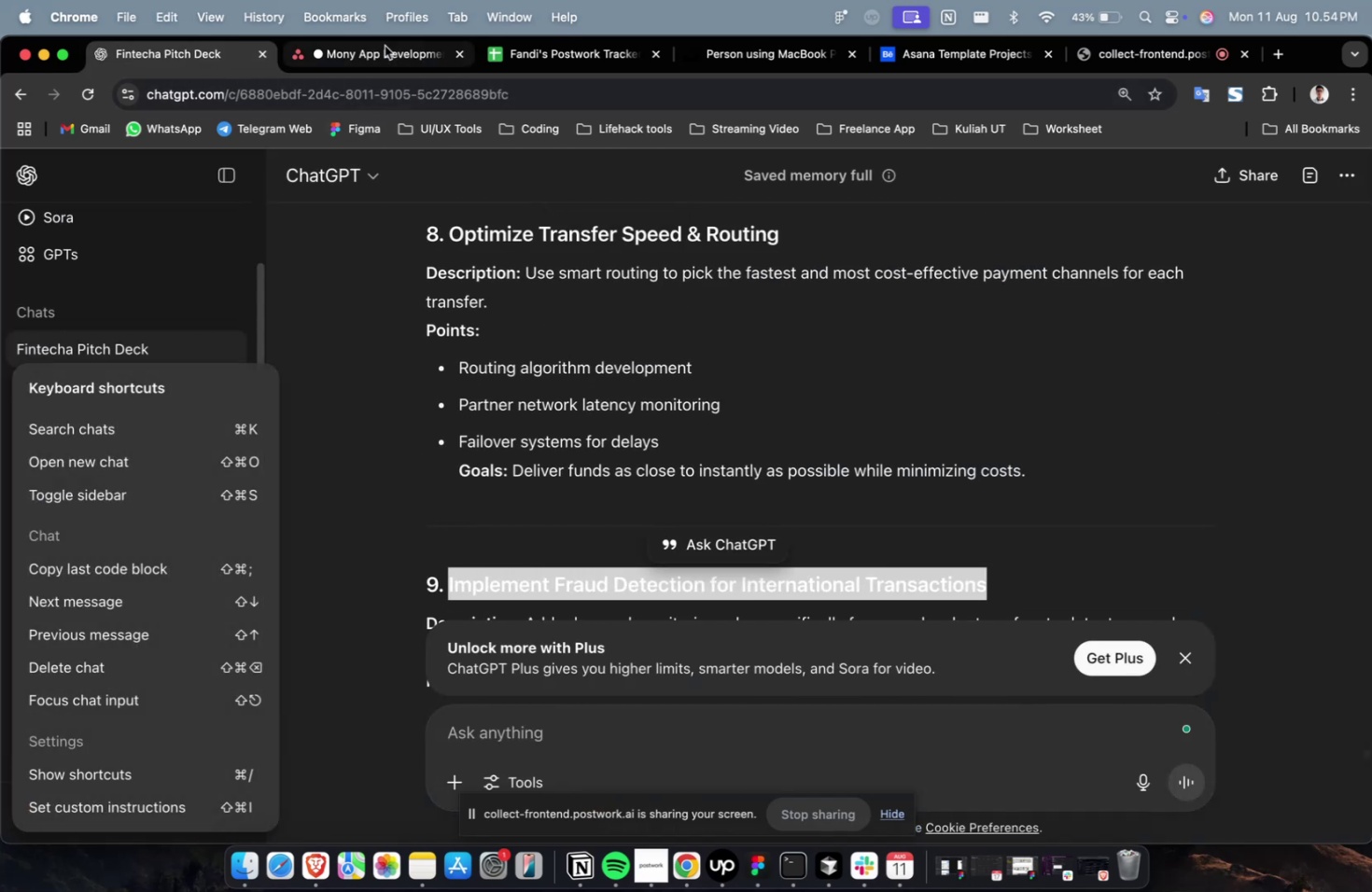 
left_click([385, 46])
 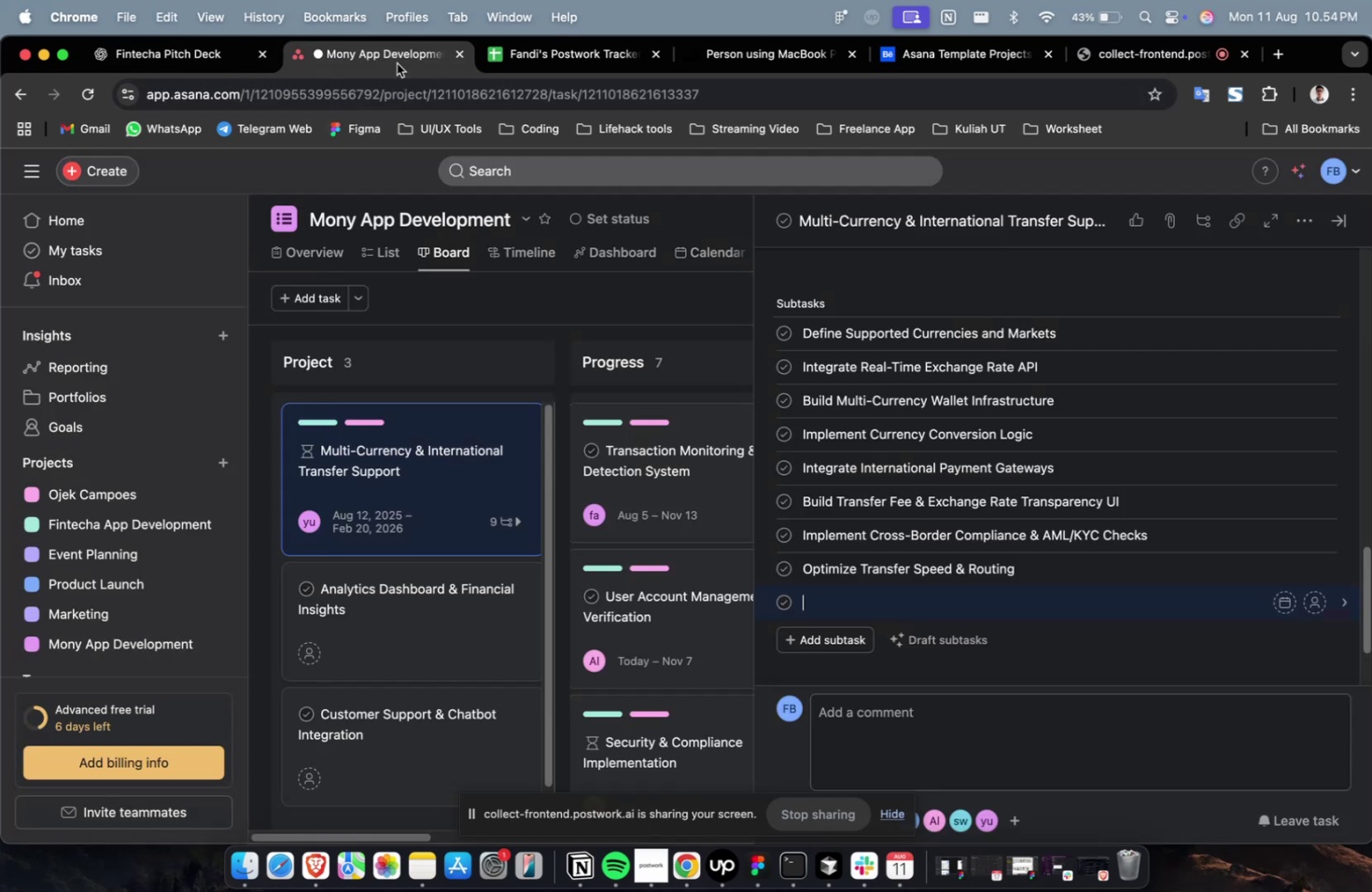 
key(Meta+V)
 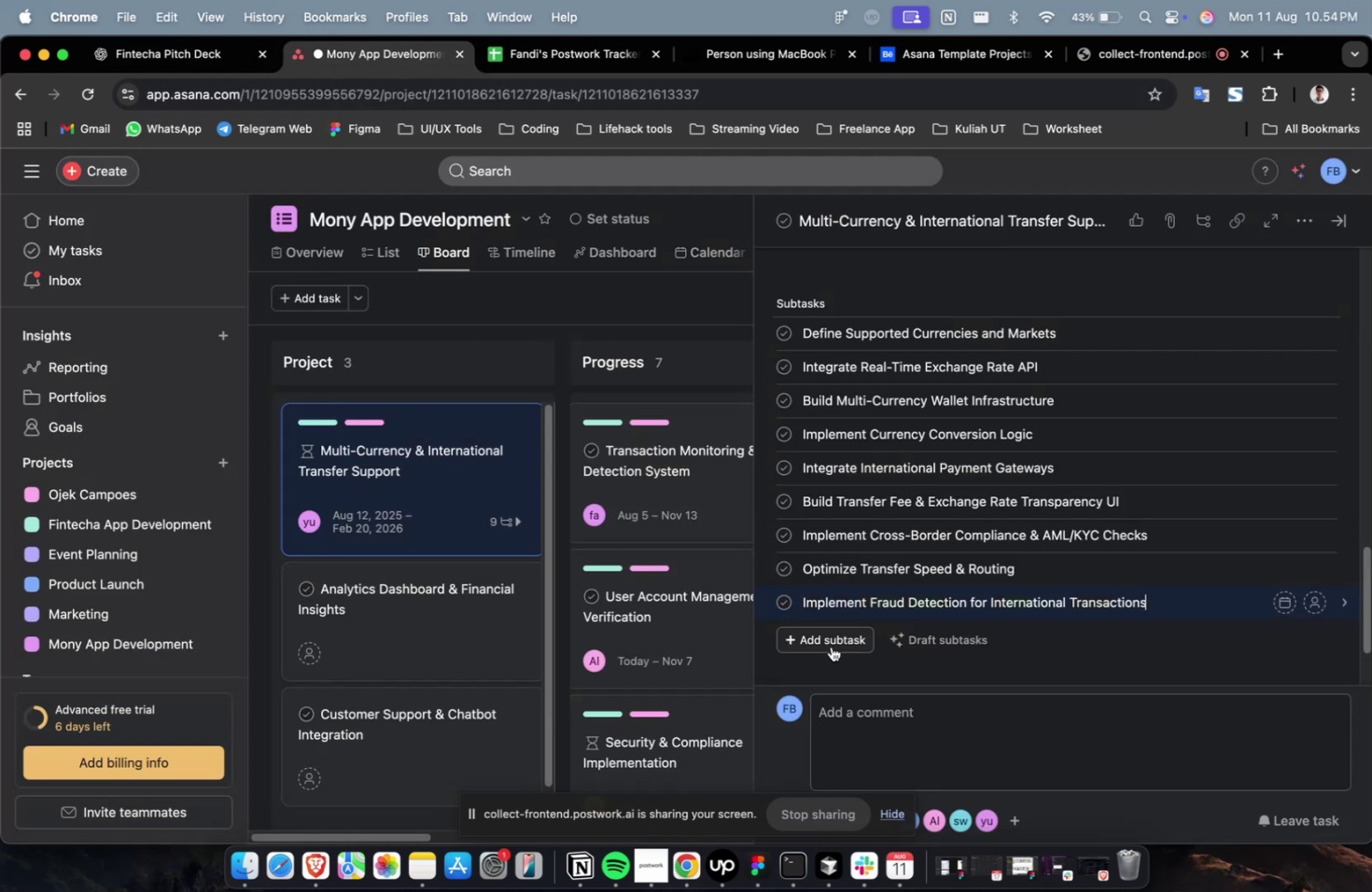 
left_click([831, 646])
 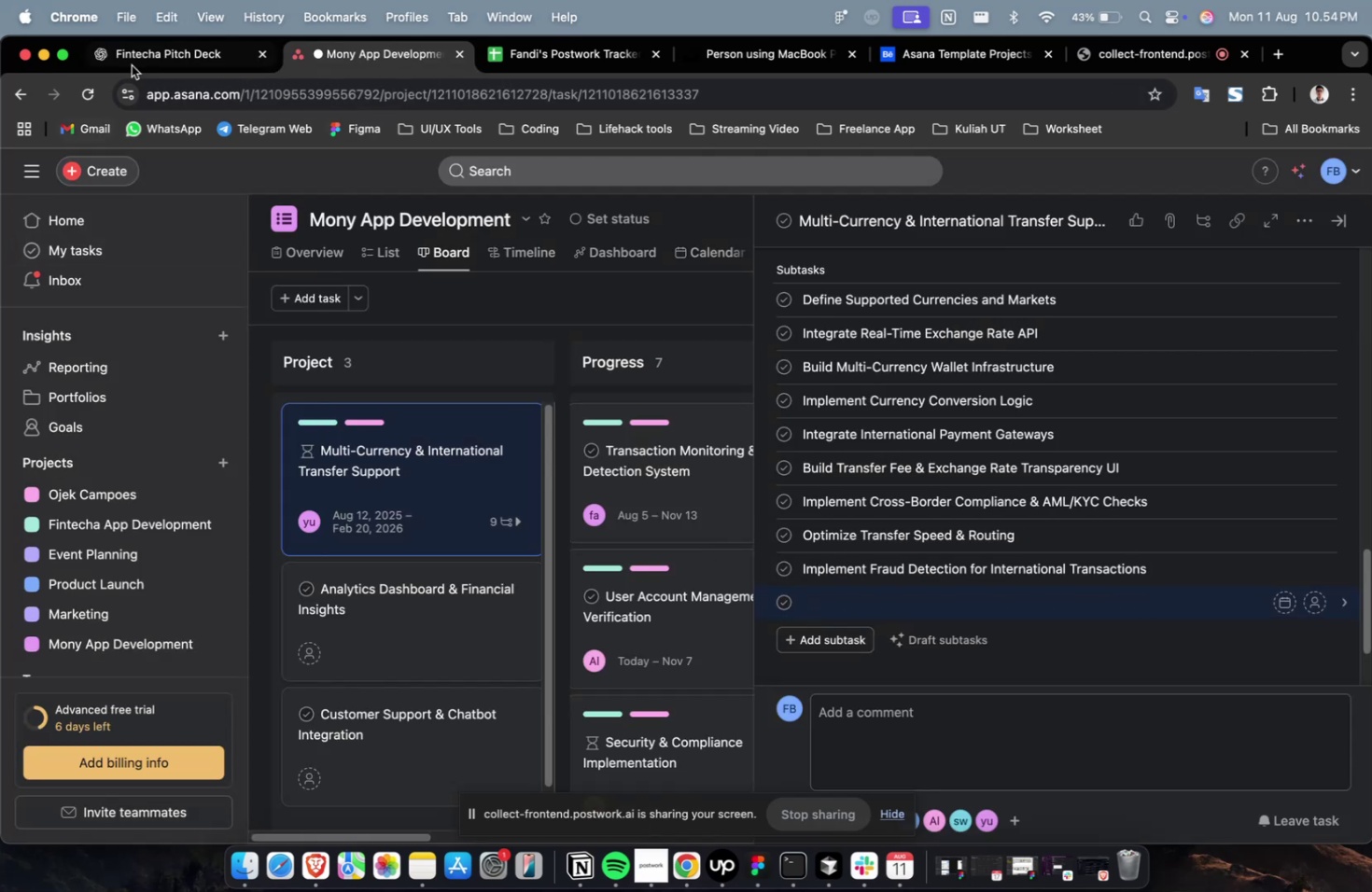 
left_click([136, 55])
 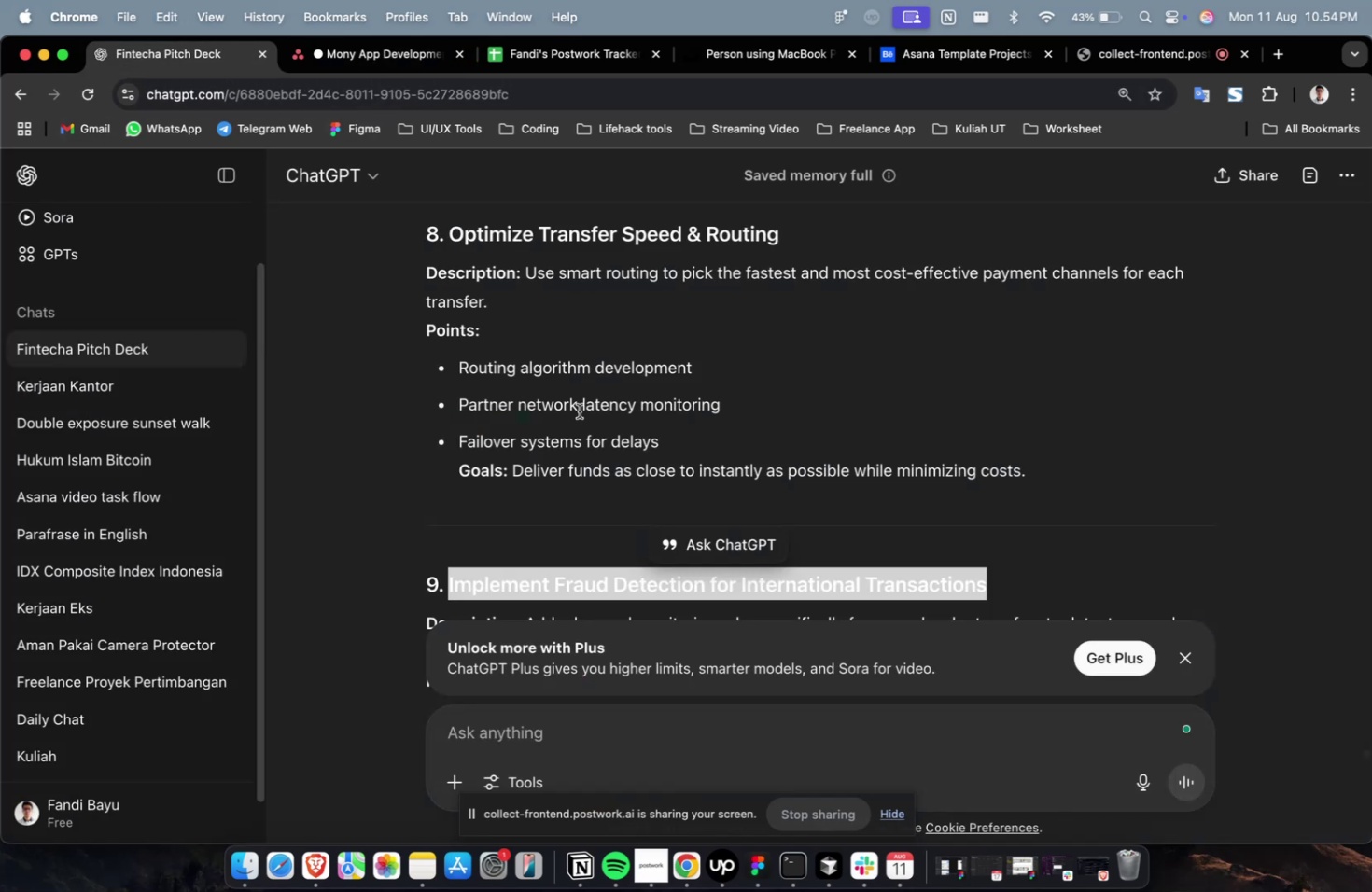 
scroll: coordinate [678, 479], scroll_direction: down, amount: 14.0
 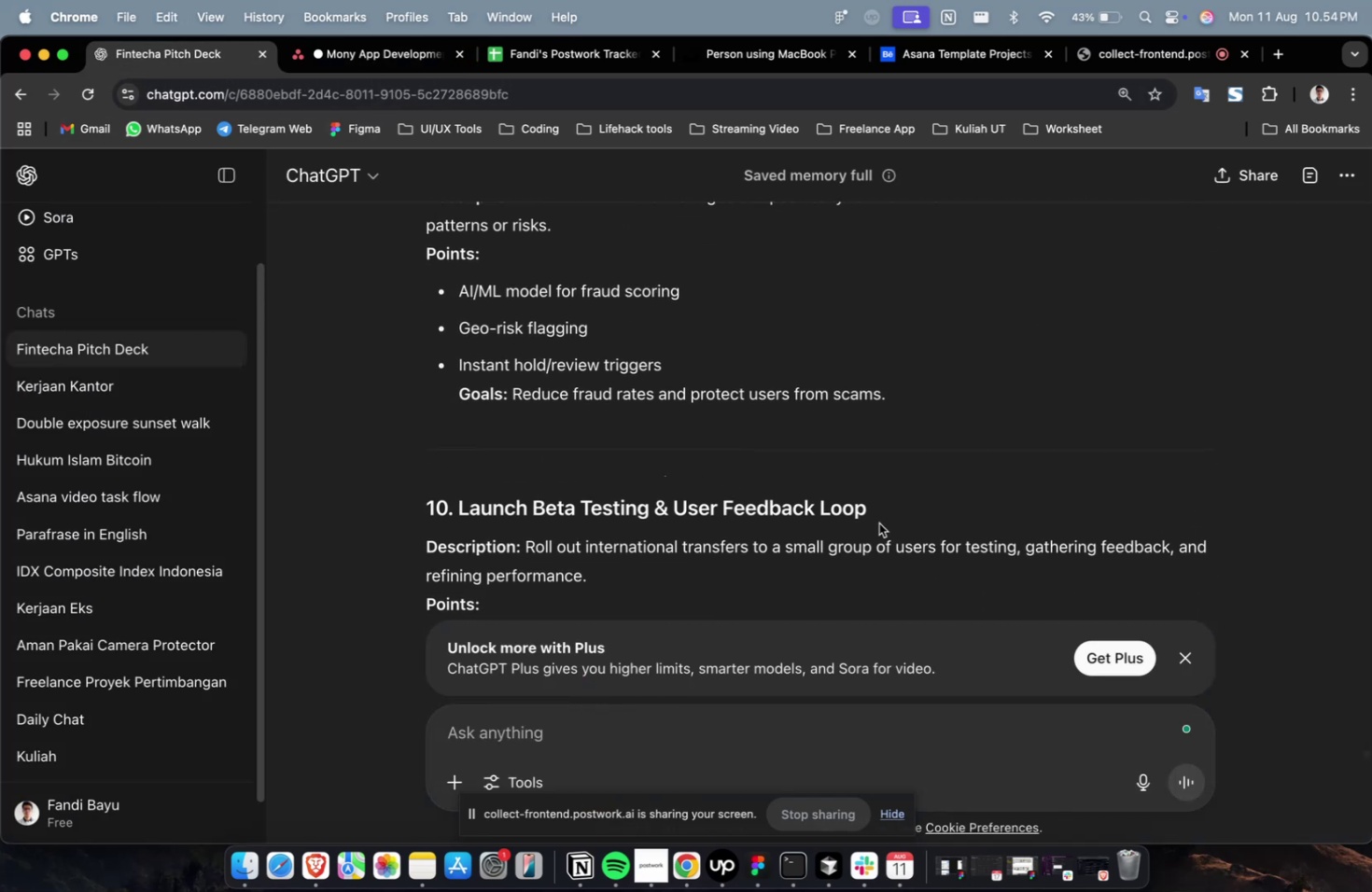 
left_click_drag(start_coordinate=[881, 514], to_coordinate=[461, 521])
 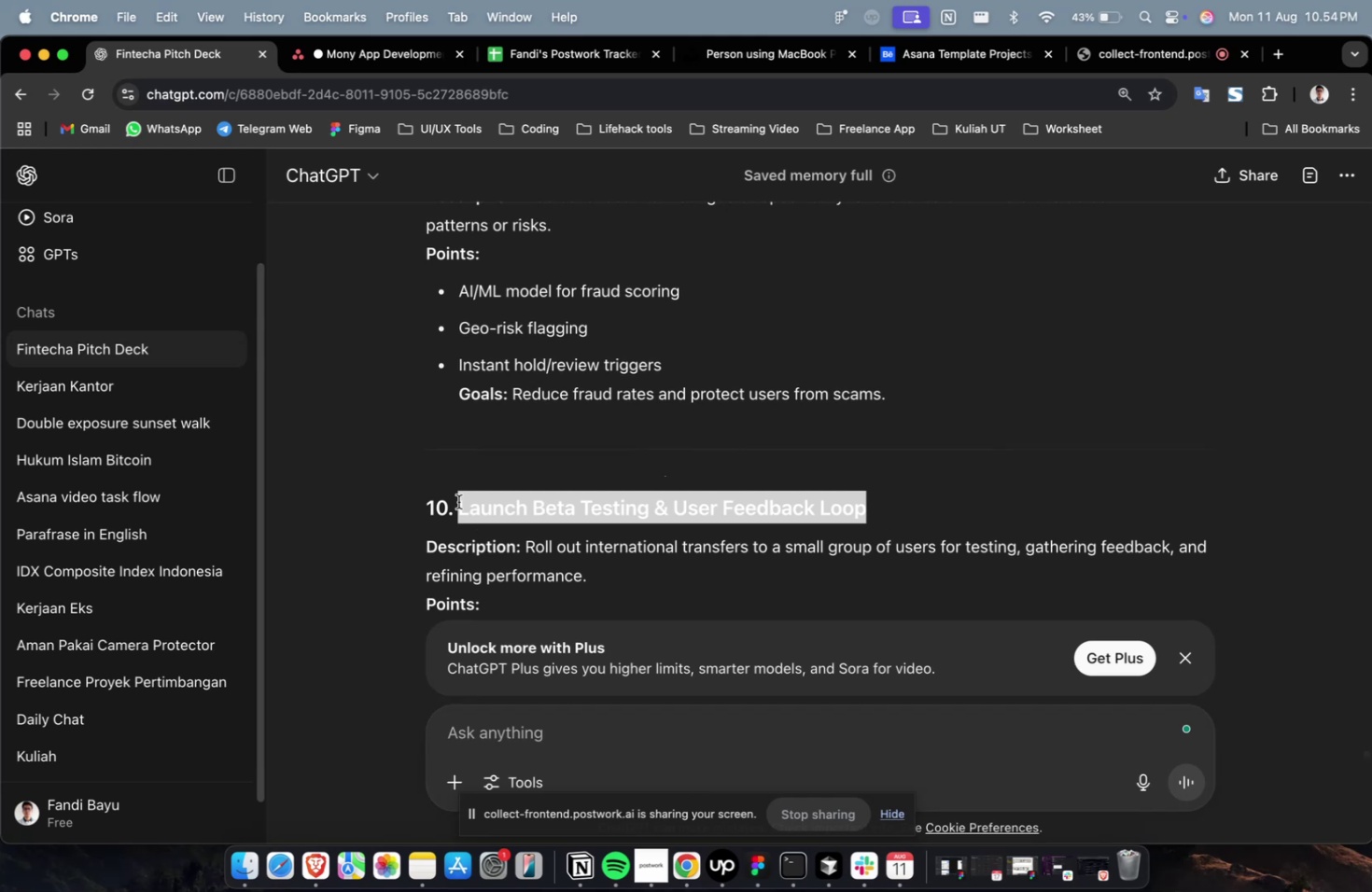 
key(Meta+C)
 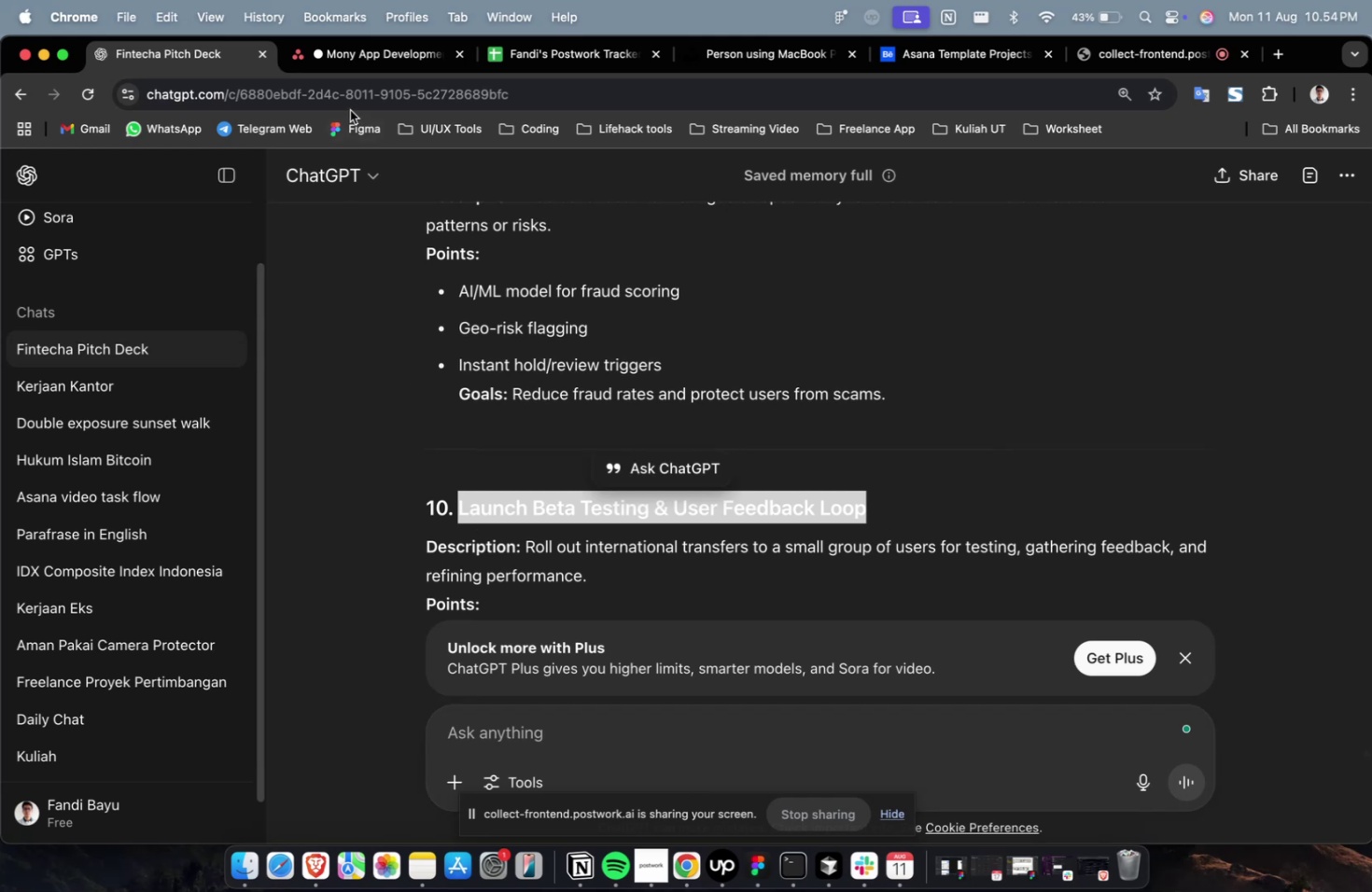 
key(Meta+C)
 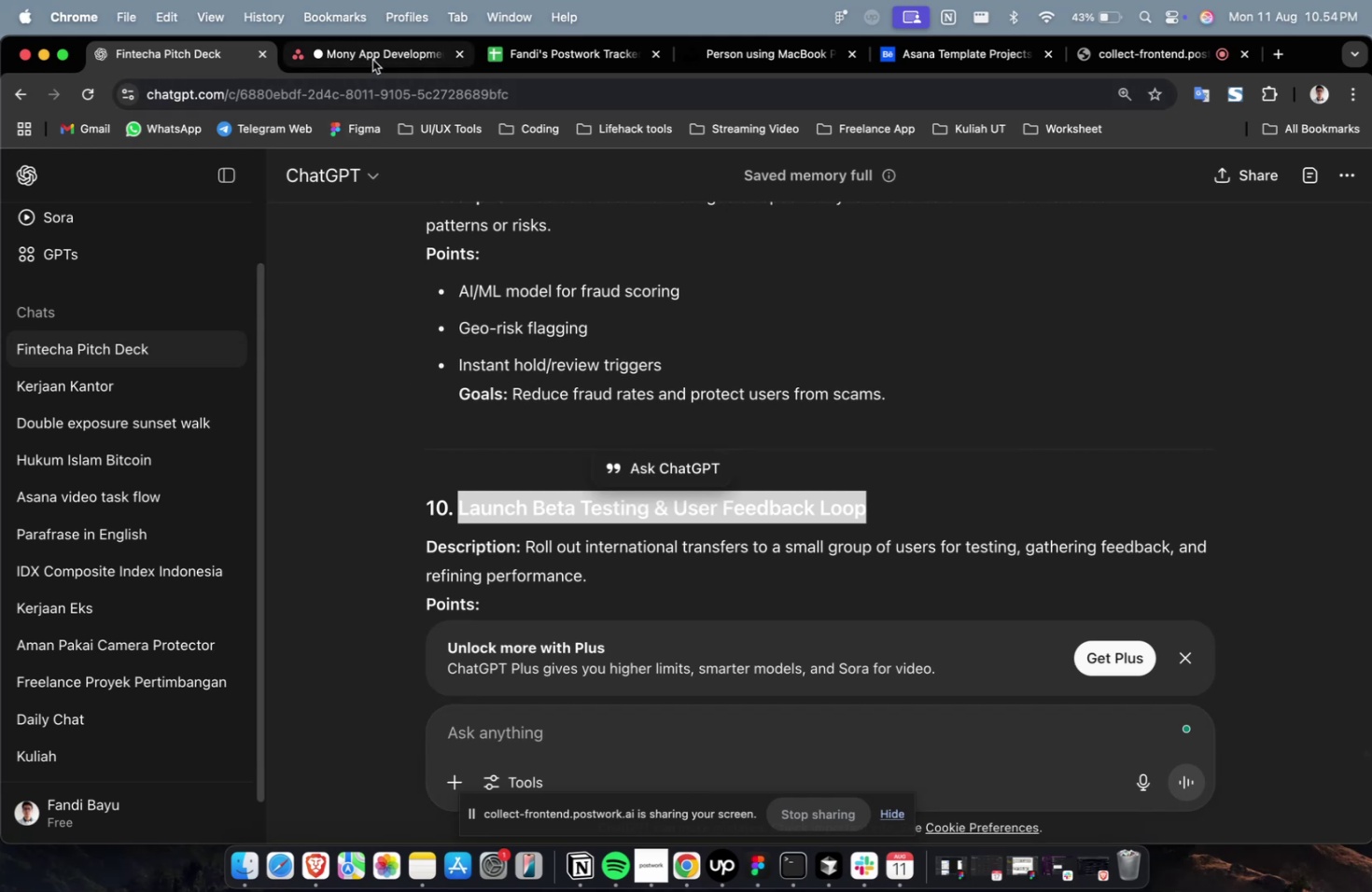 
left_click([372, 60])
 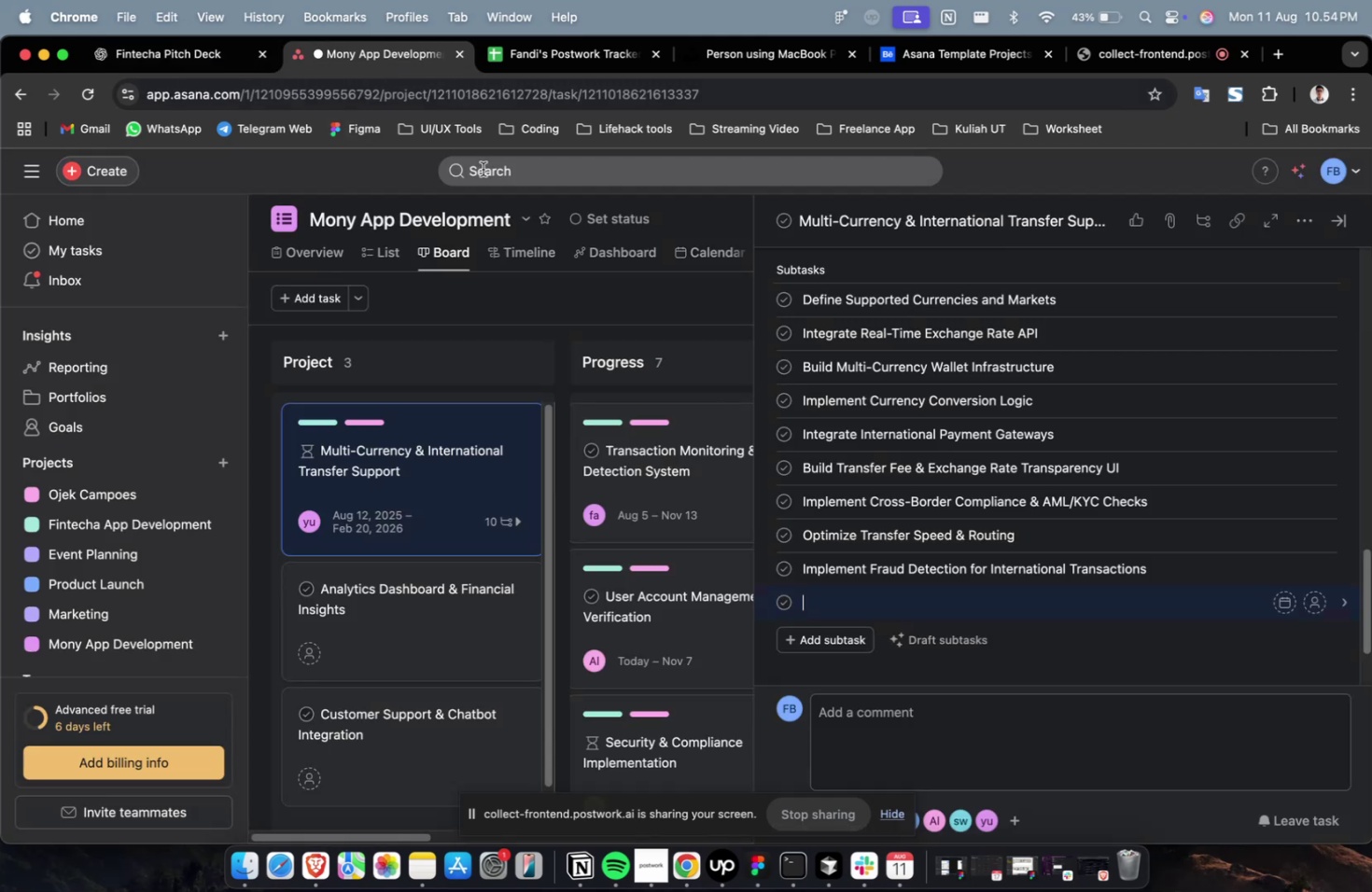 
key(Meta+V)
 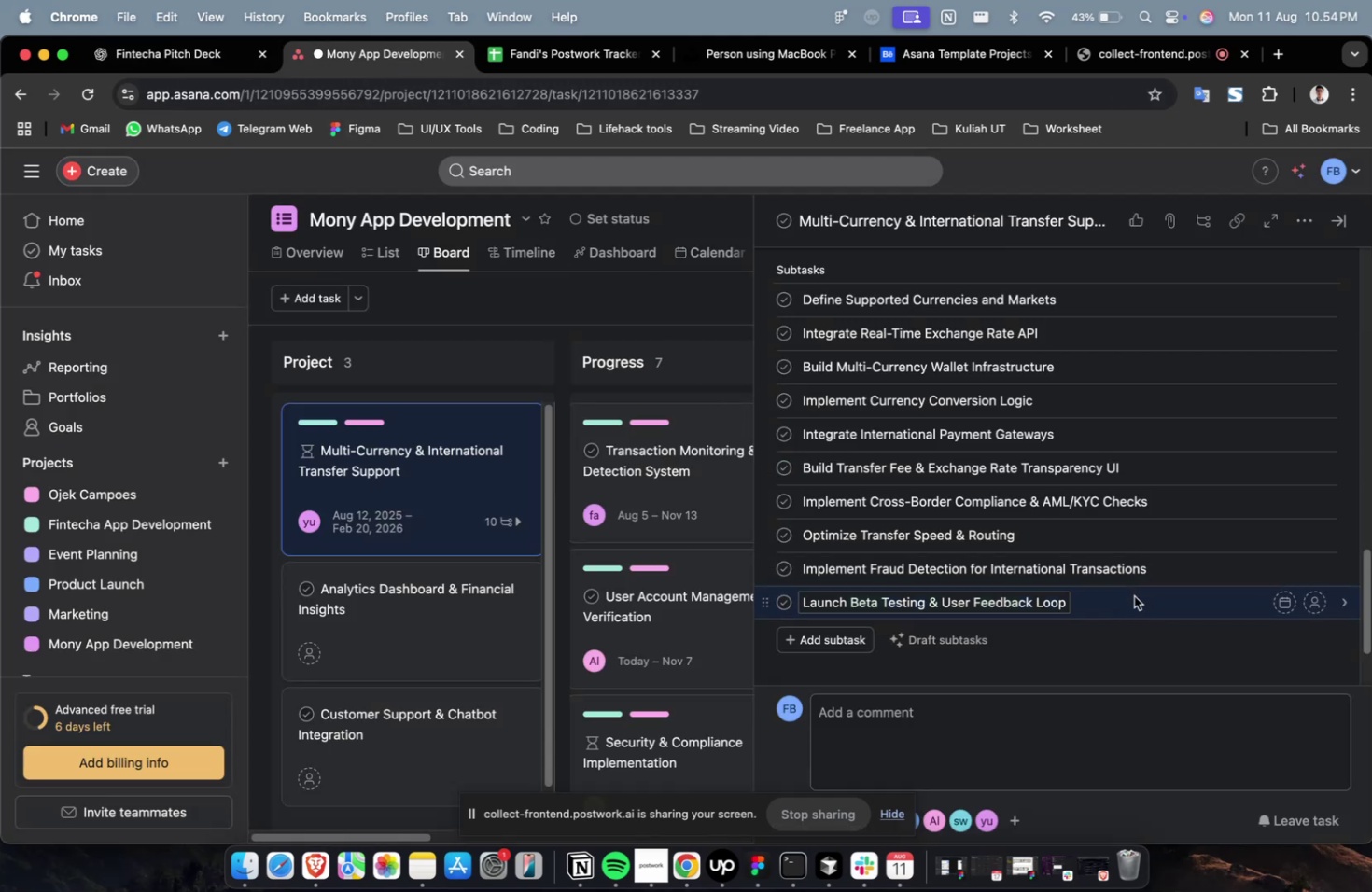 
left_click([1133, 595])
 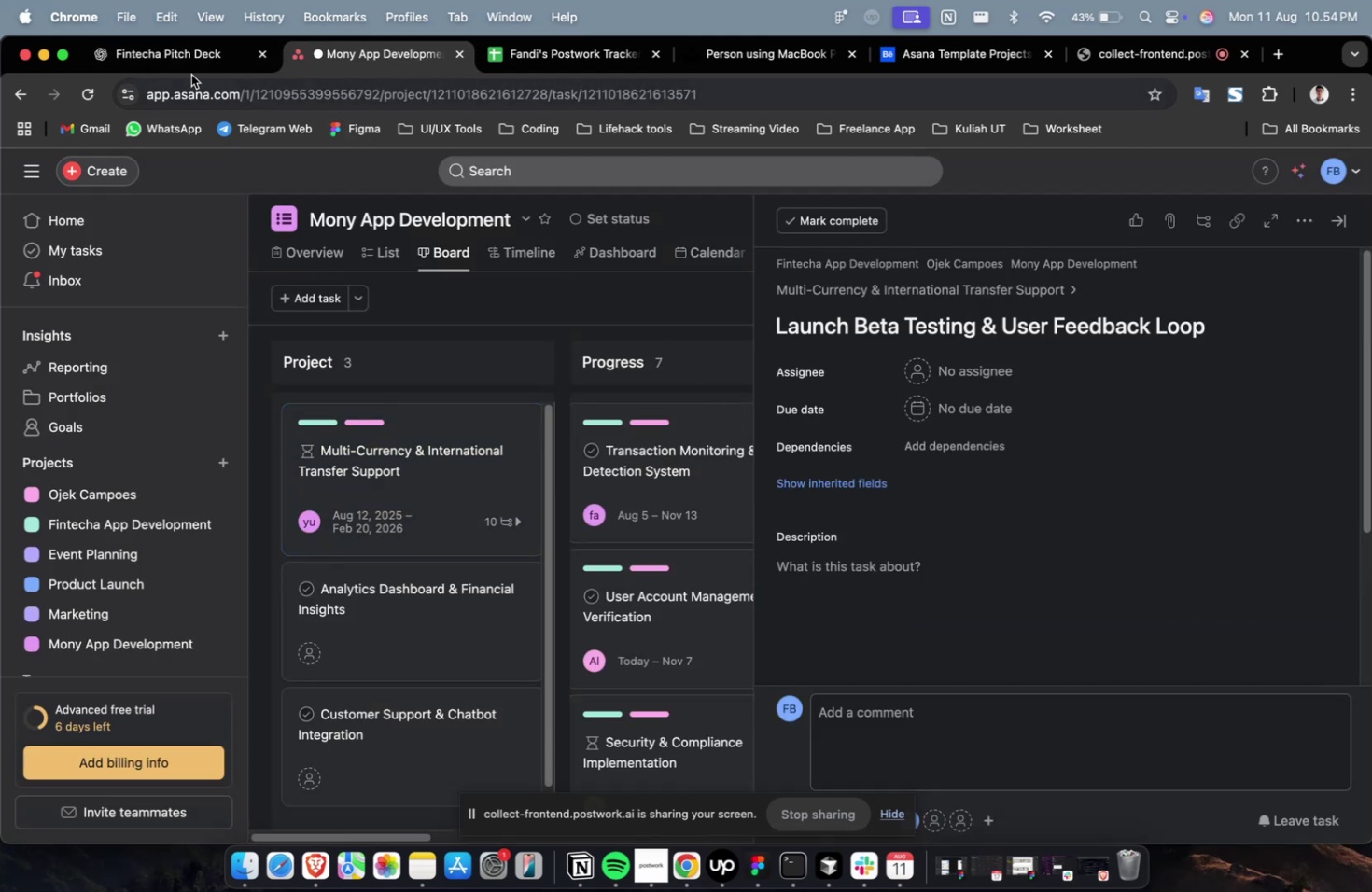 
left_click([187, 70])
 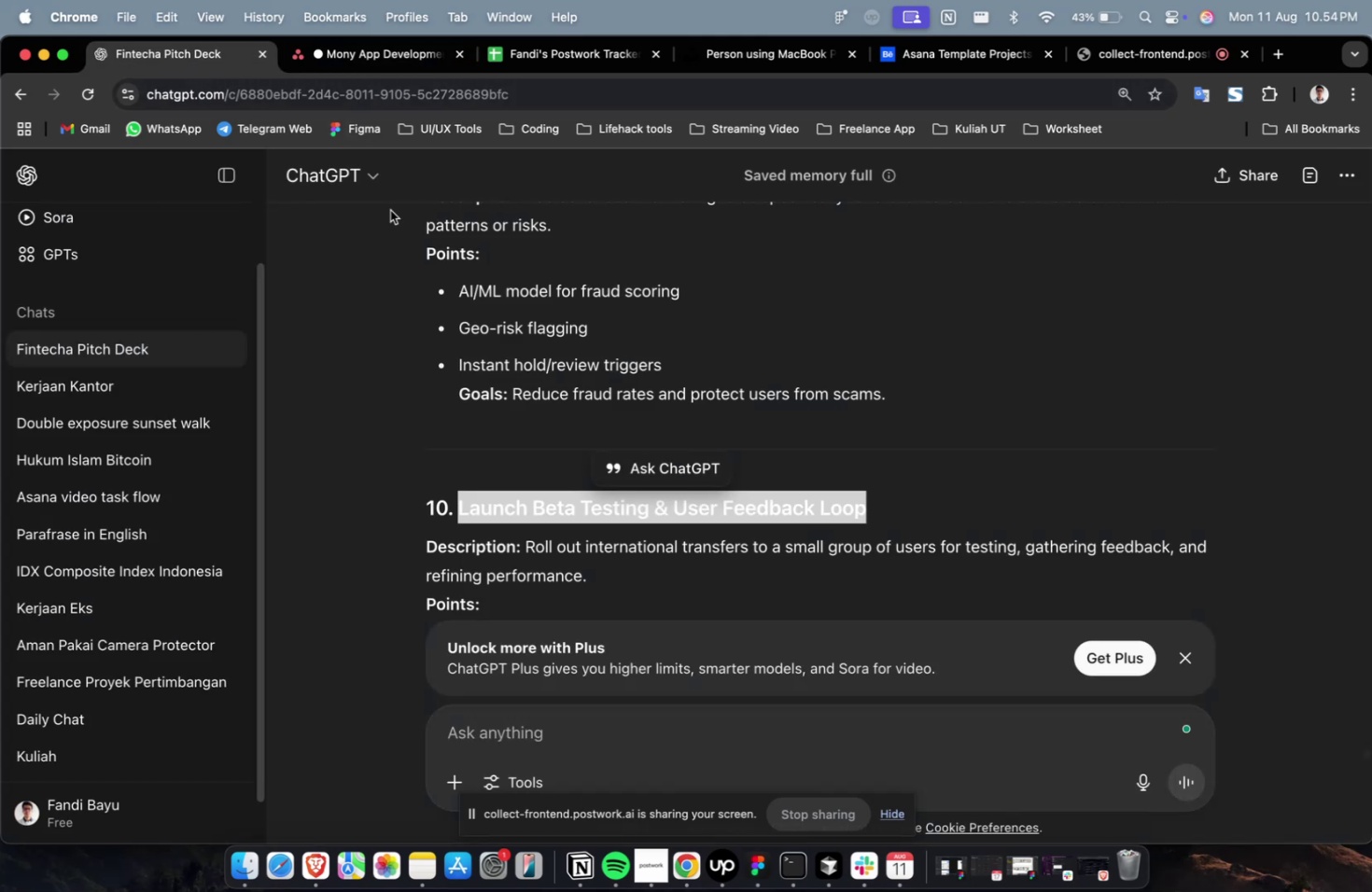 
scroll: coordinate [423, 227], scroll_direction: down, amount: 6.0
 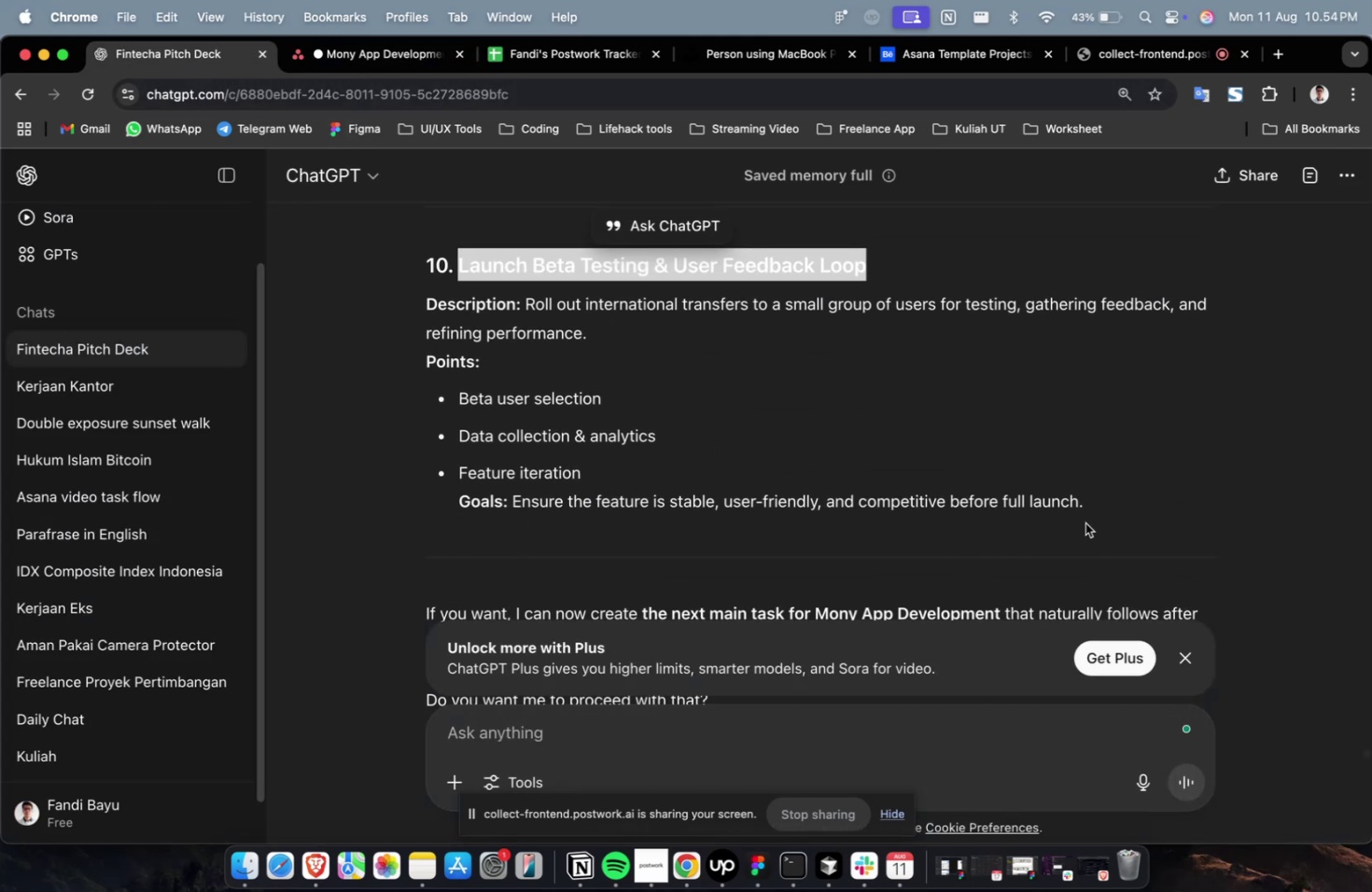 
left_click_drag(start_coordinate=[1085, 513], to_coordinate=[527, 316])
 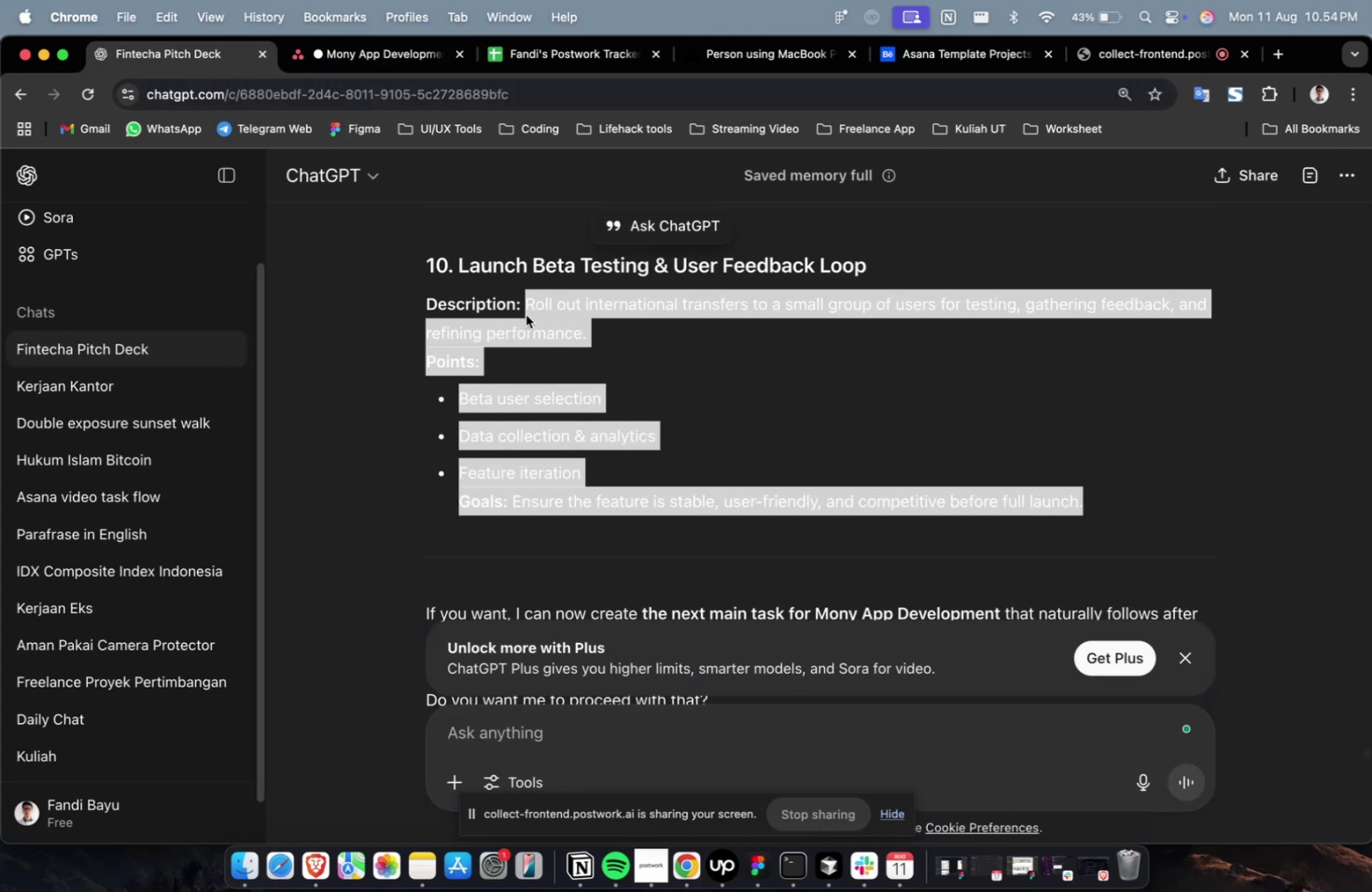 
key(Meta+C)
 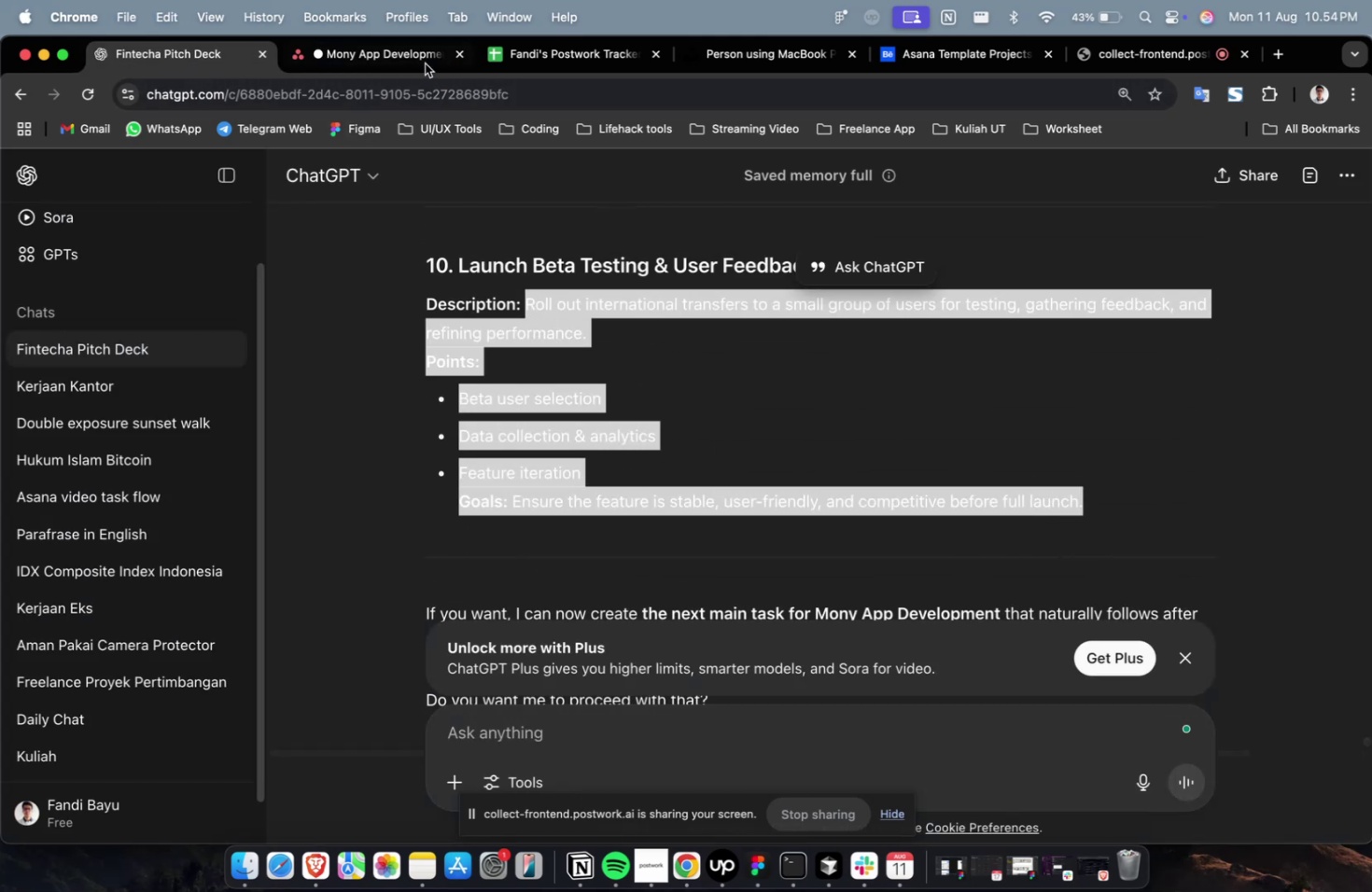 
key(Meta+C)
 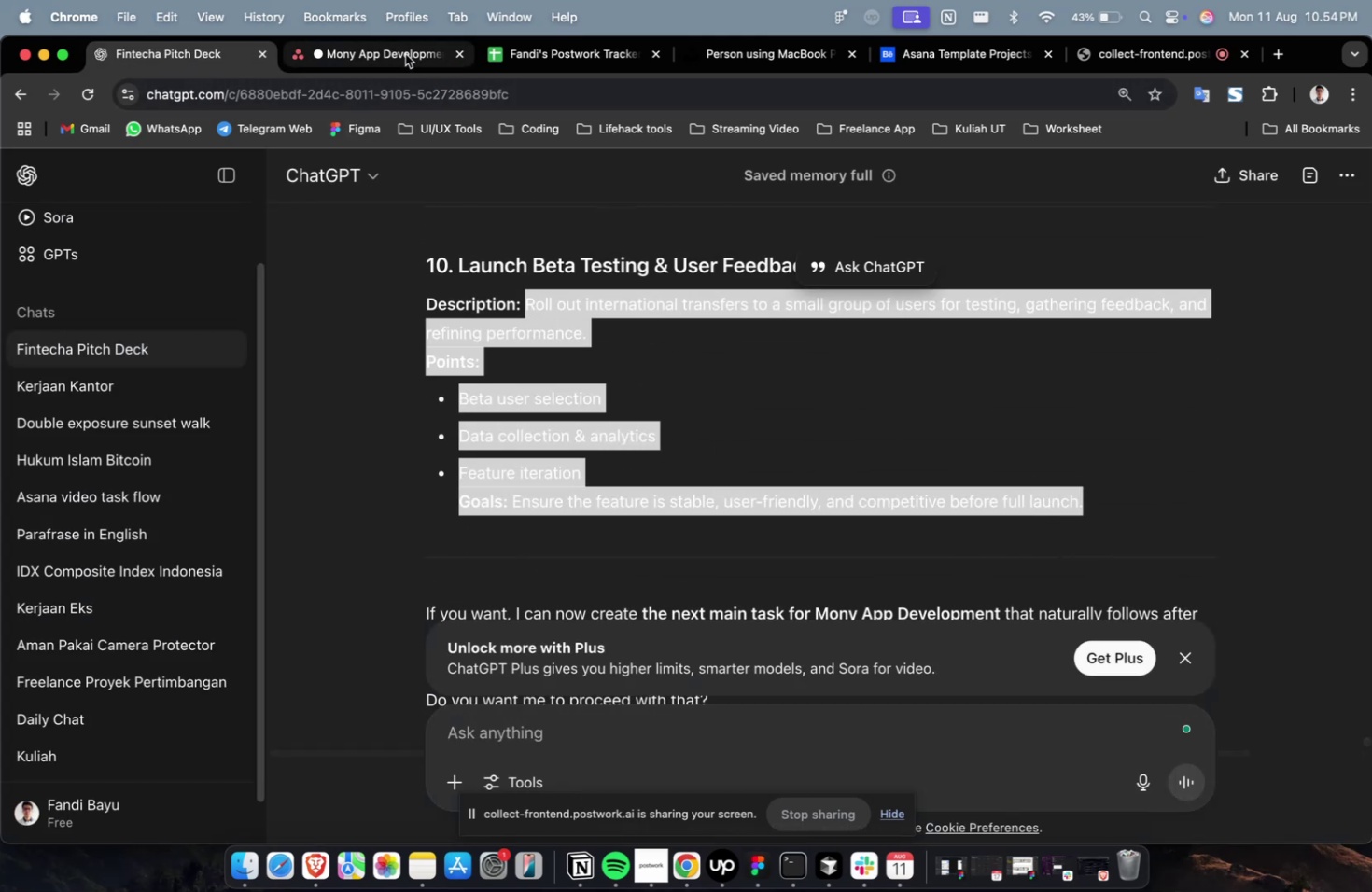 
left_click([405, 54])
 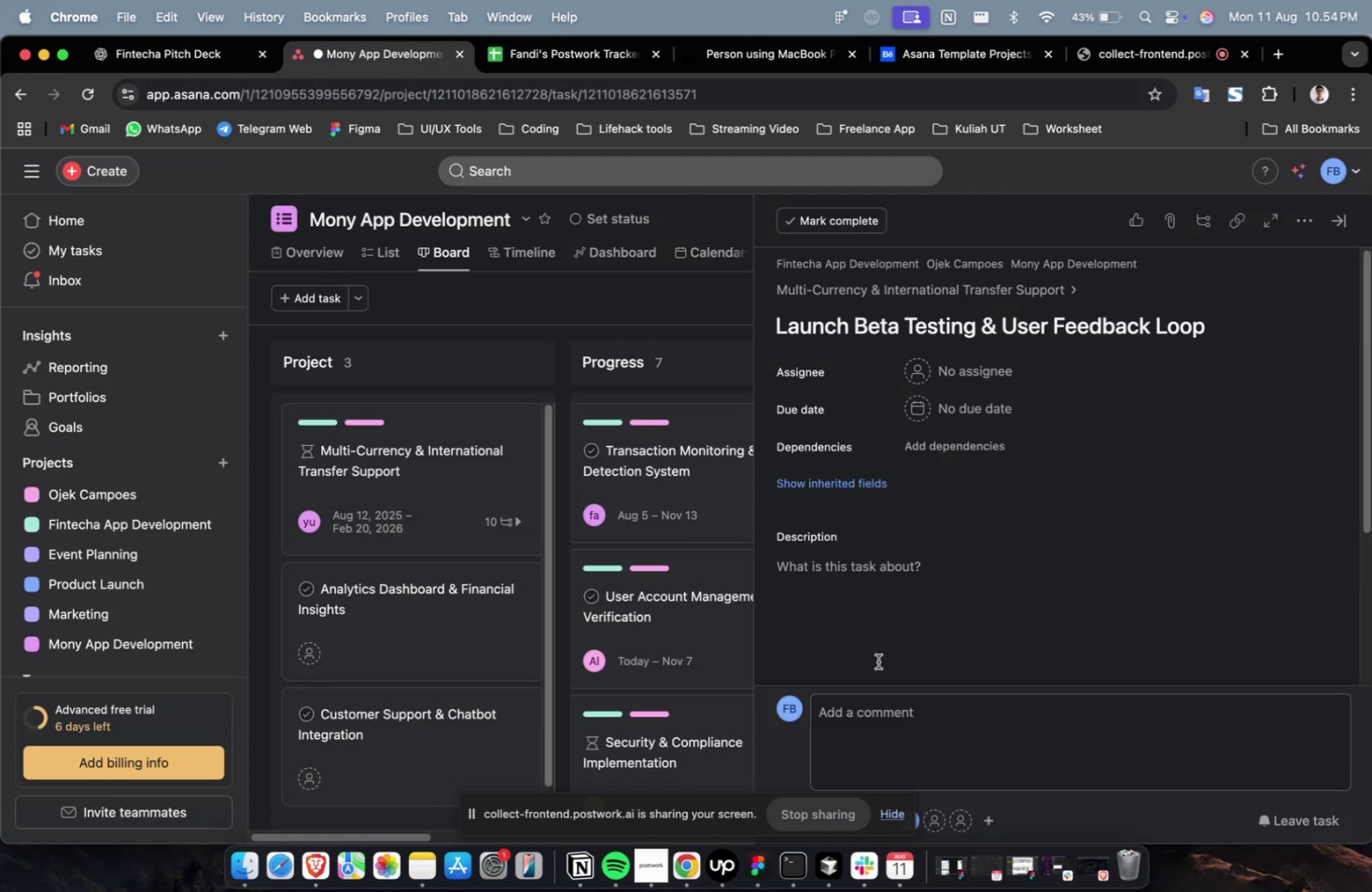 
double_click([881, 641])
 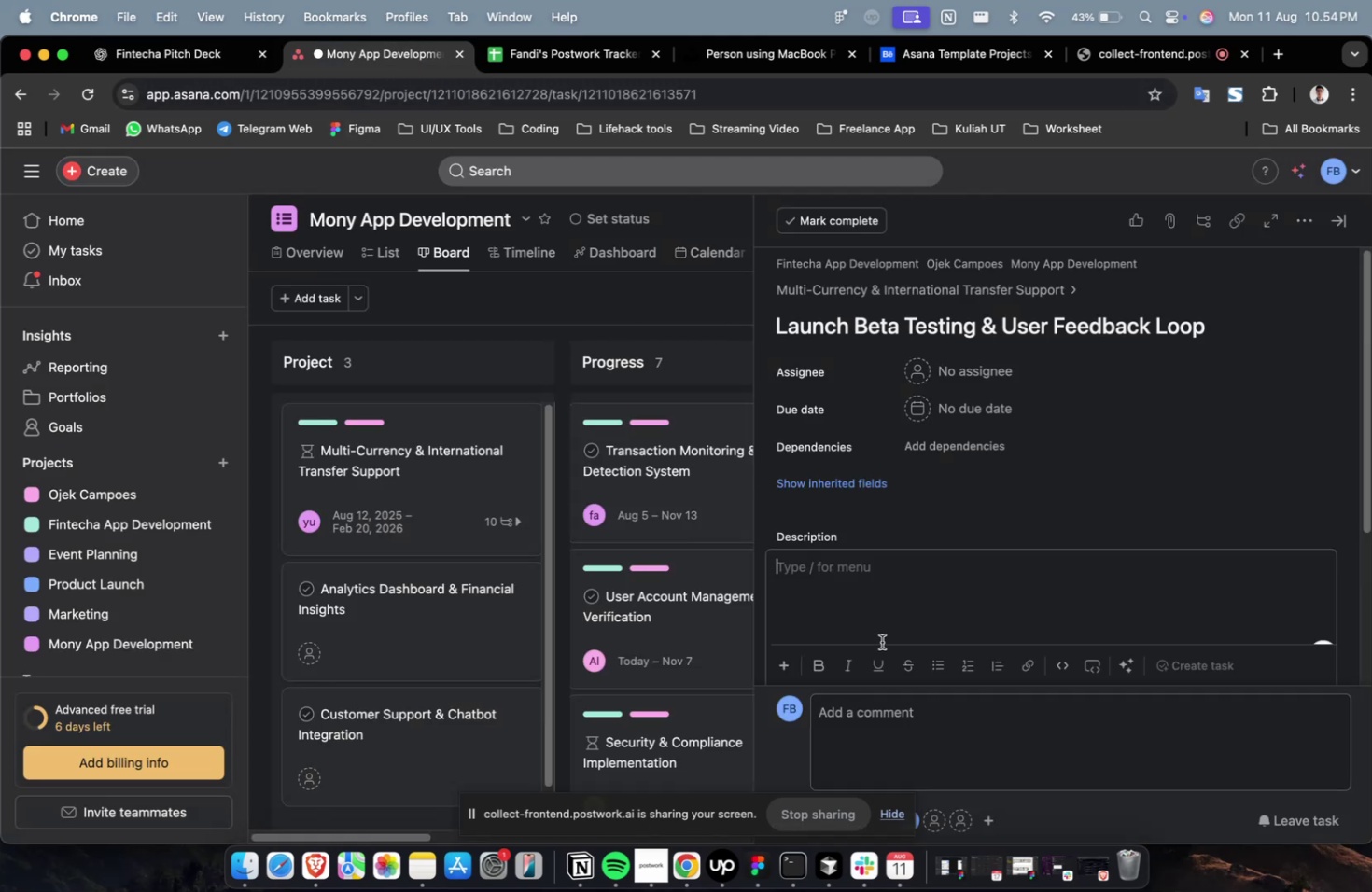 
key(Meta+V)
 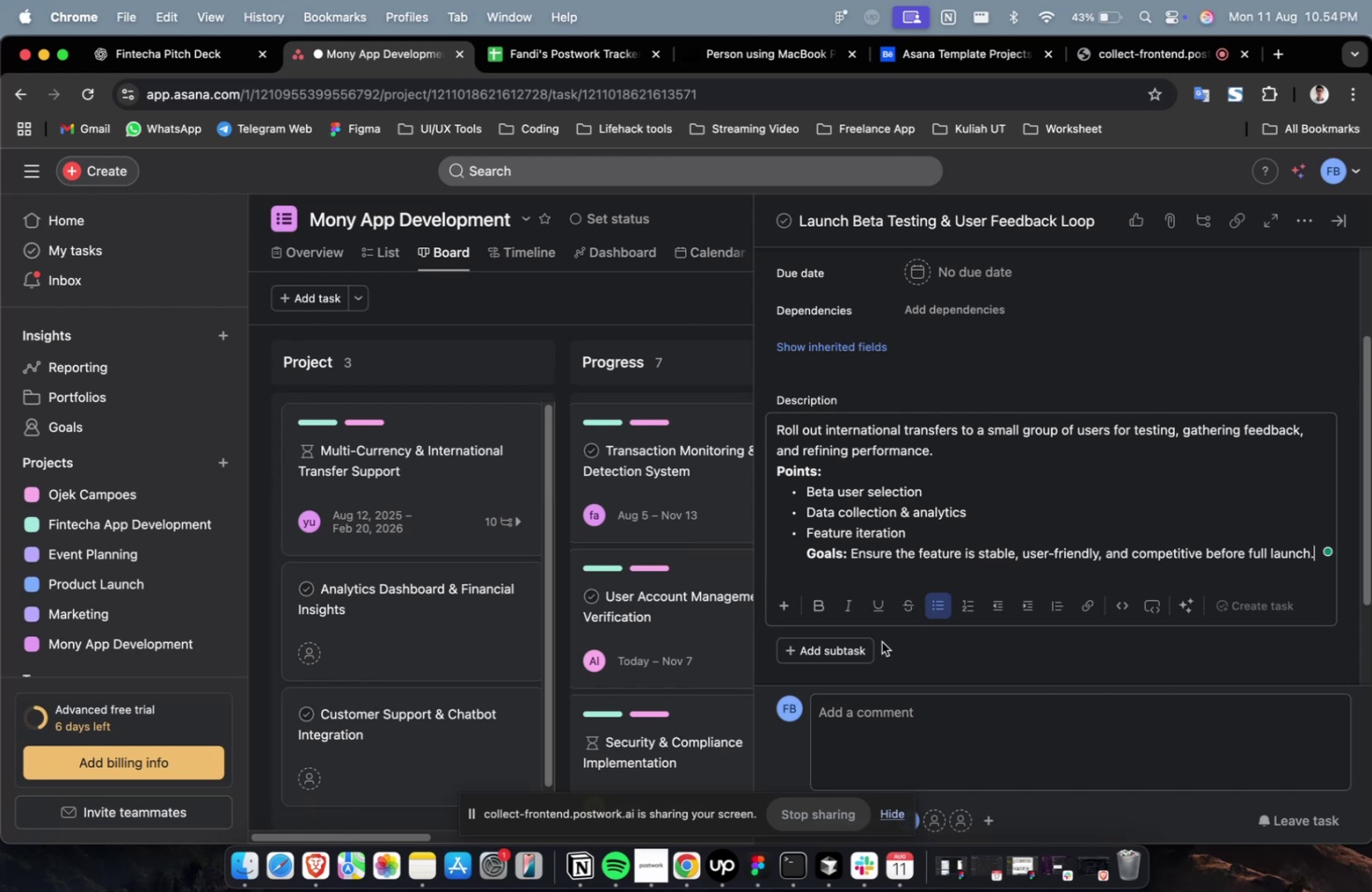 
wait(8.08)
 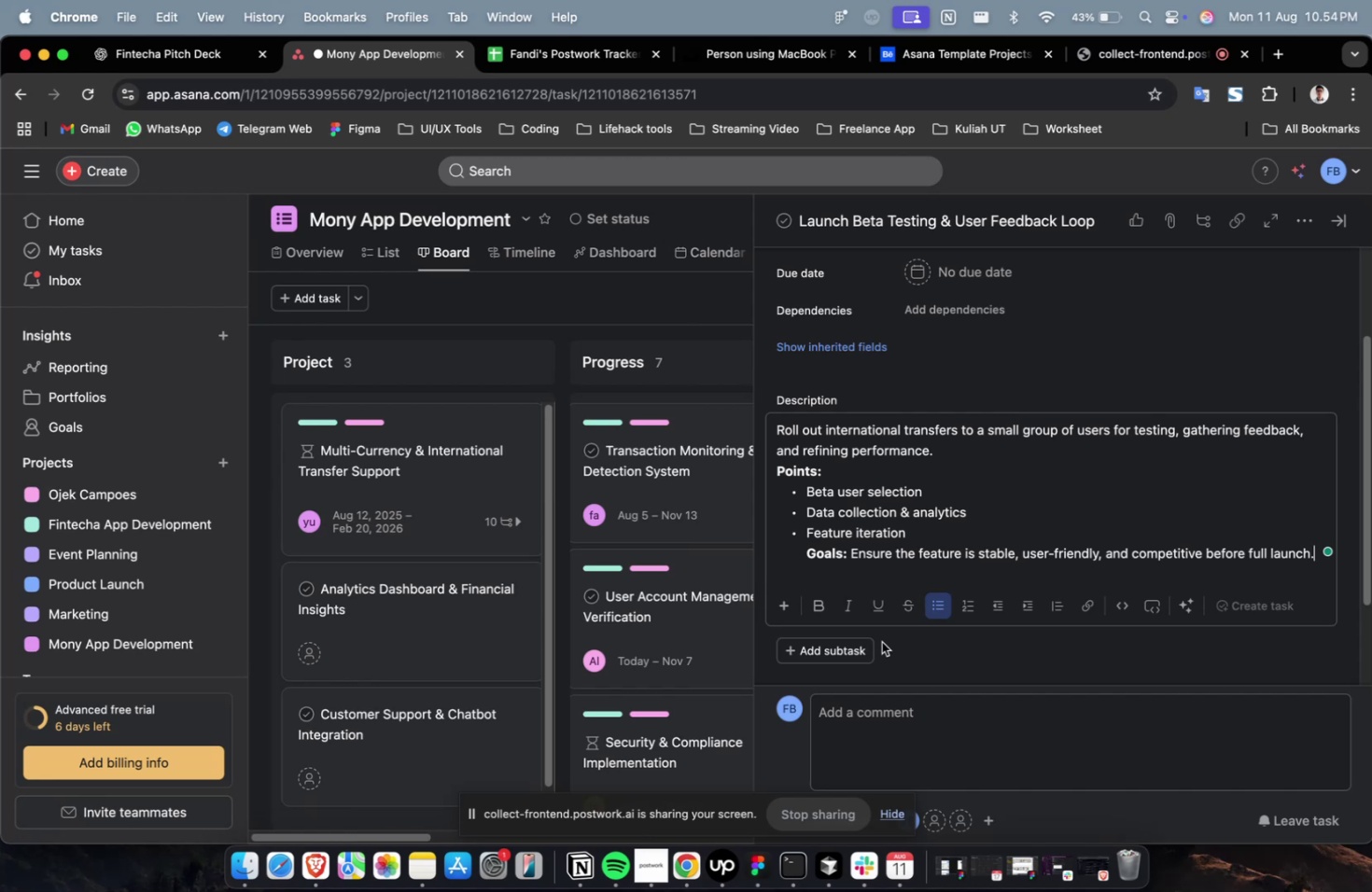 
scroll: coordinate [881, 632], scroll_direction: up, amount: 8.0
 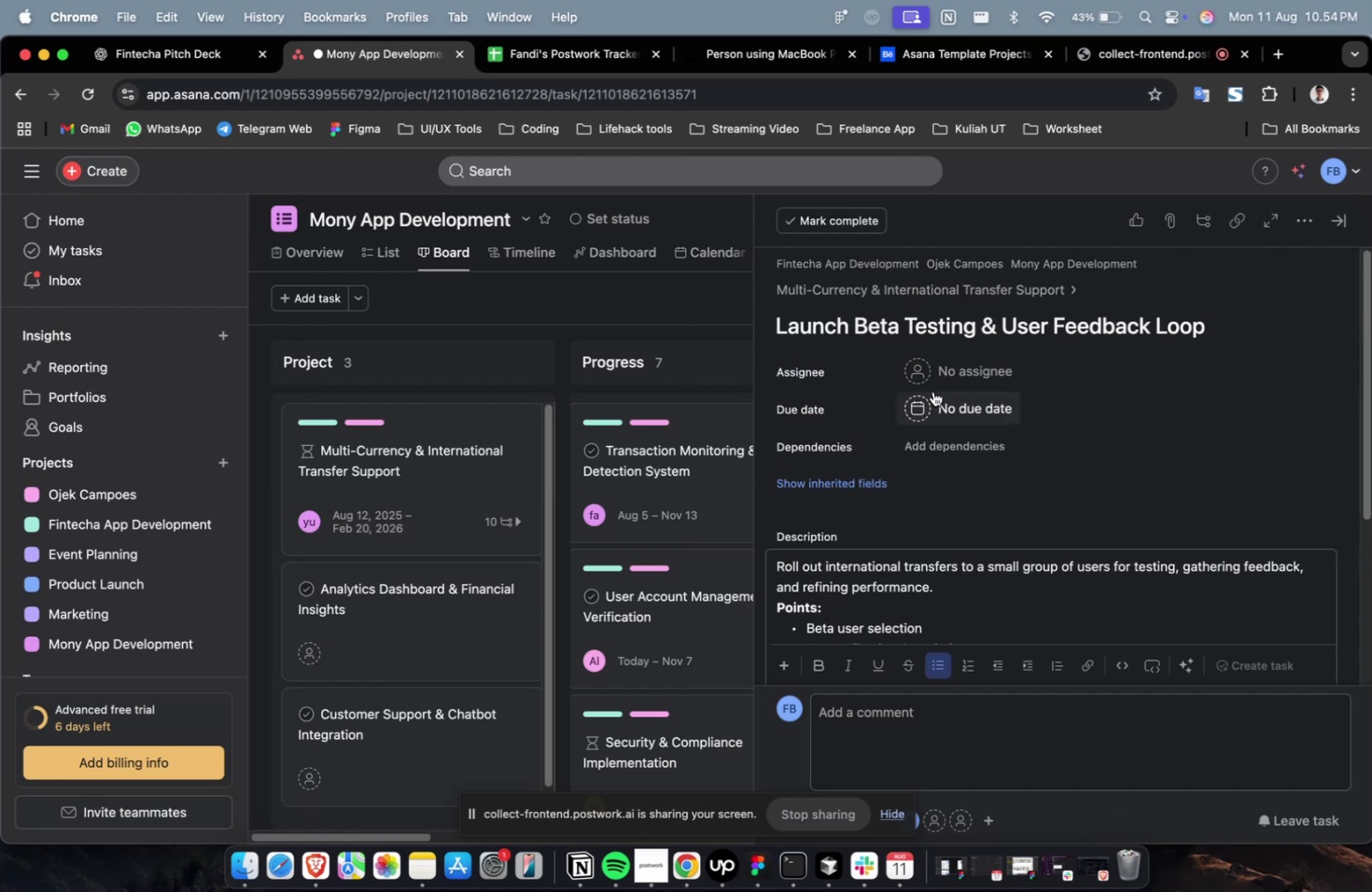 
left_click([935, 385])
 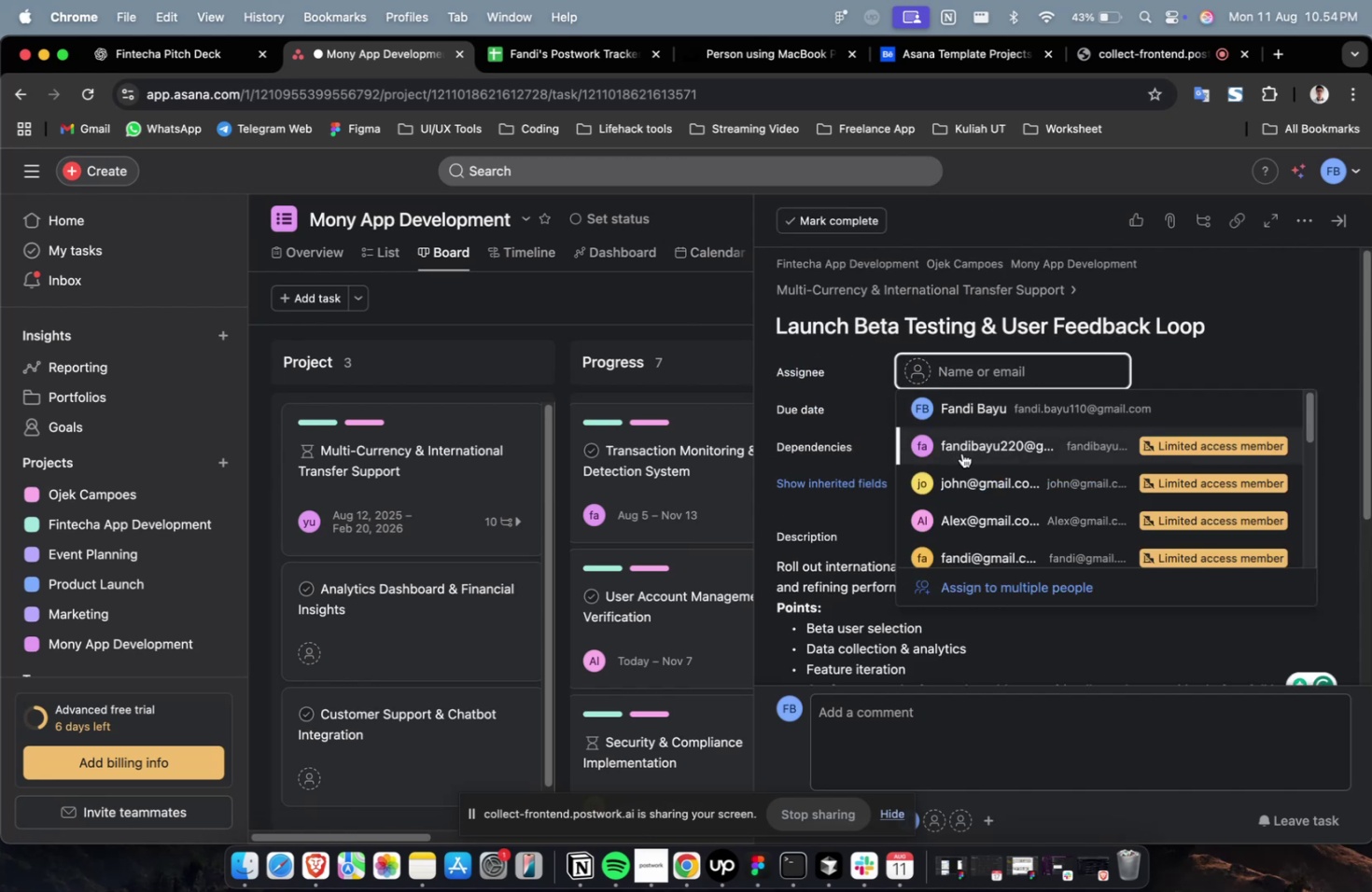 
left_click([965, 459])
 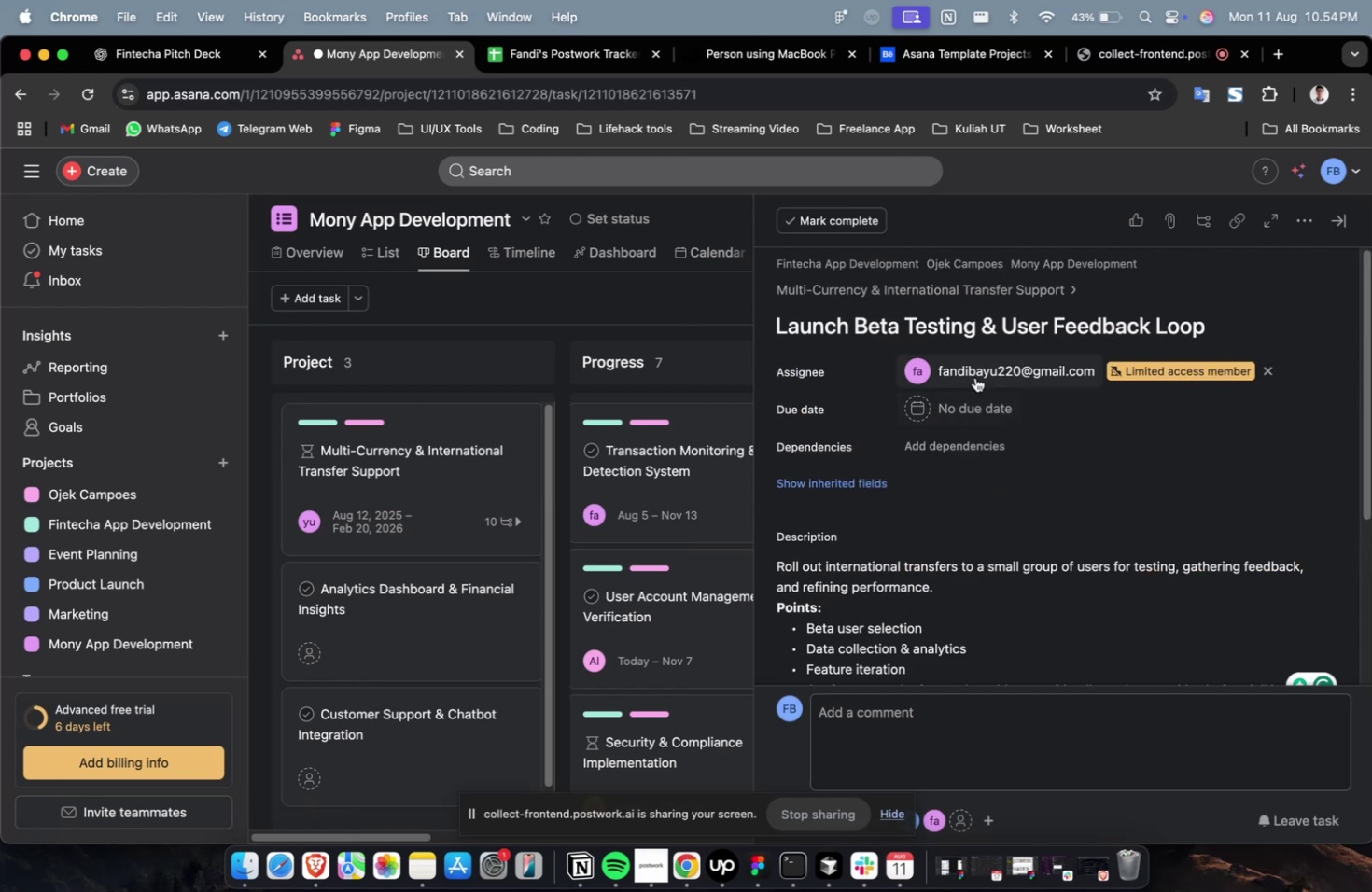 
double_click([974, 377])
 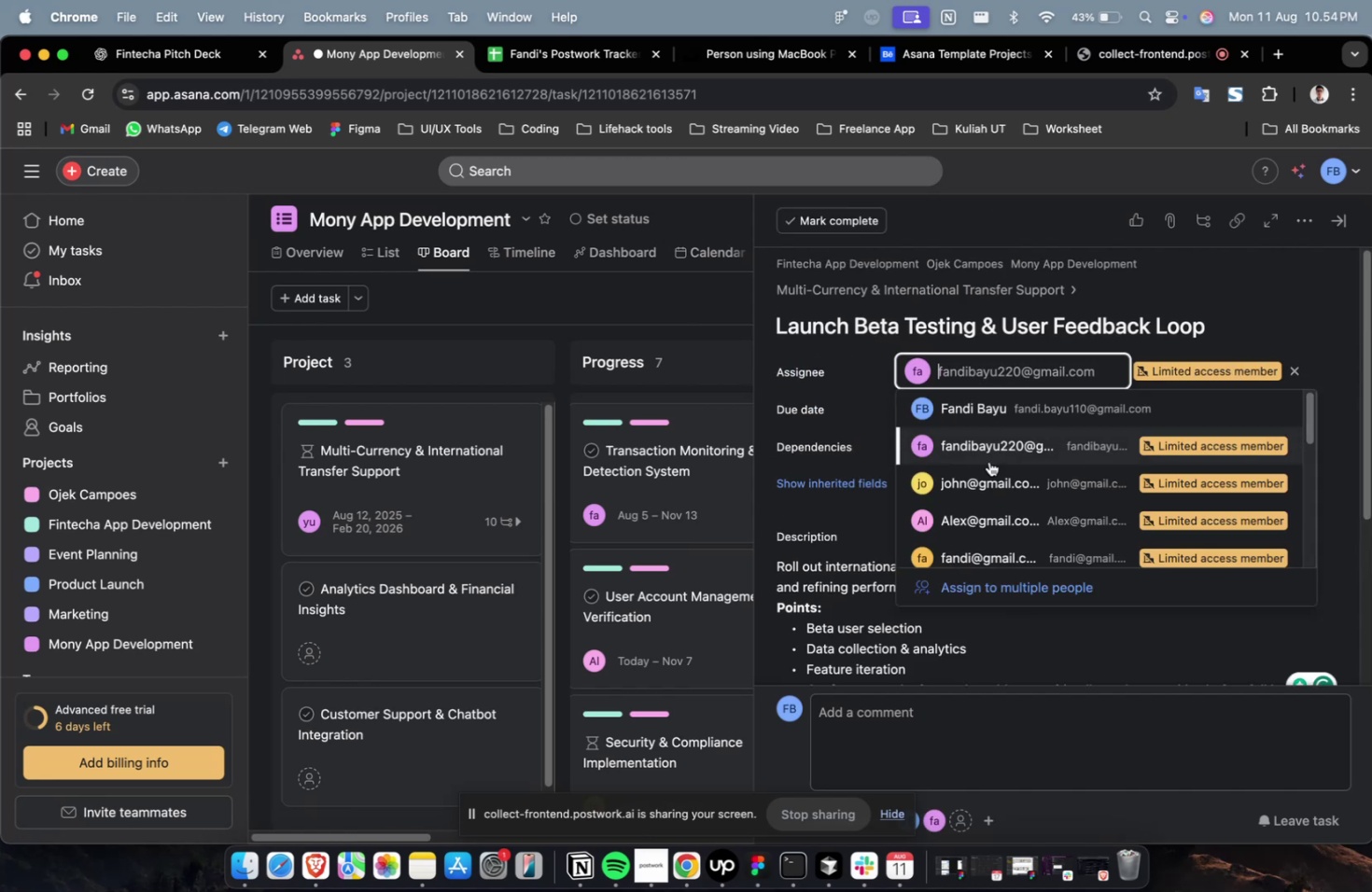 
scroll: coordinate [988, 467], scroll_direction: down, amount: 8.0
 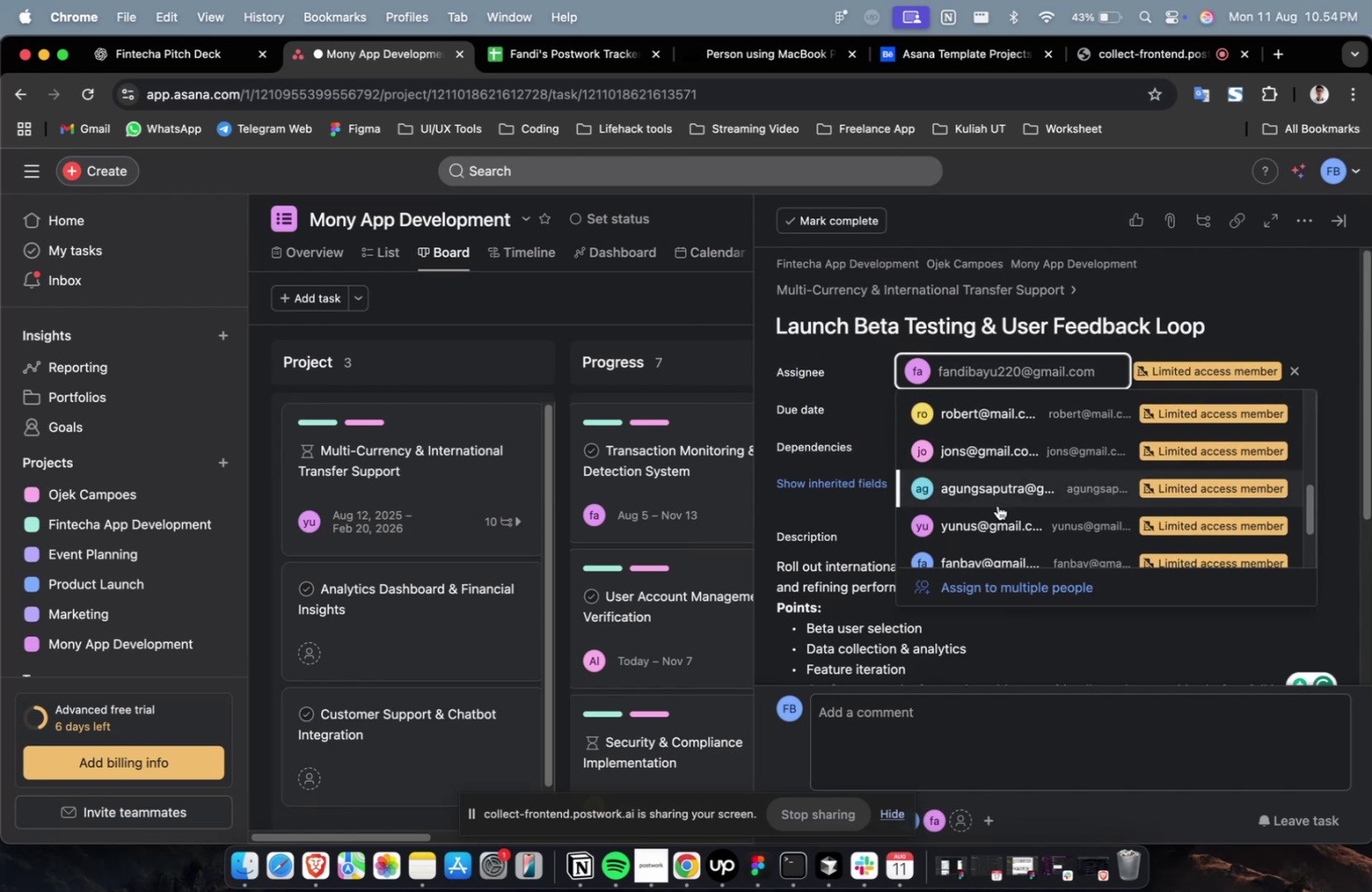 
left_click([997, 505])
 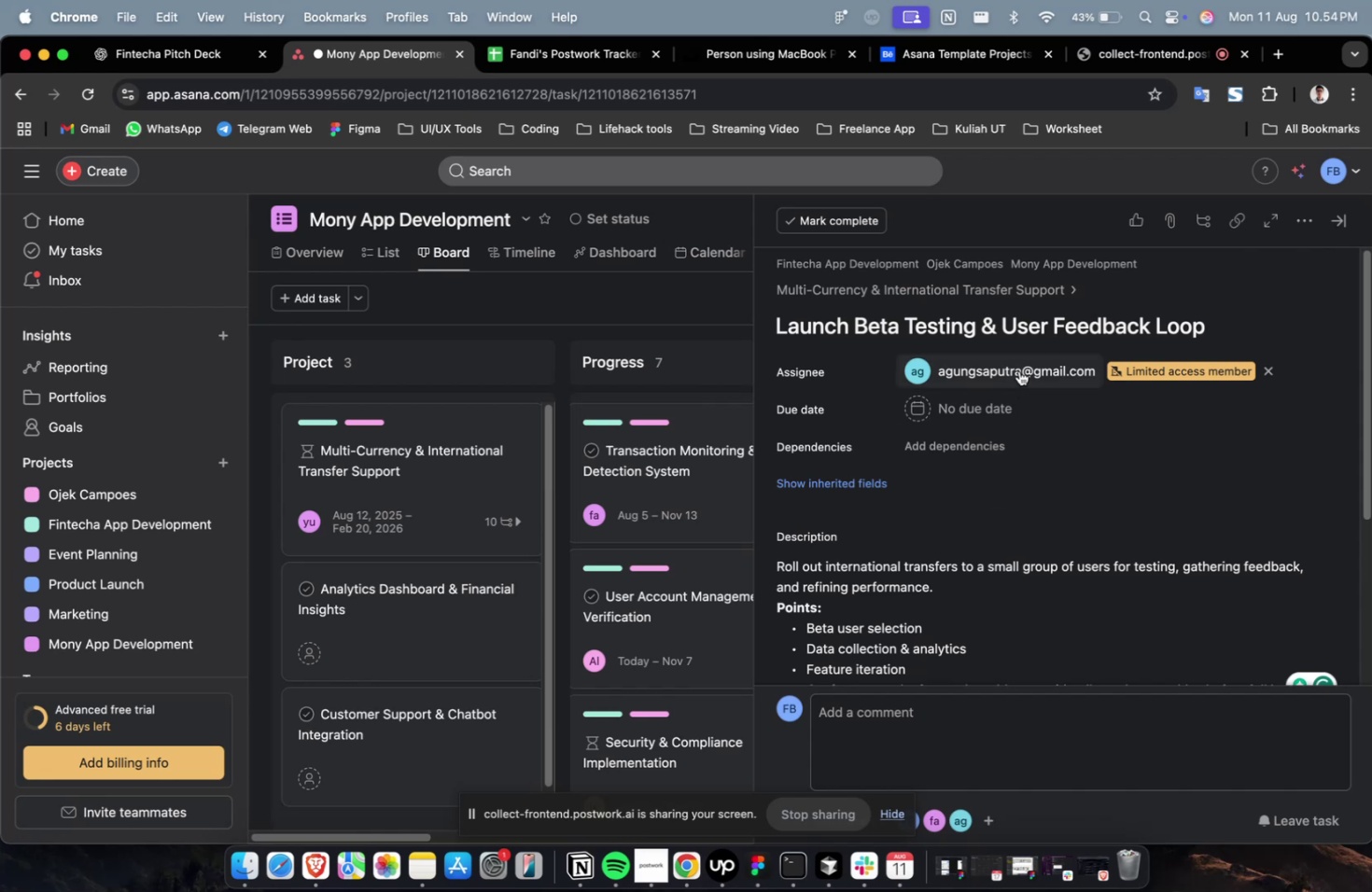 
double_click([1018, 358])
 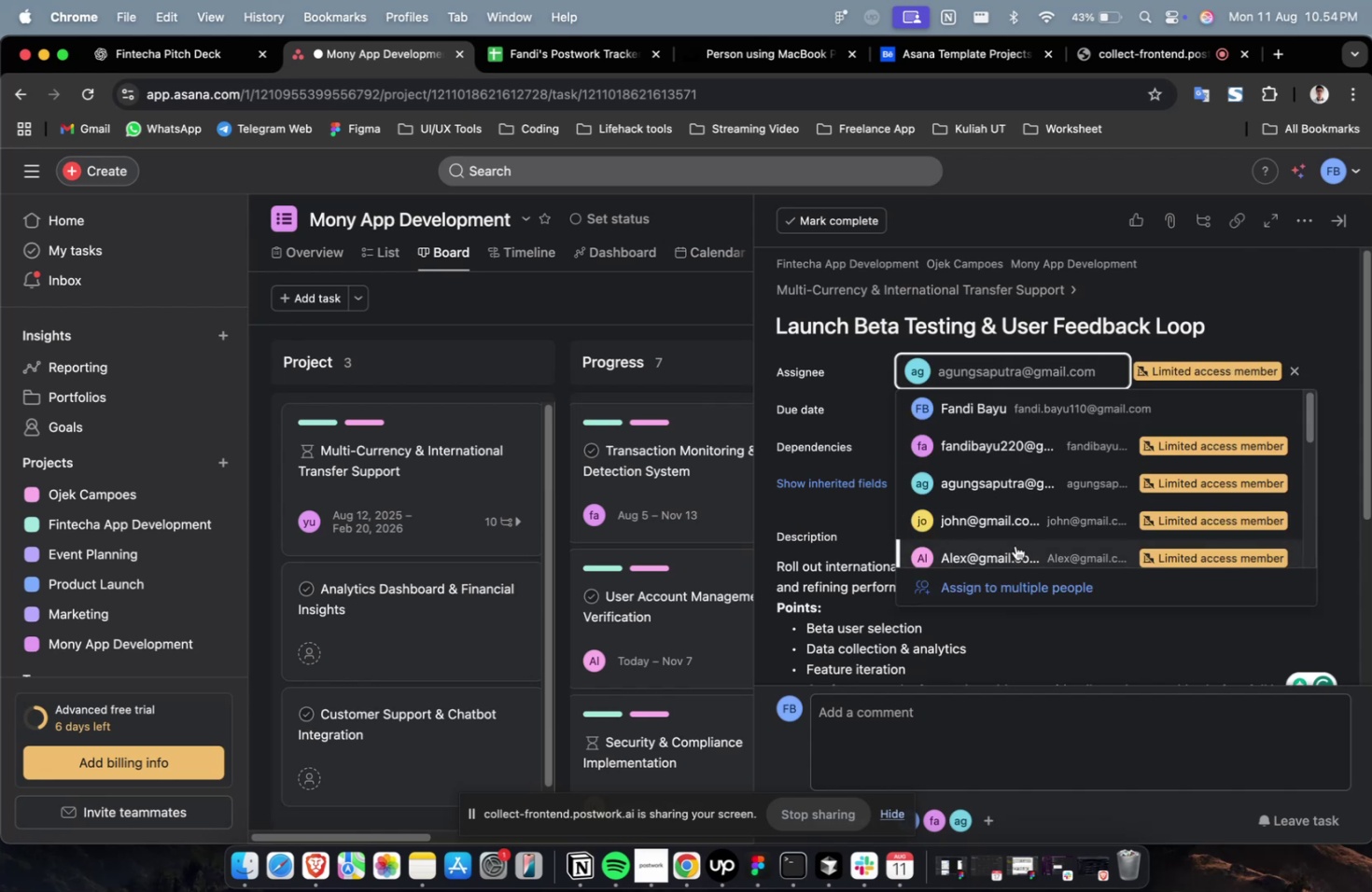 
triple_click([1015, 546])
 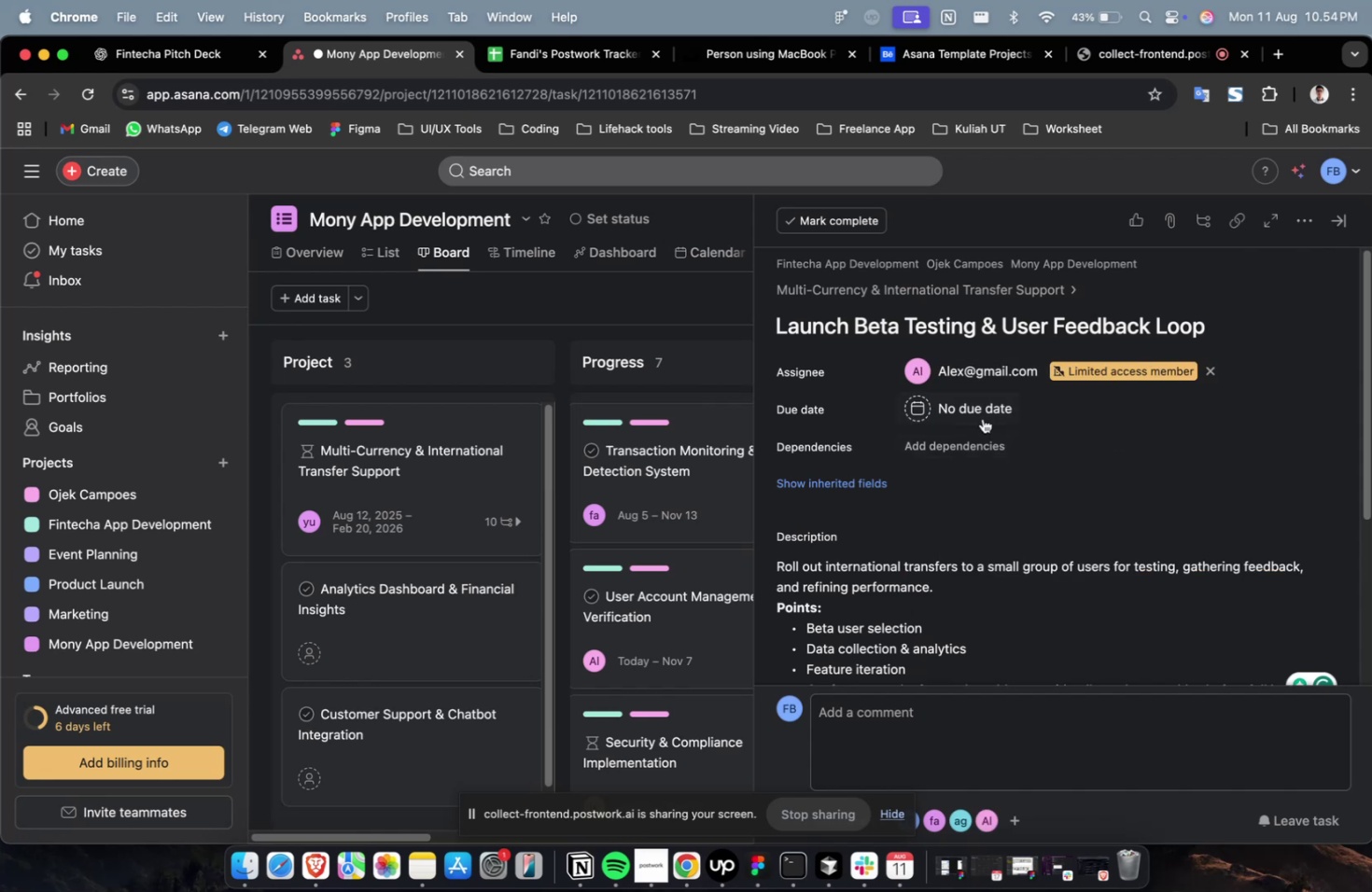 
triple_click([980, 409])
 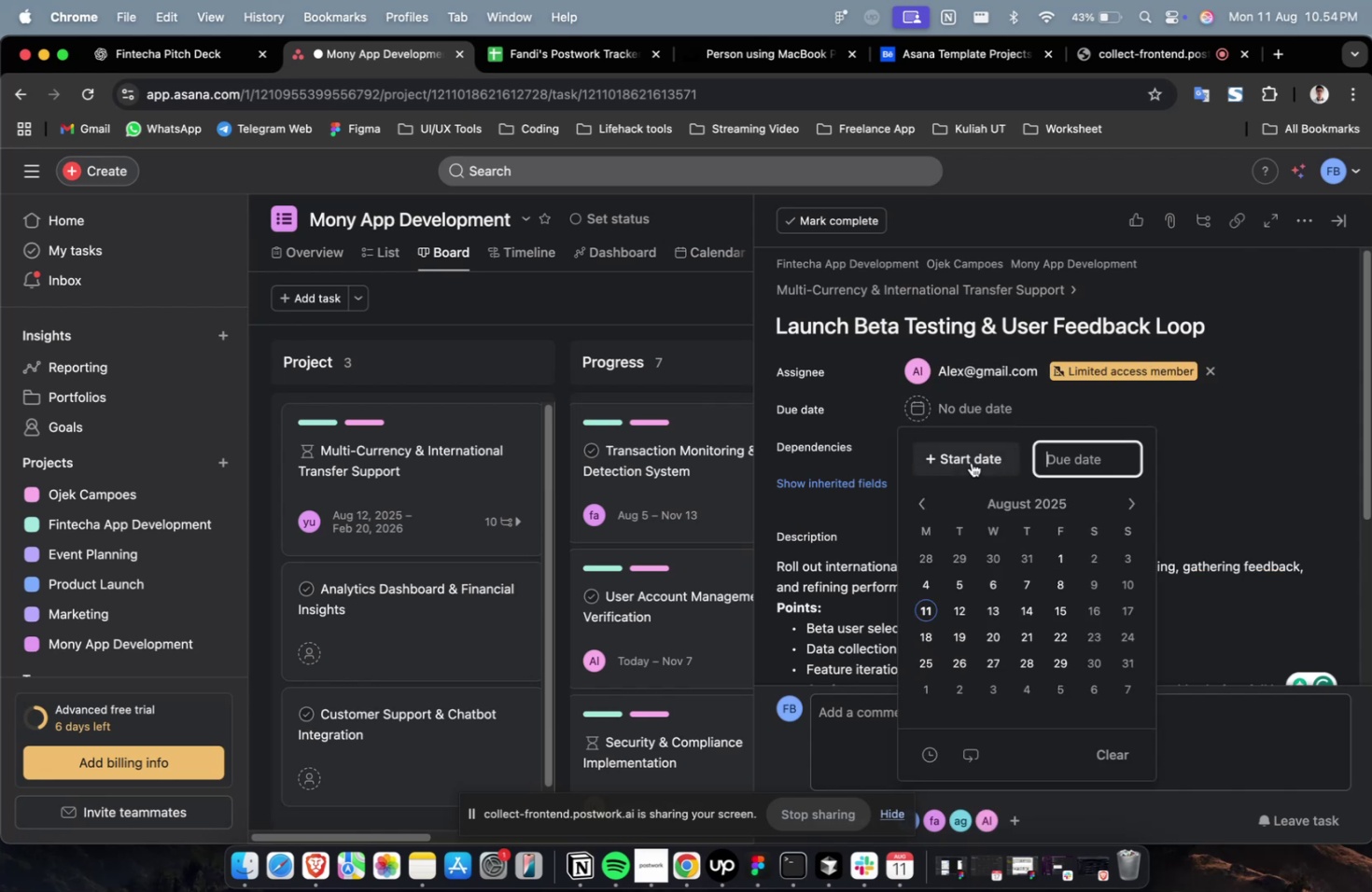 
triple_click([971, 462])
 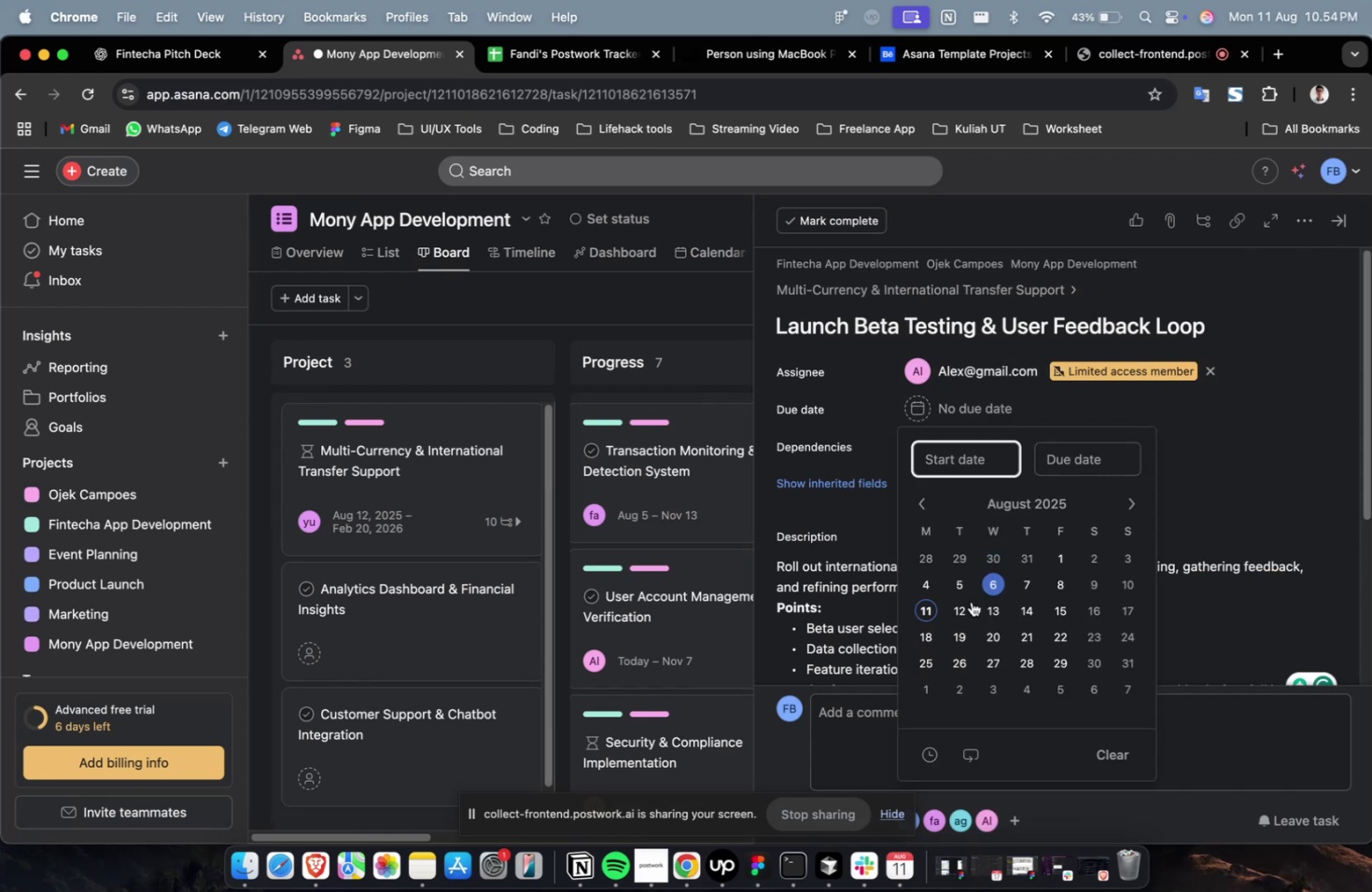 
left_click([970, 602])
 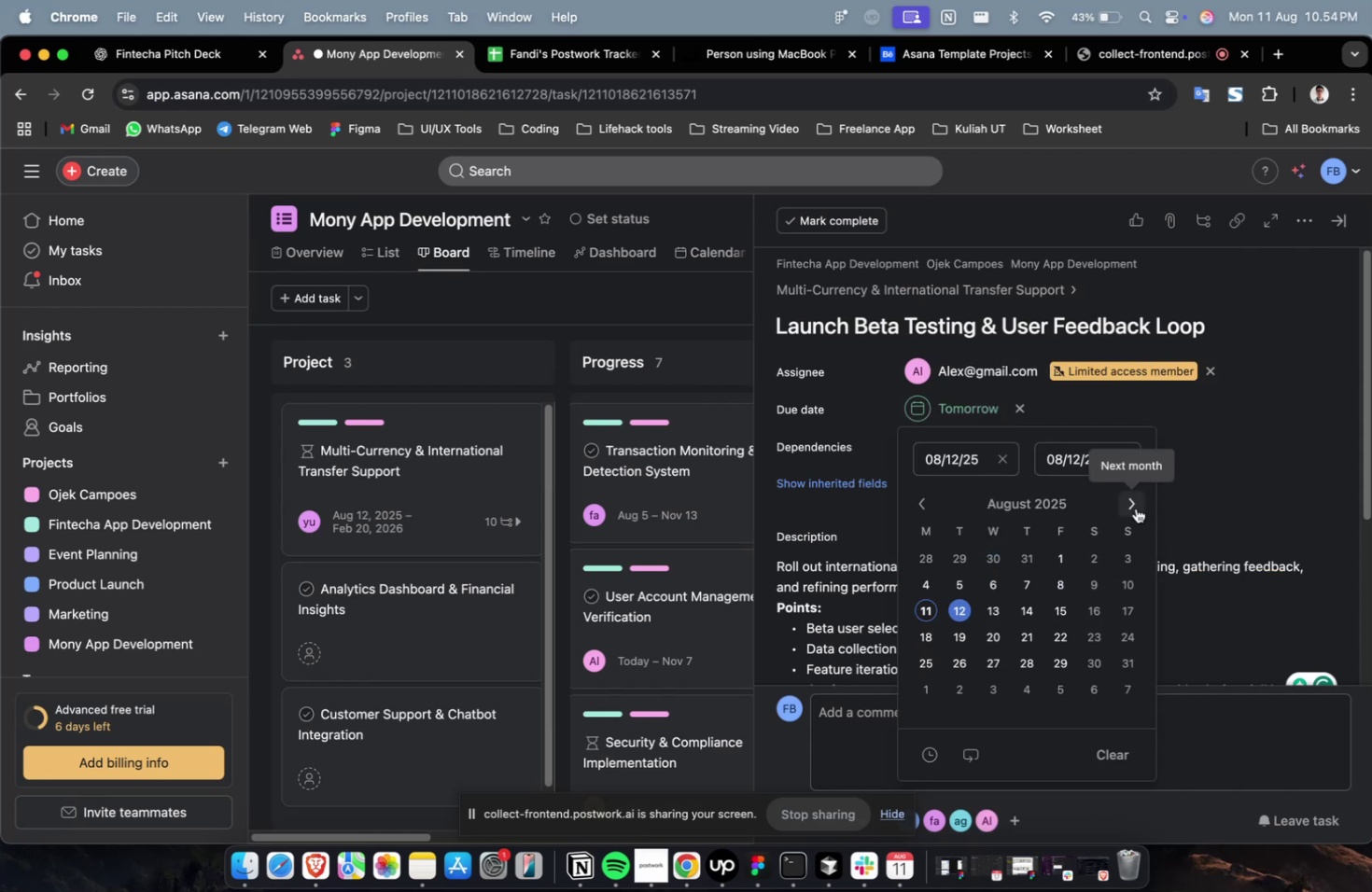 
double_click([1135, 508])
 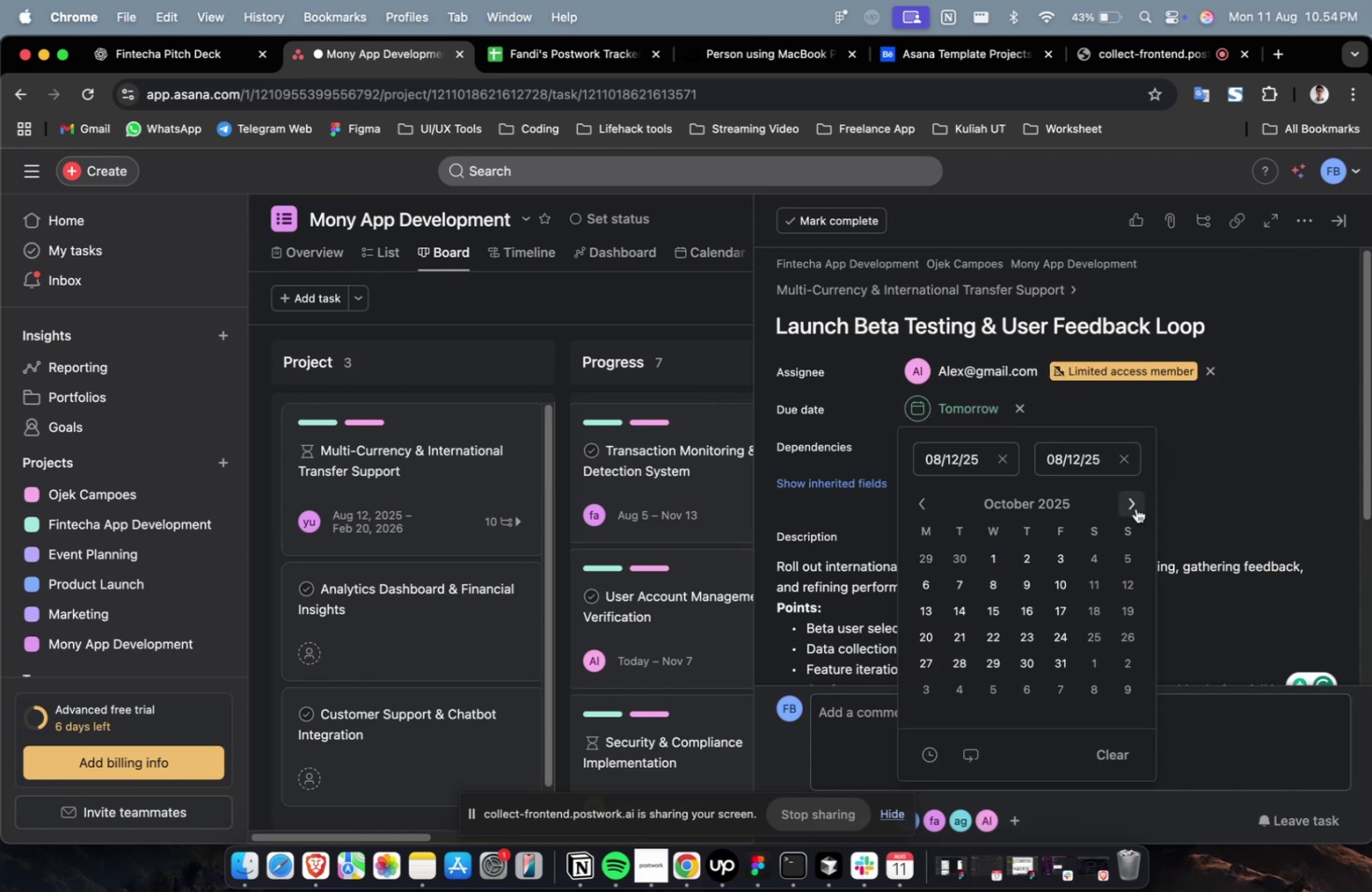 
triple_click([1135, 508])
 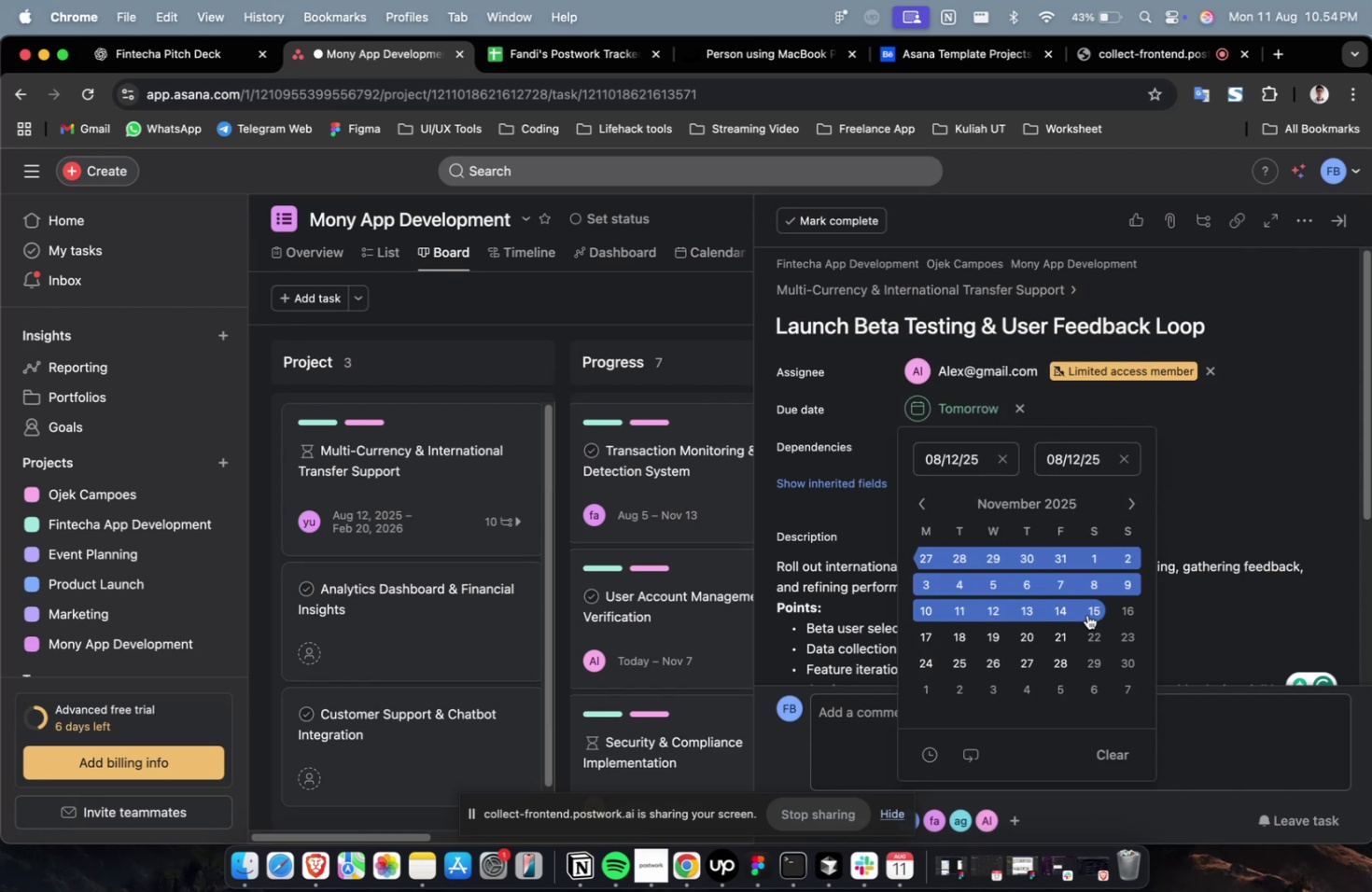 
left_click([1086, 614])
 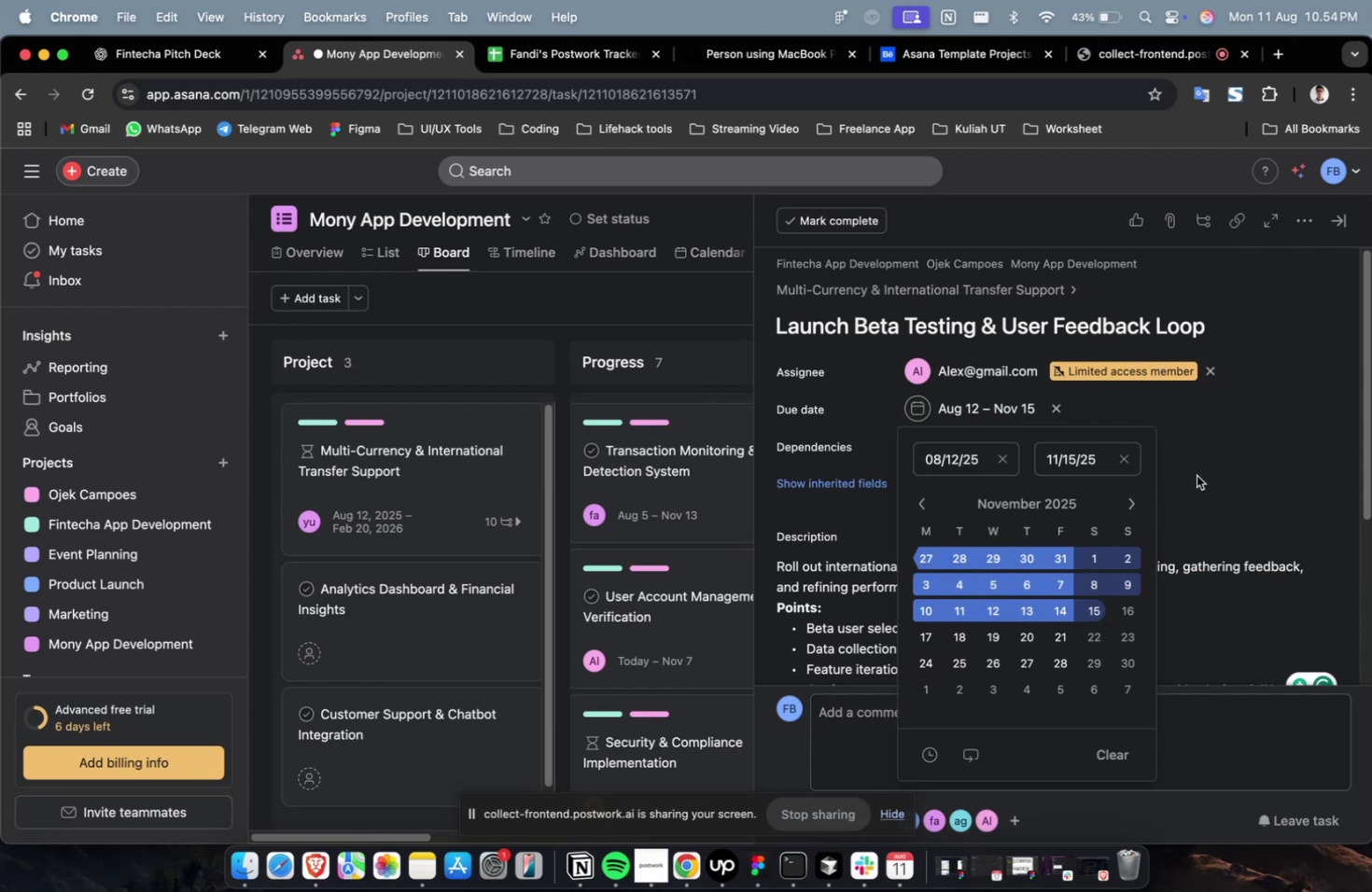 
double_click([1196, 475])
 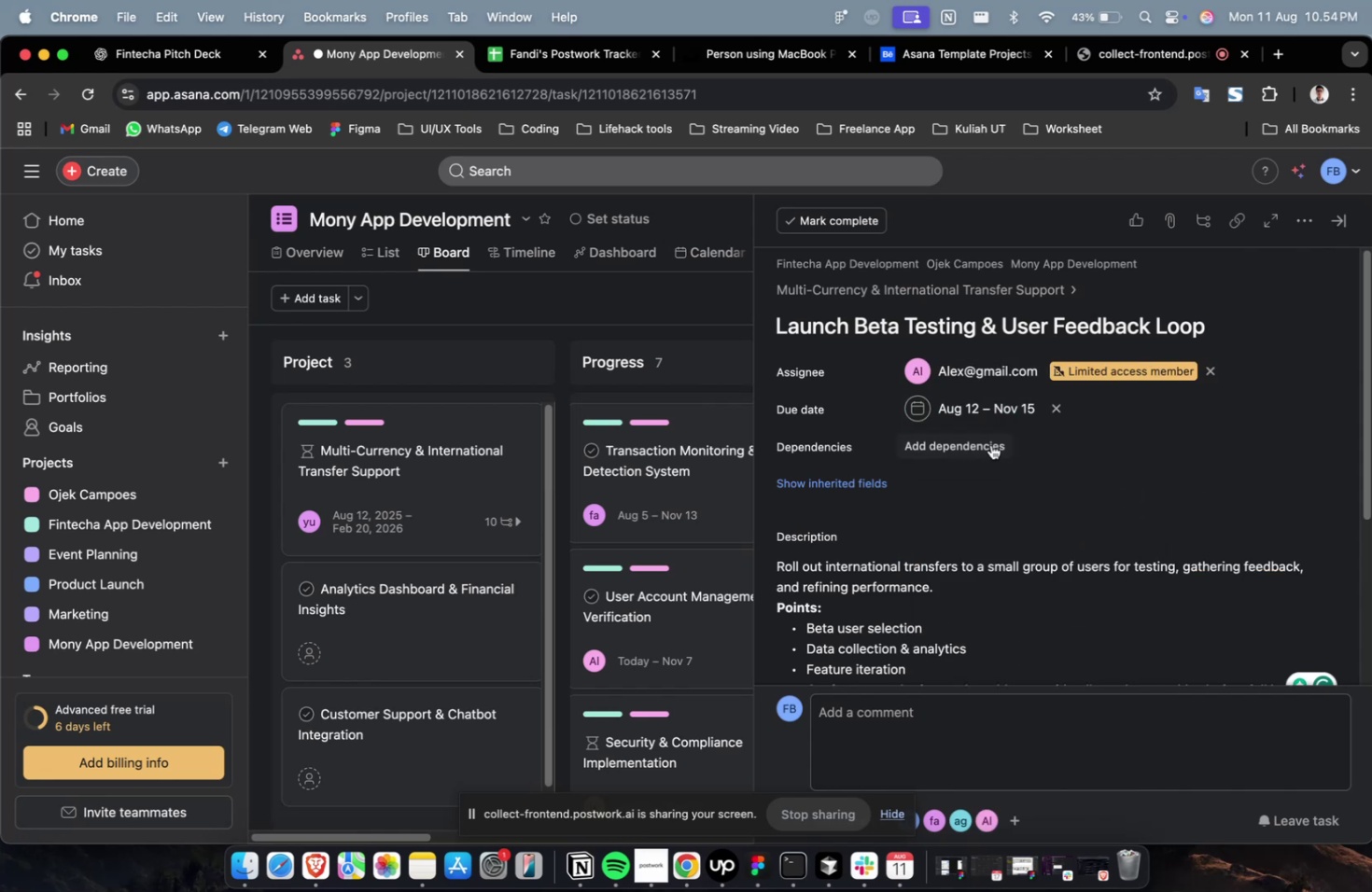 
triple_click([990, 444])
 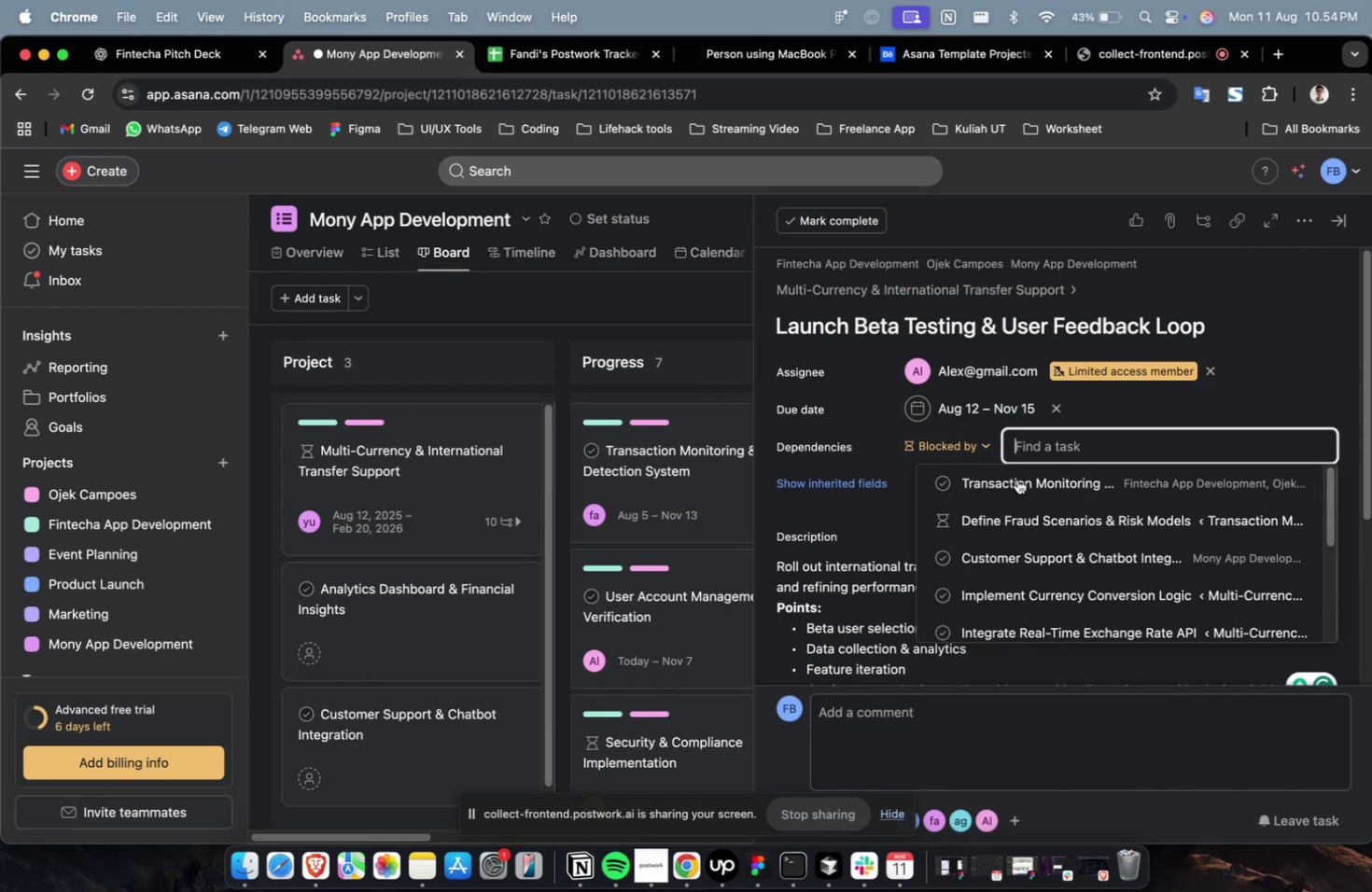 
triple_click([1016, 479])
 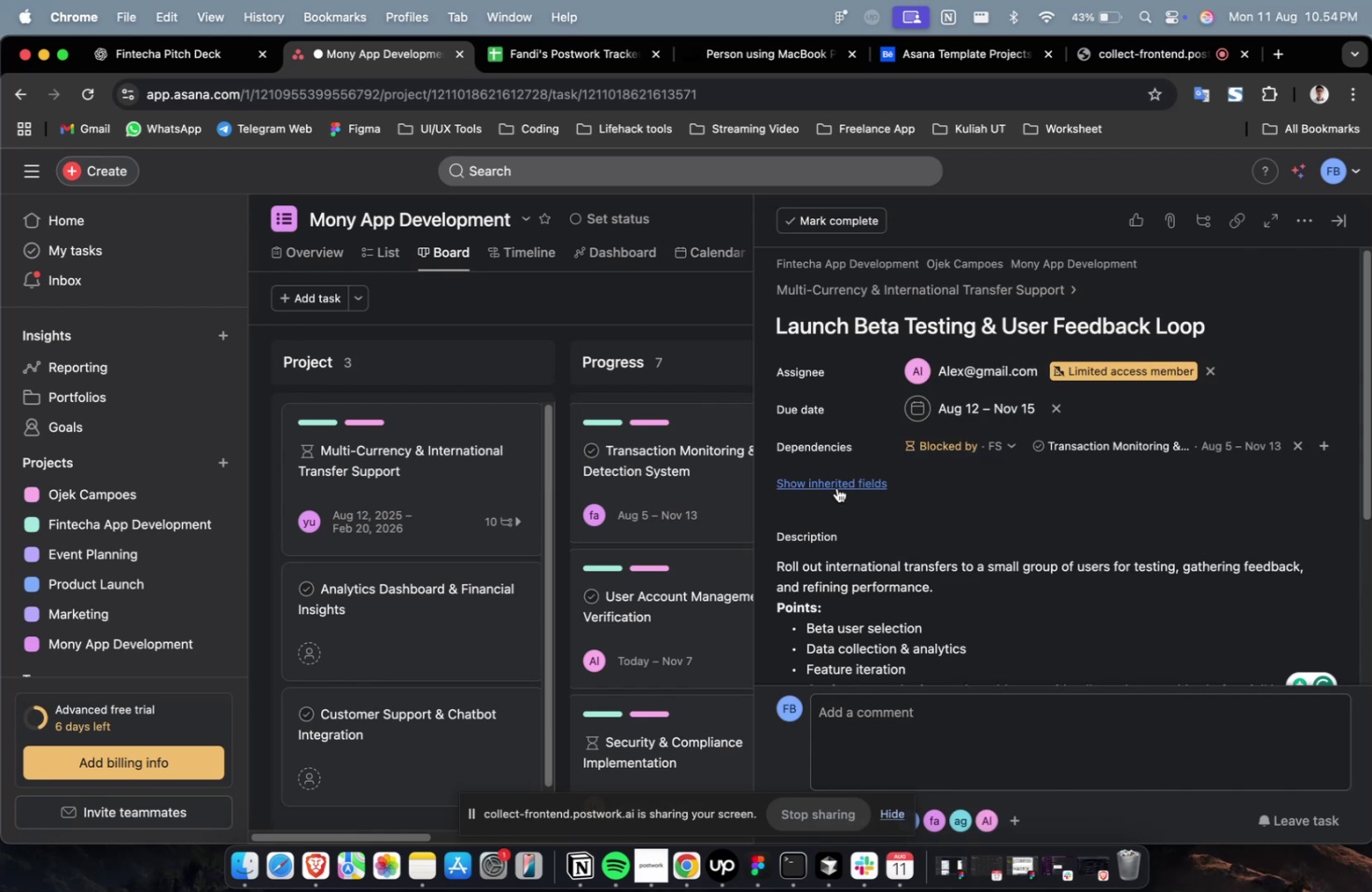 
triple_click([837, 481])
 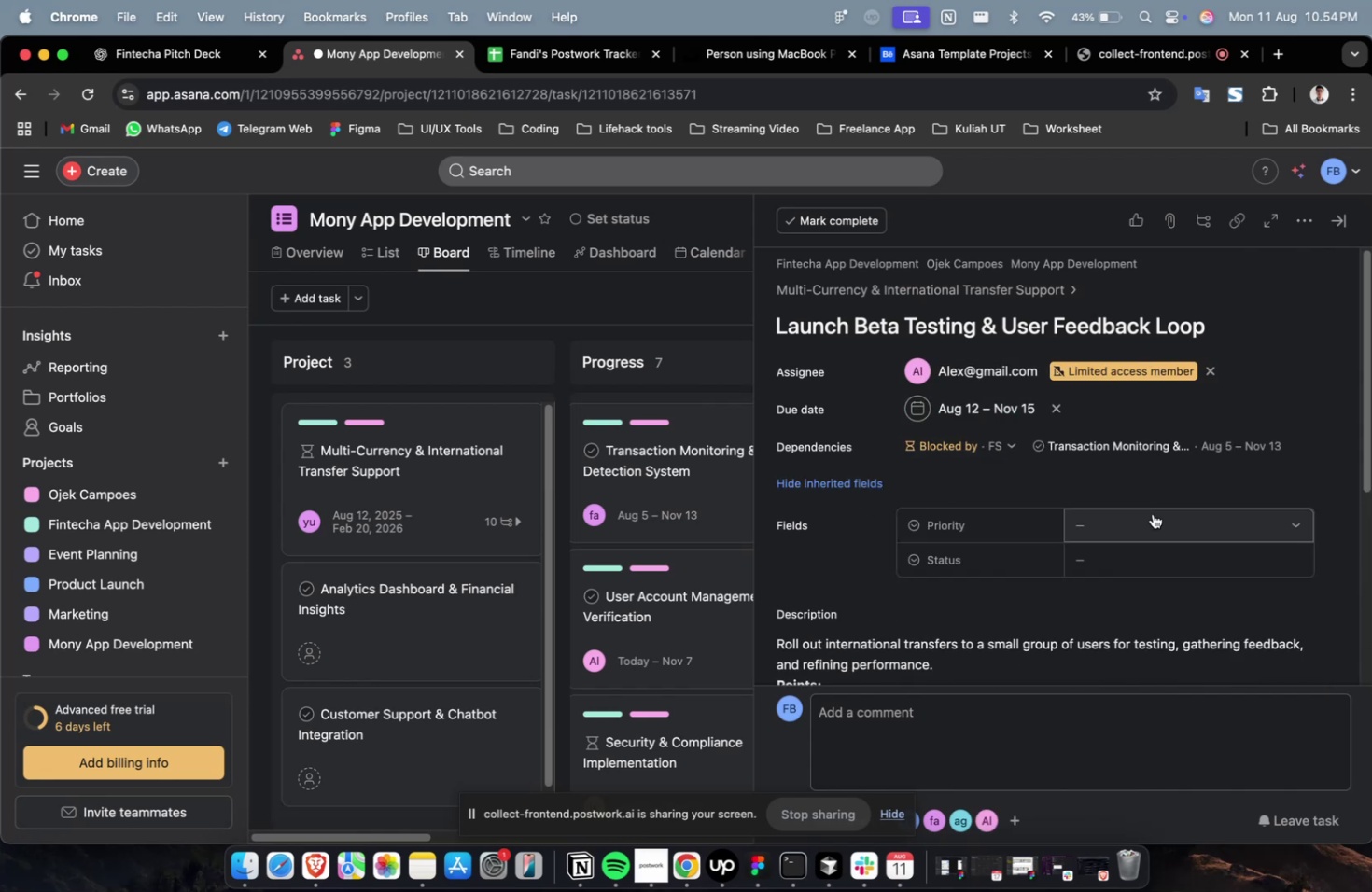 
triple_click([1152, 513])
 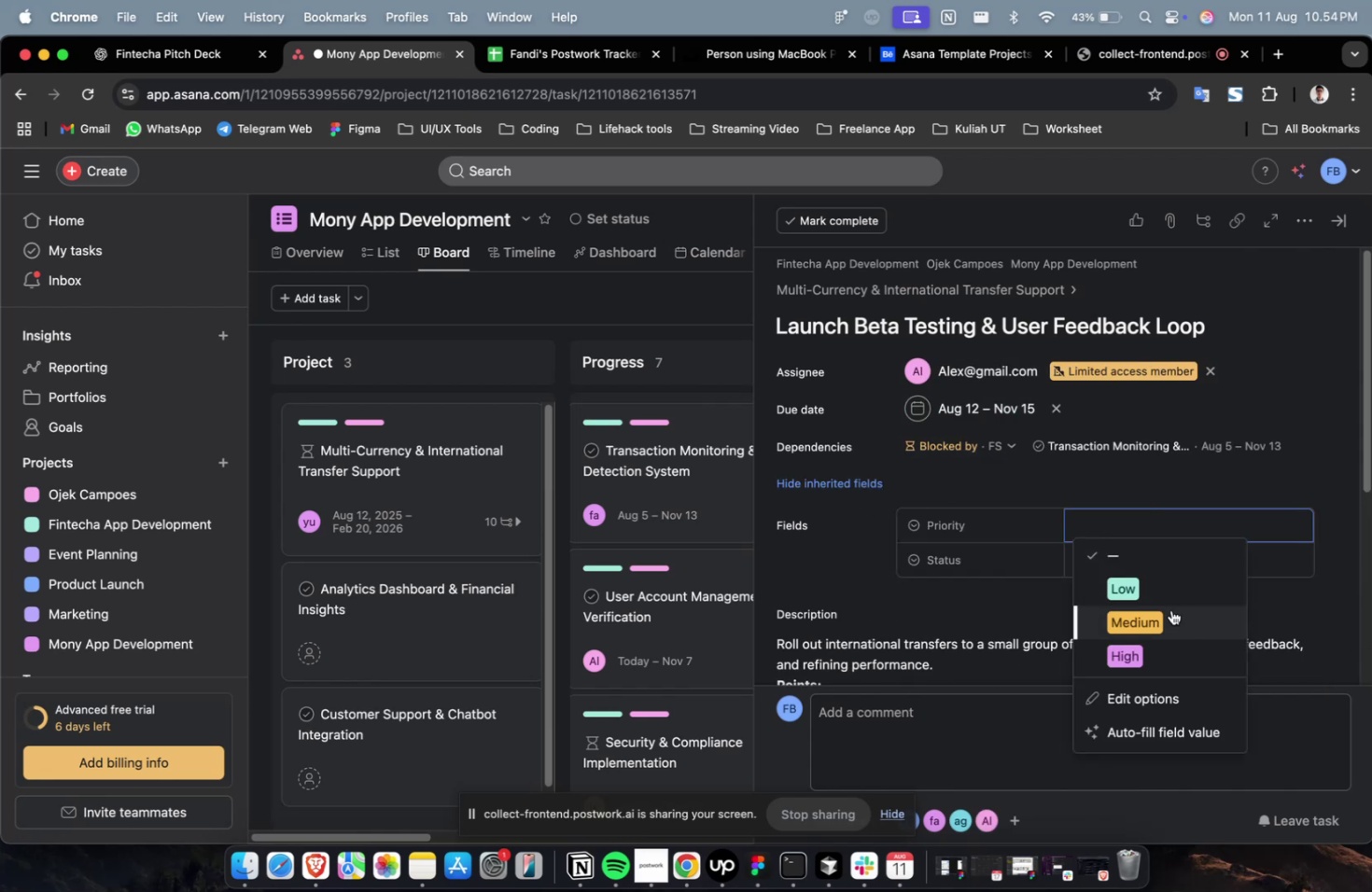 
triple_click([1170, 610])
 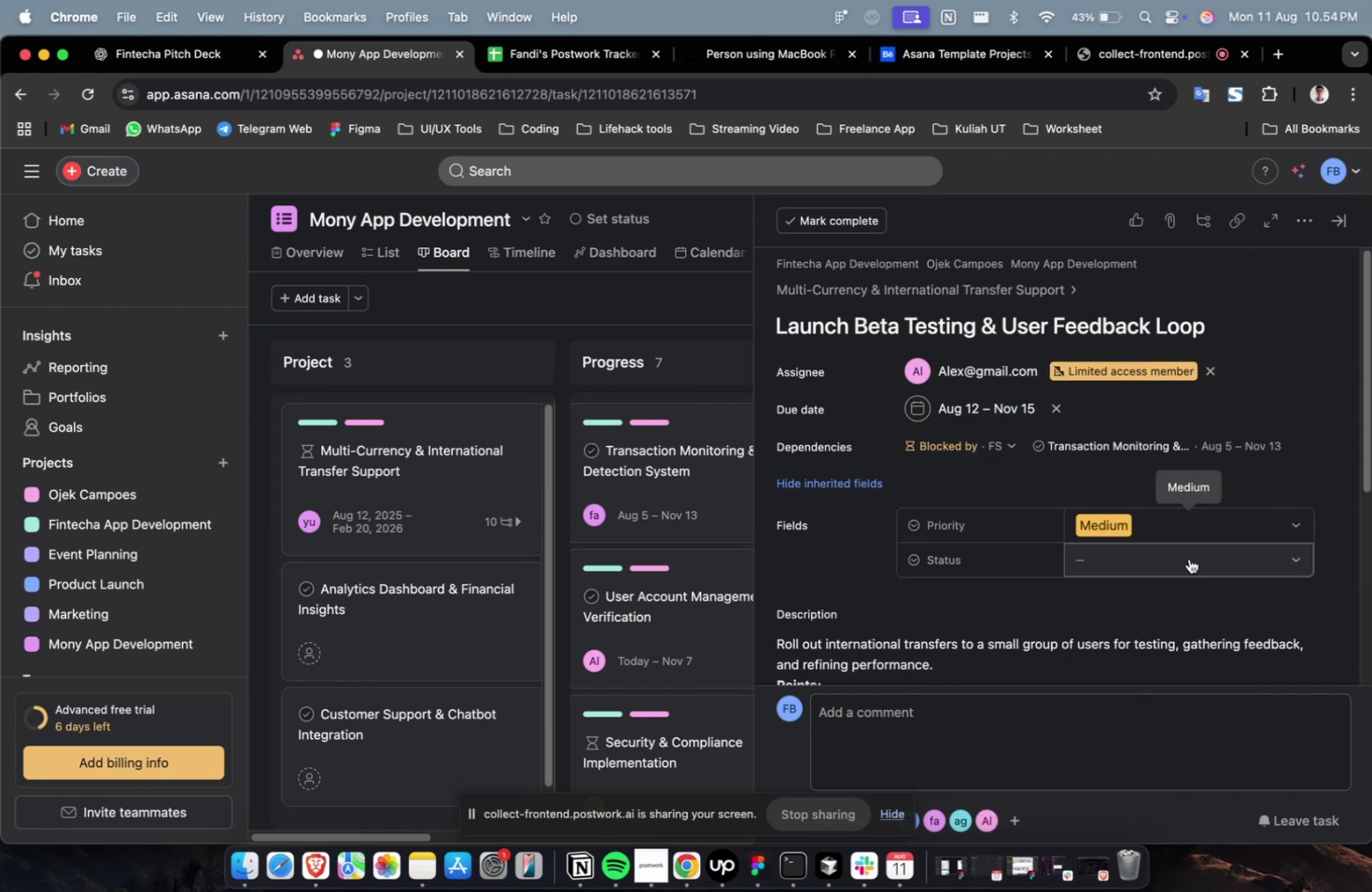 
triple_click([1188, 558])
 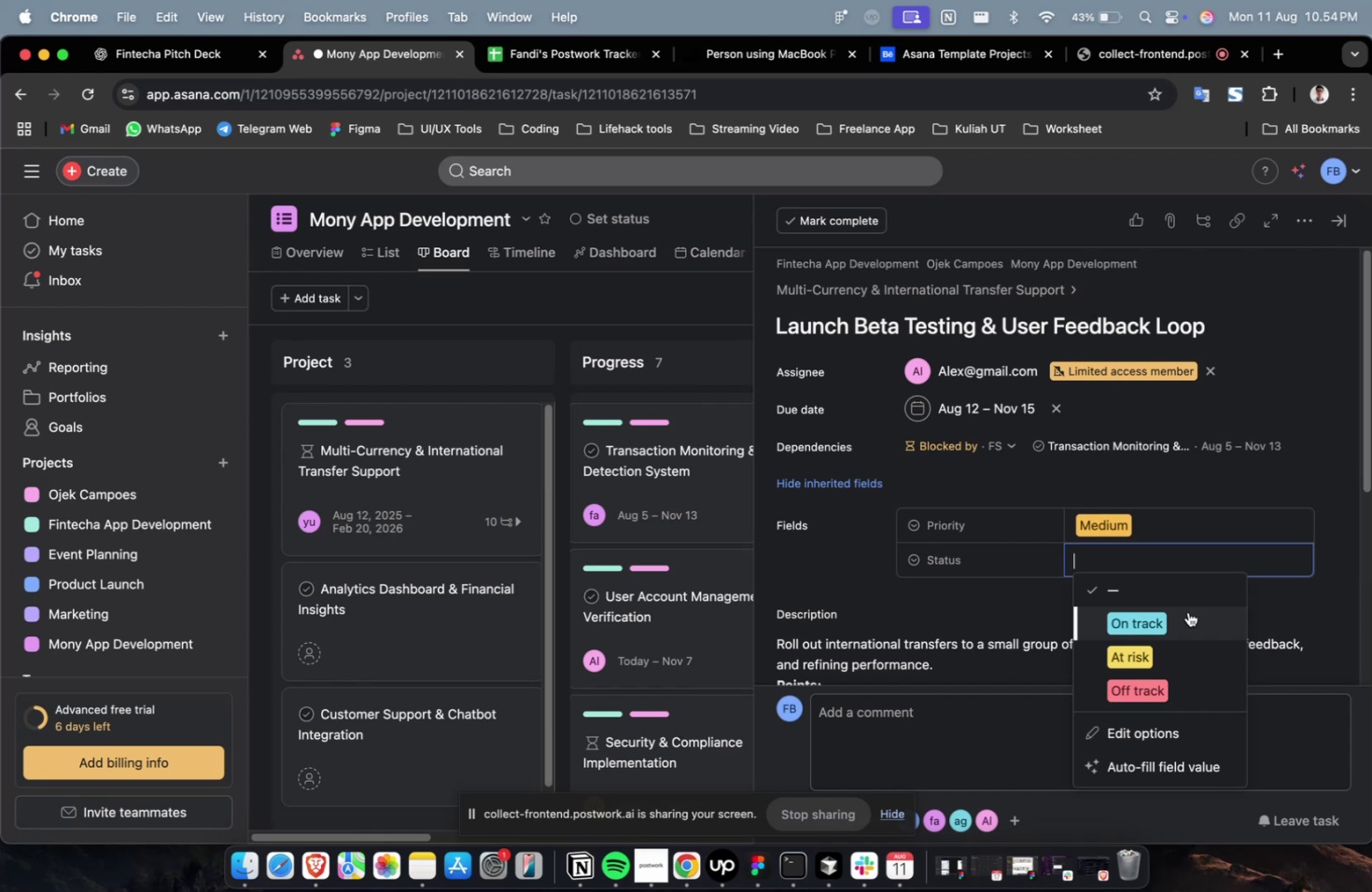 
triple_click([1187, 611])
 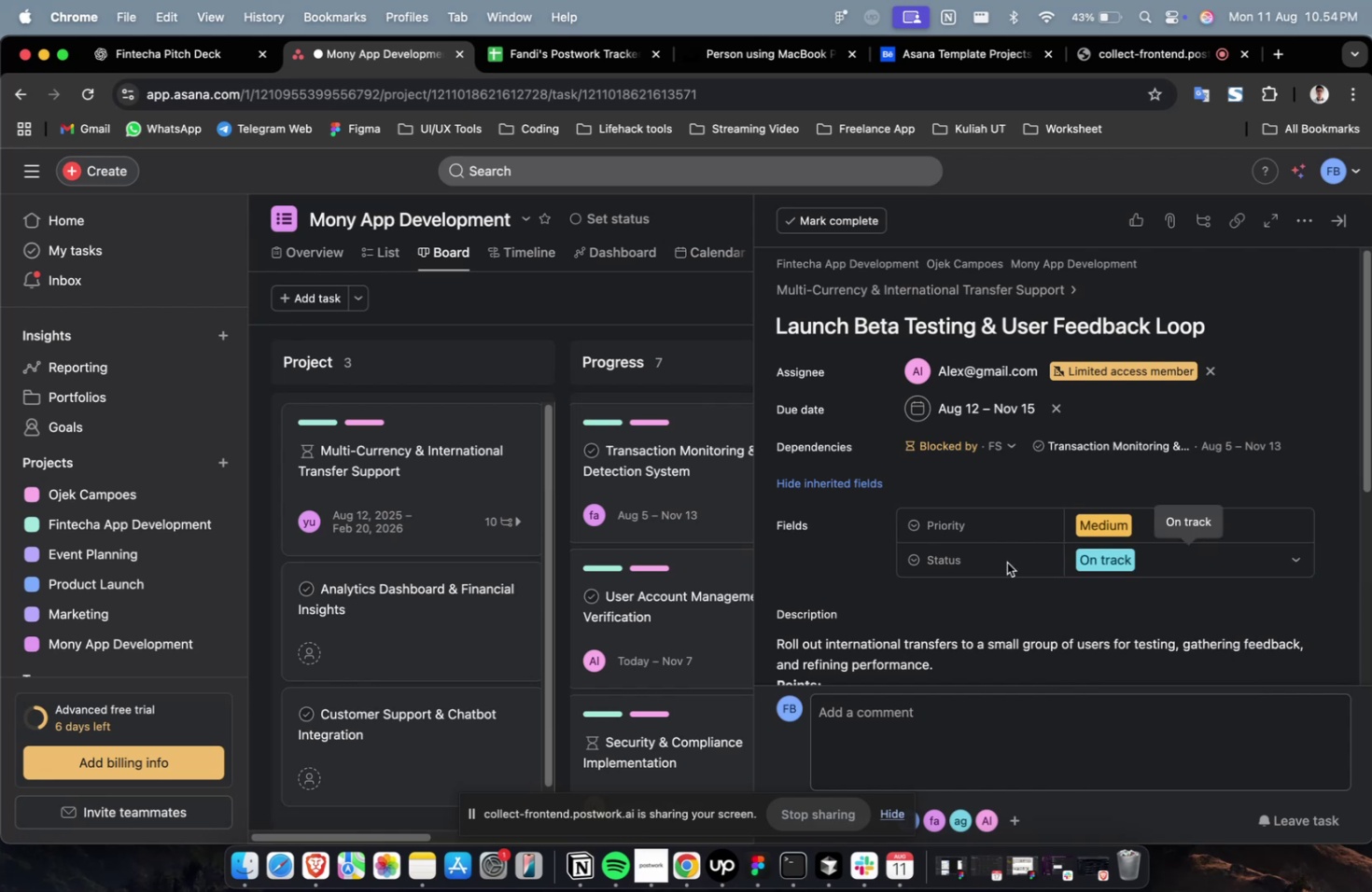 
scroll: coordinate [968, 543], scroll_direction: down, amount: 49.0
 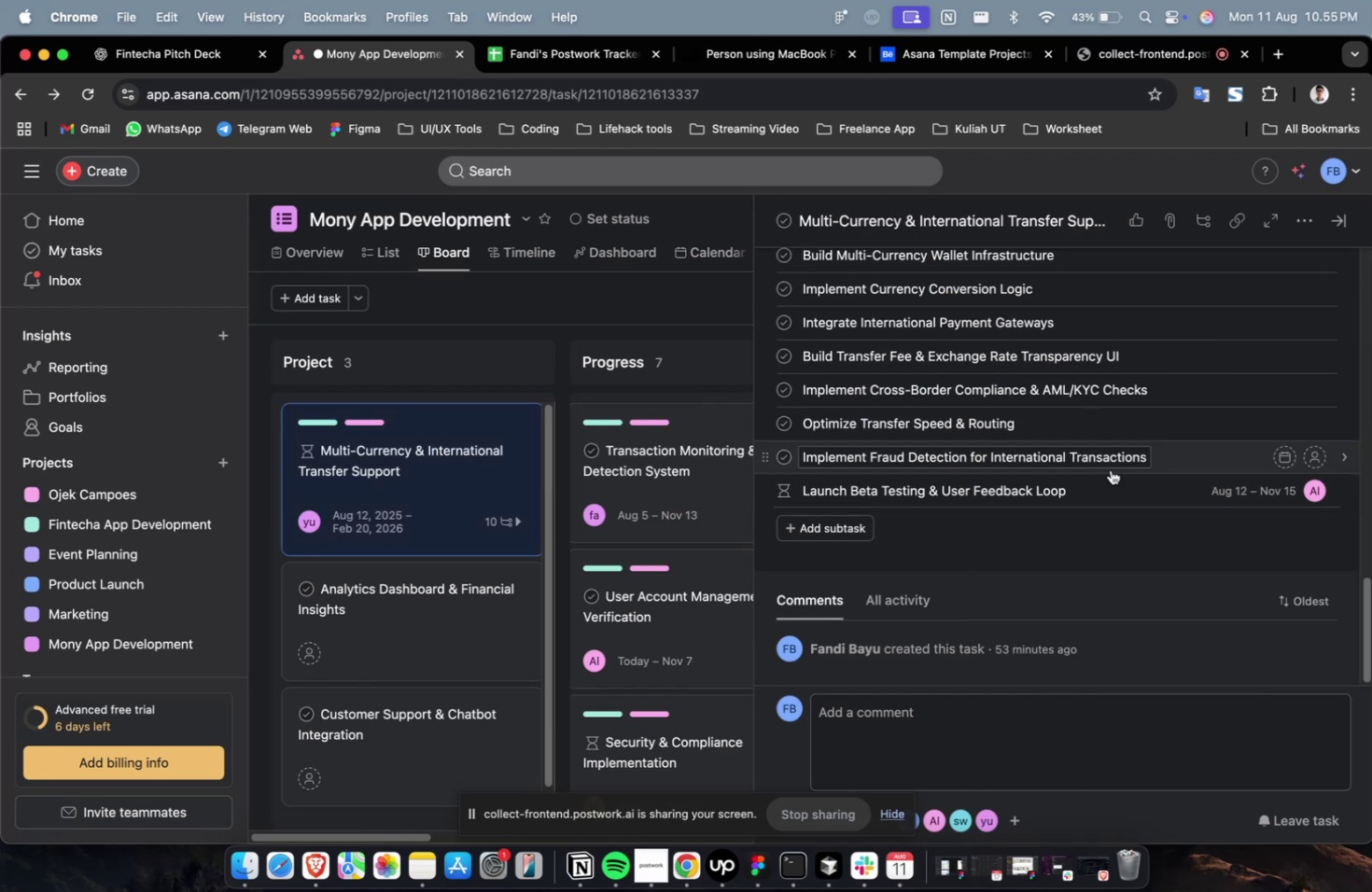 
left_click([1170, 467])
 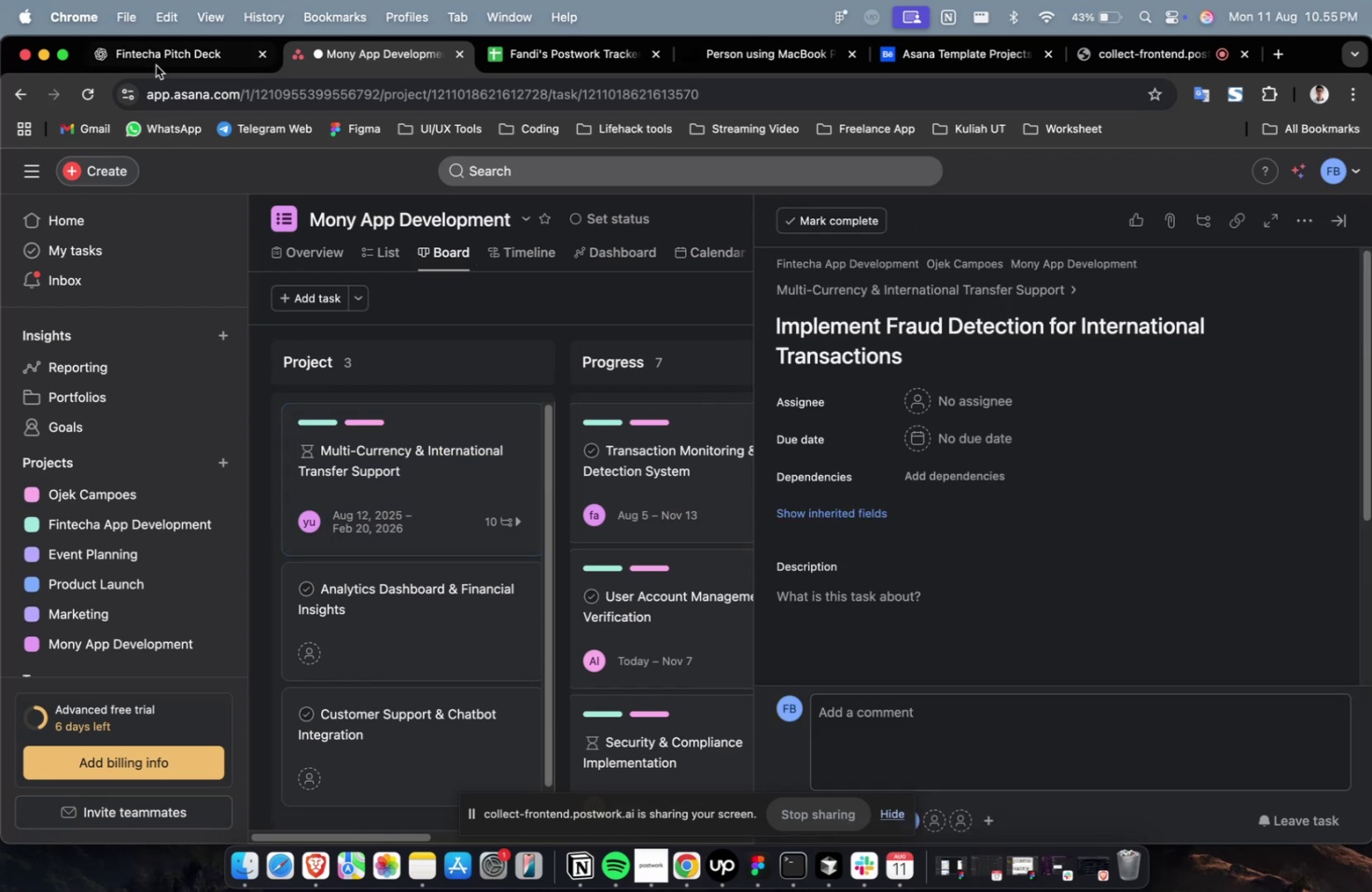 
left_click([161, 62])
 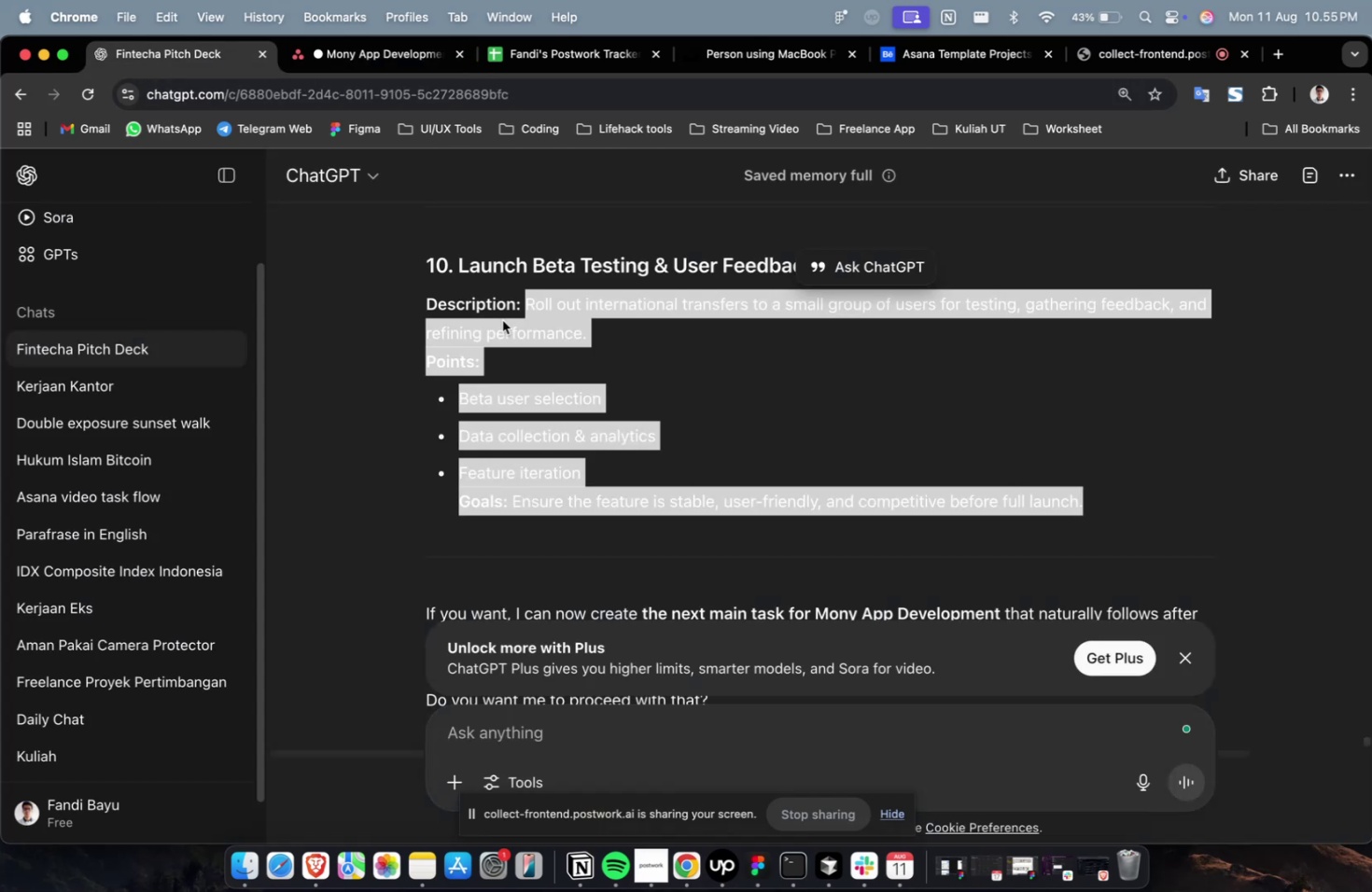 
scroll: coordinate [891, 408], scroll_direction: up, amount: 8.0
 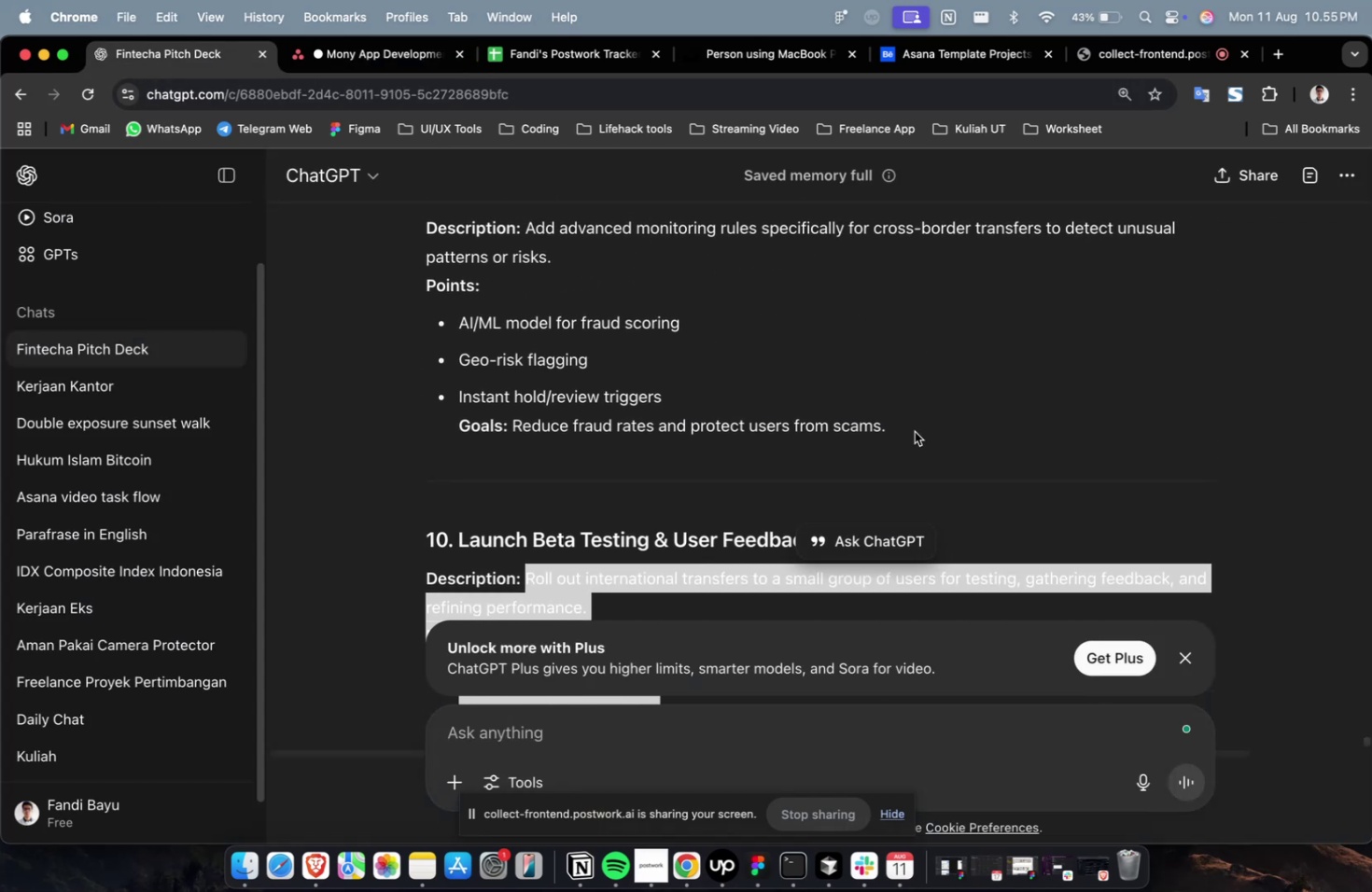 
left_click_drag(start_coordinate=[914, 431], to_coordinate=[528, 241])
 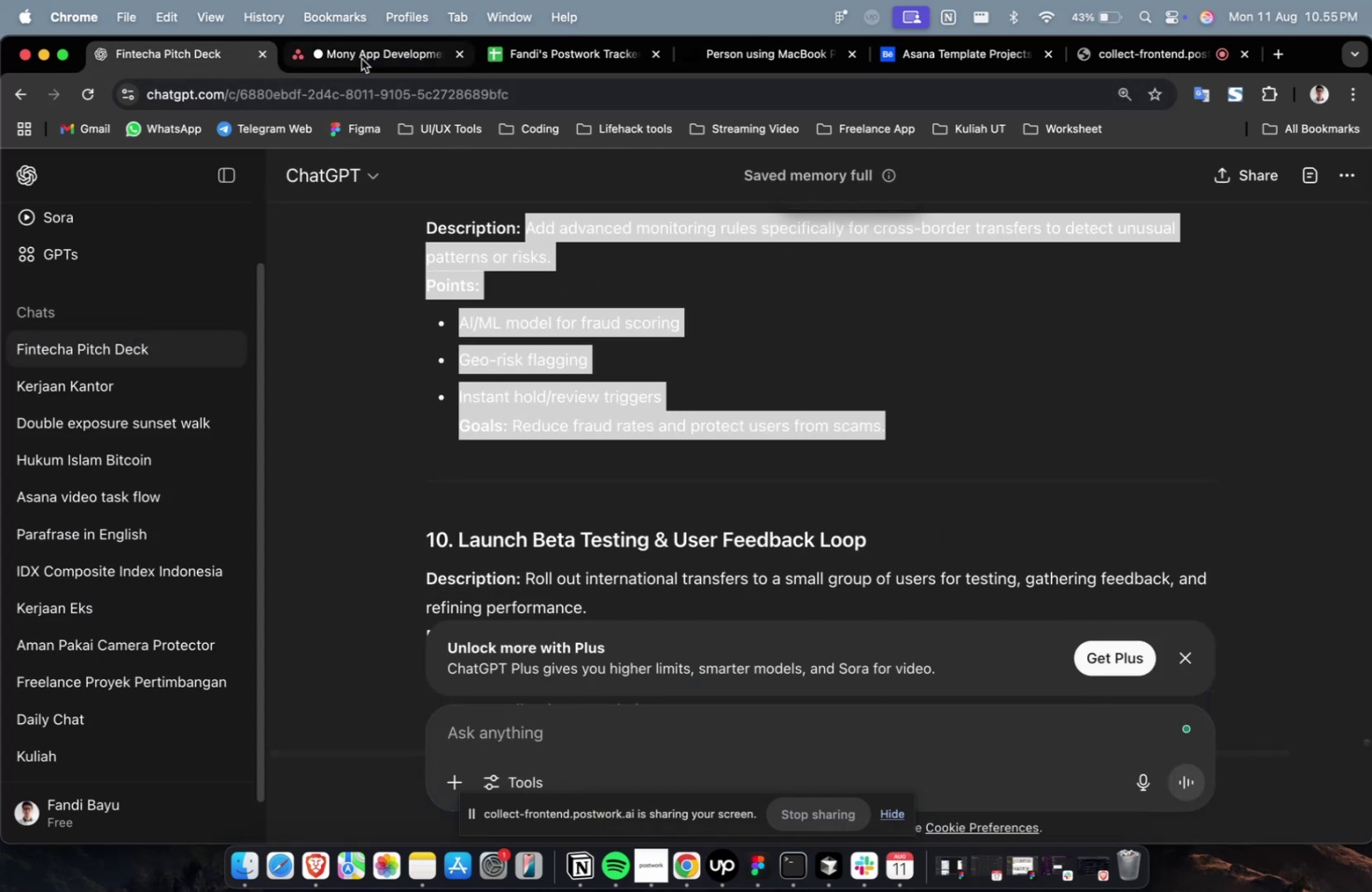 
key(Meta+C)
 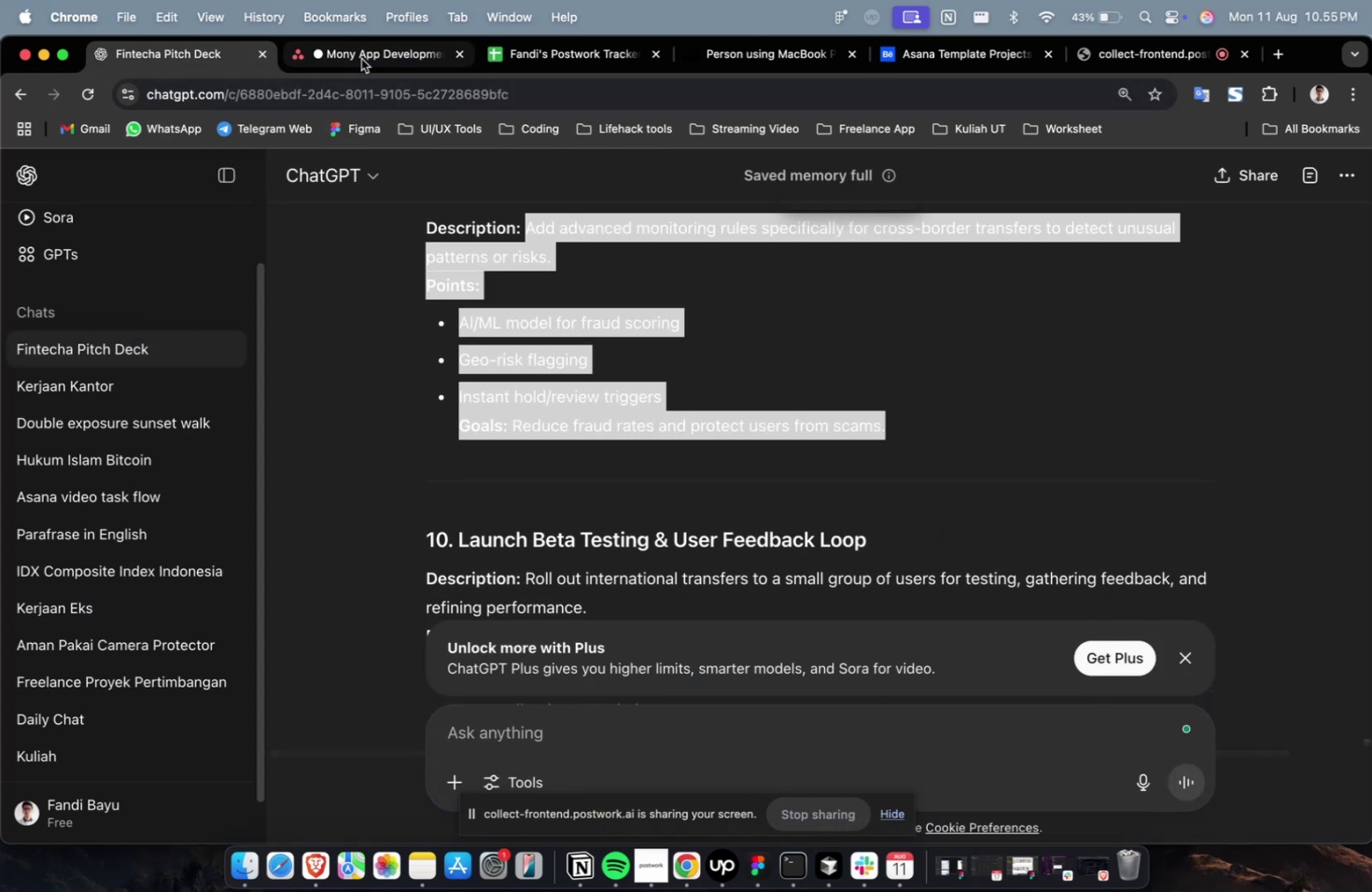 
left_click([361, 59])
 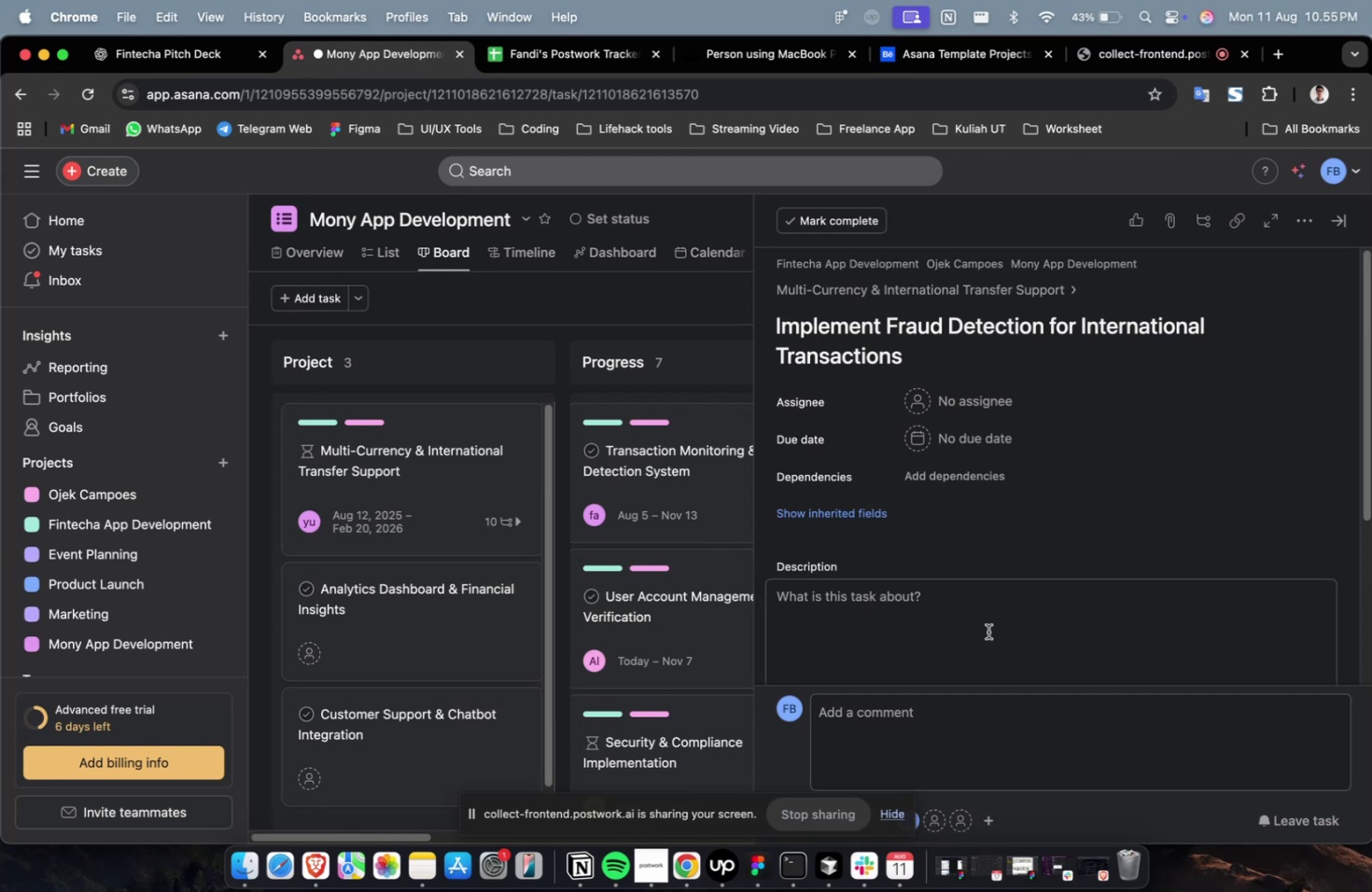 
double_click([987, 633])
 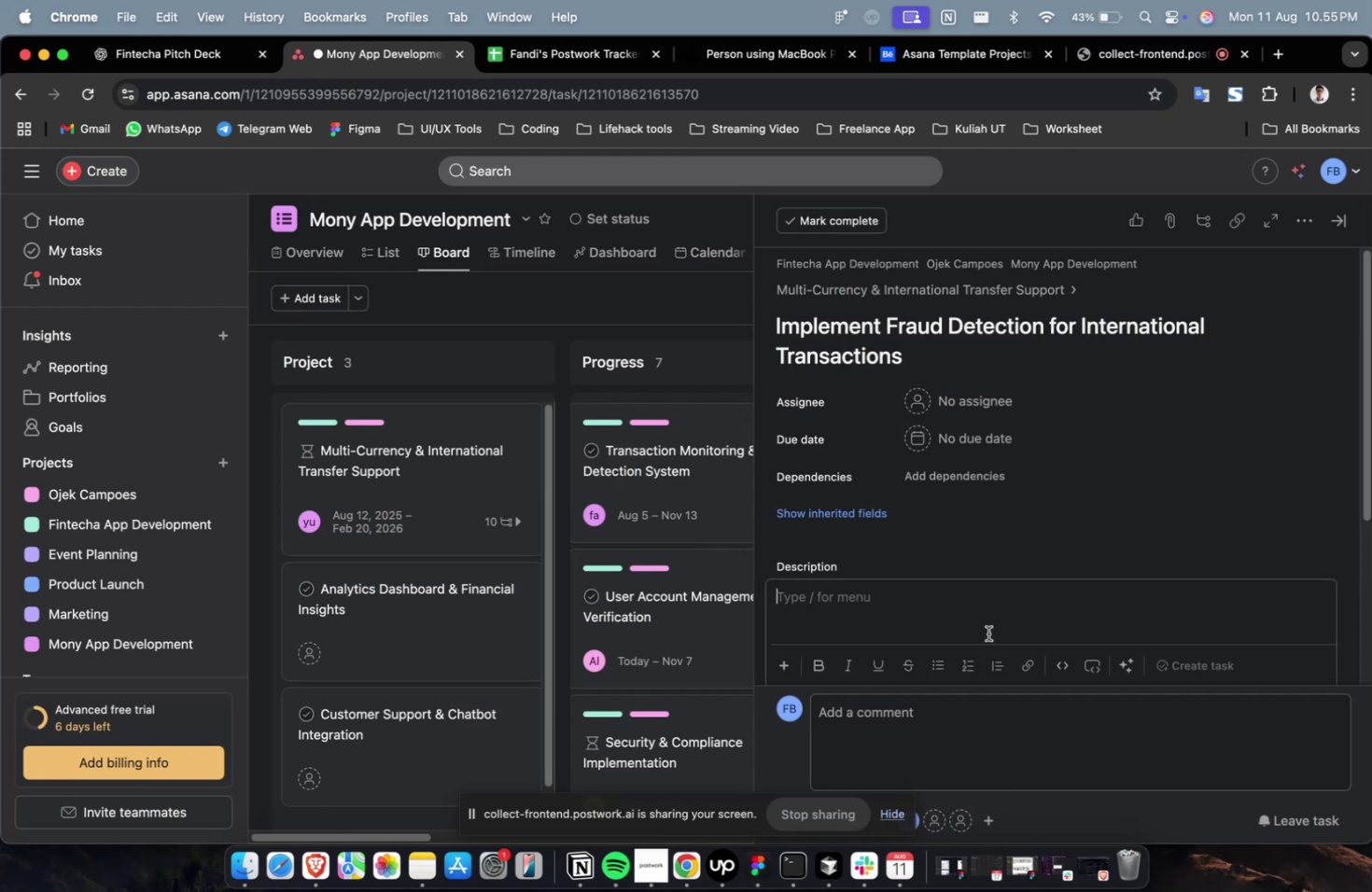 
key(Meta+V)
 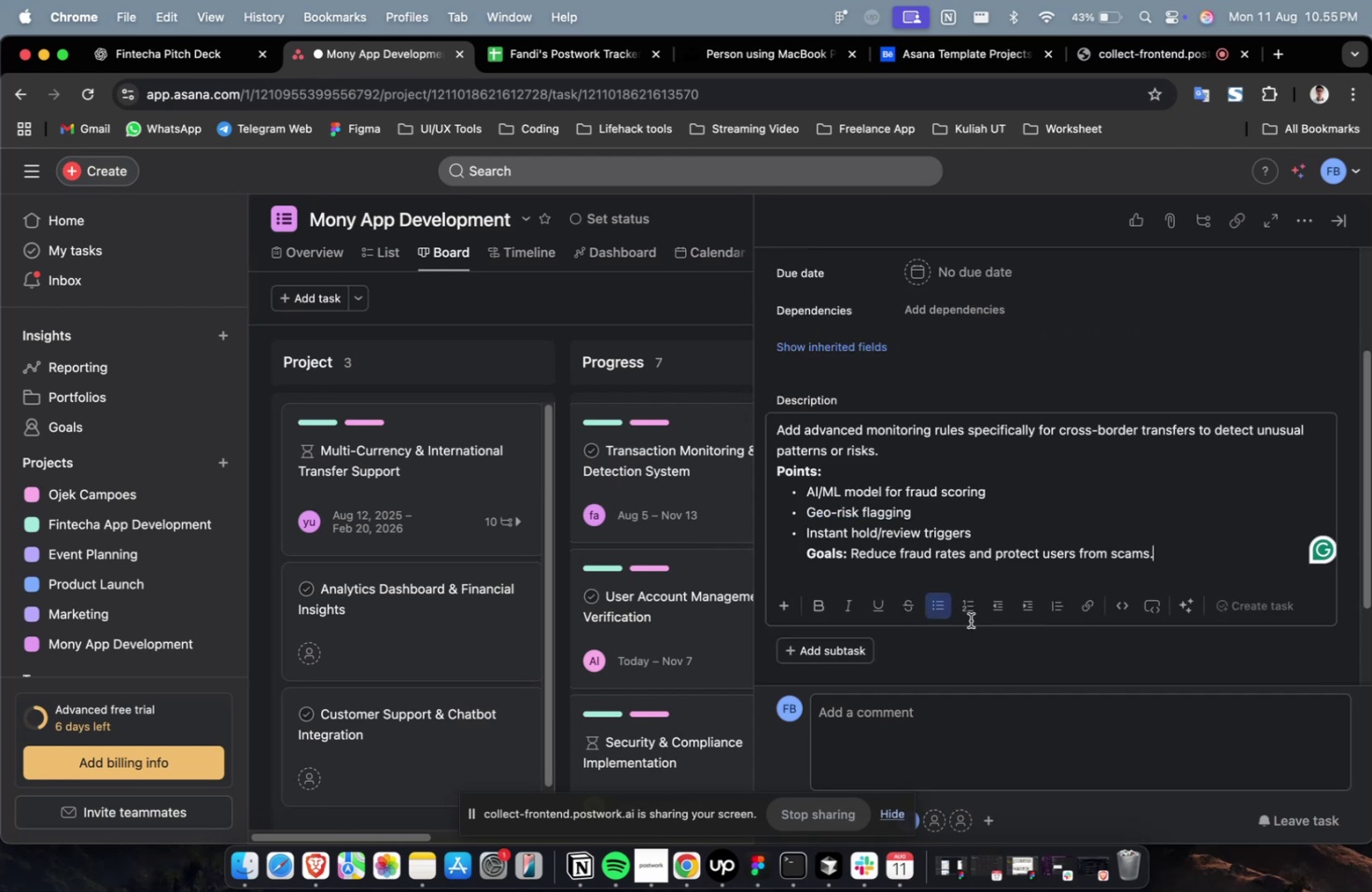 
scroll: coordinate [970, 620], scroll_direction: up, amount: 12.0
 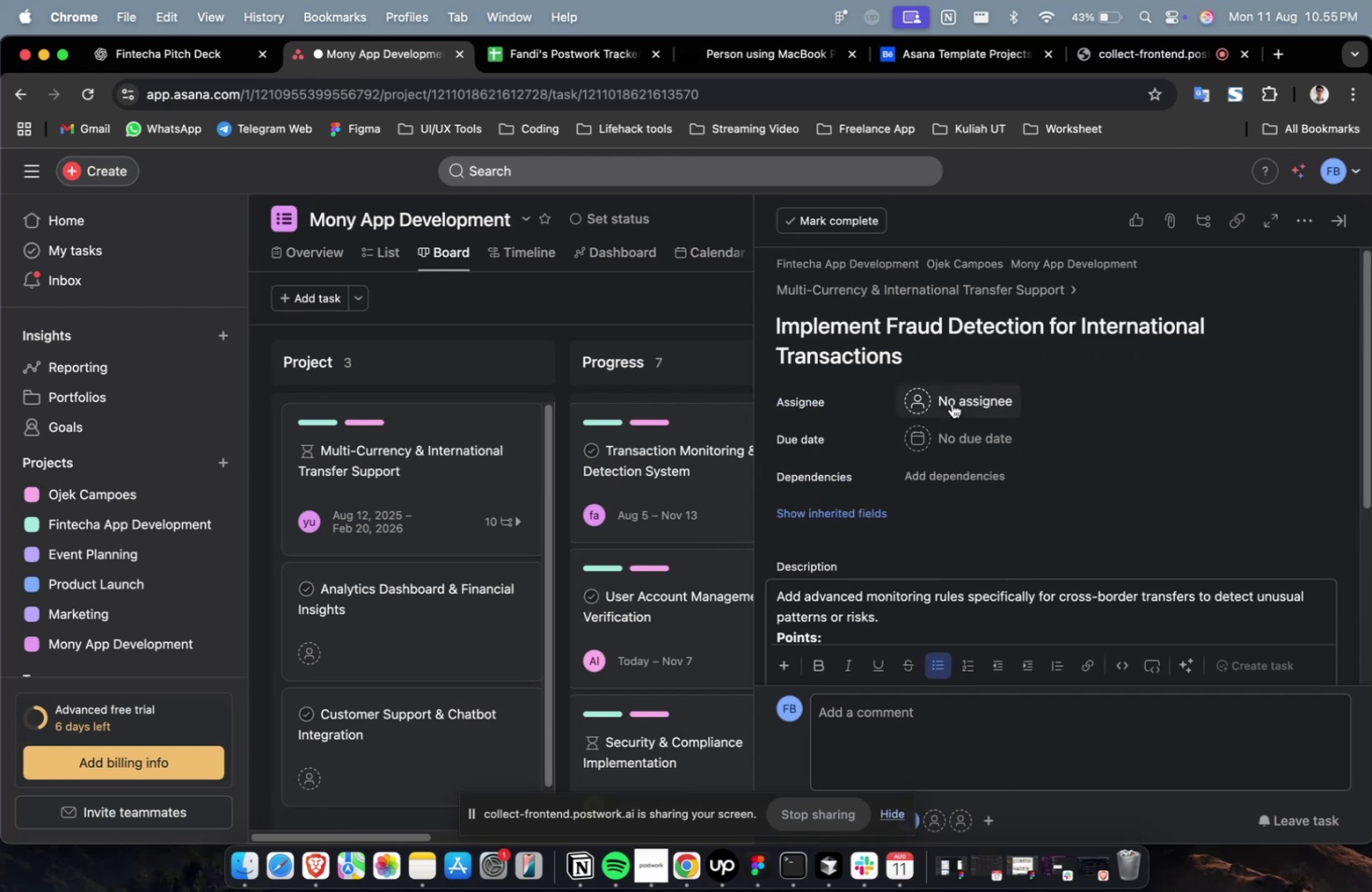 
left_click([951, 403])
 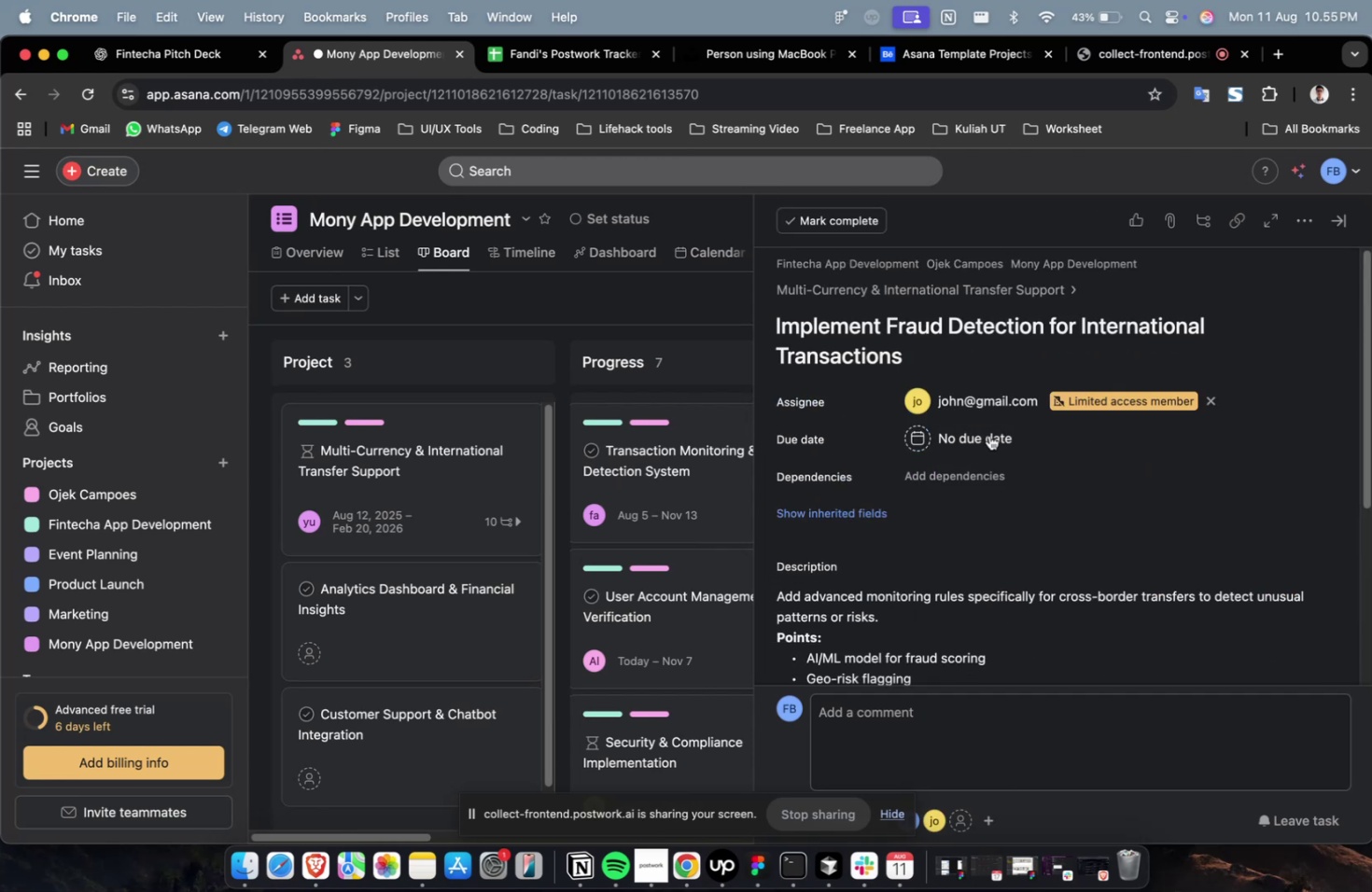 
double_click([988, 389])
 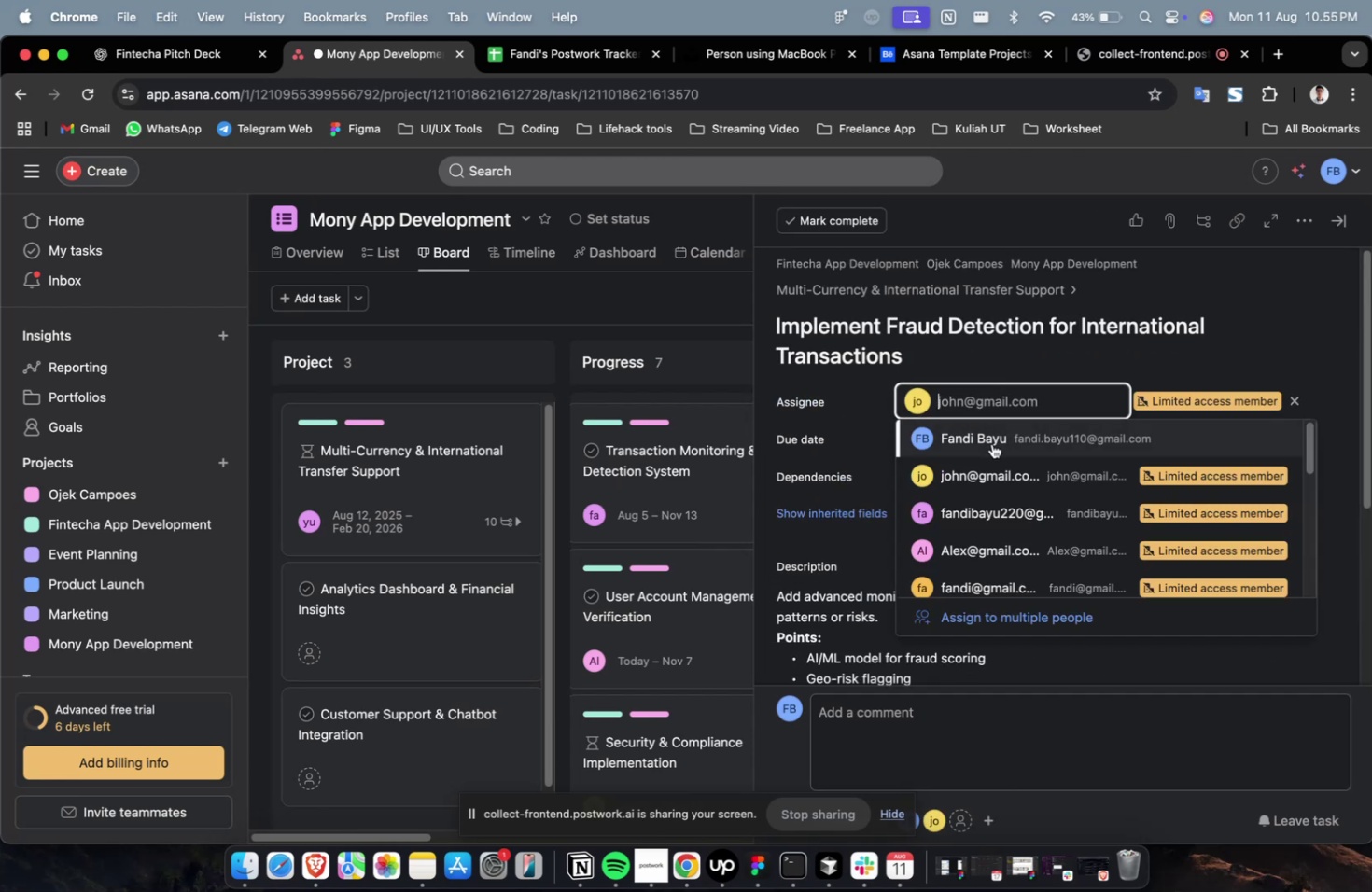 
scroll: coordinate [991, 456], scroll_direction: down, amount: 14.0
 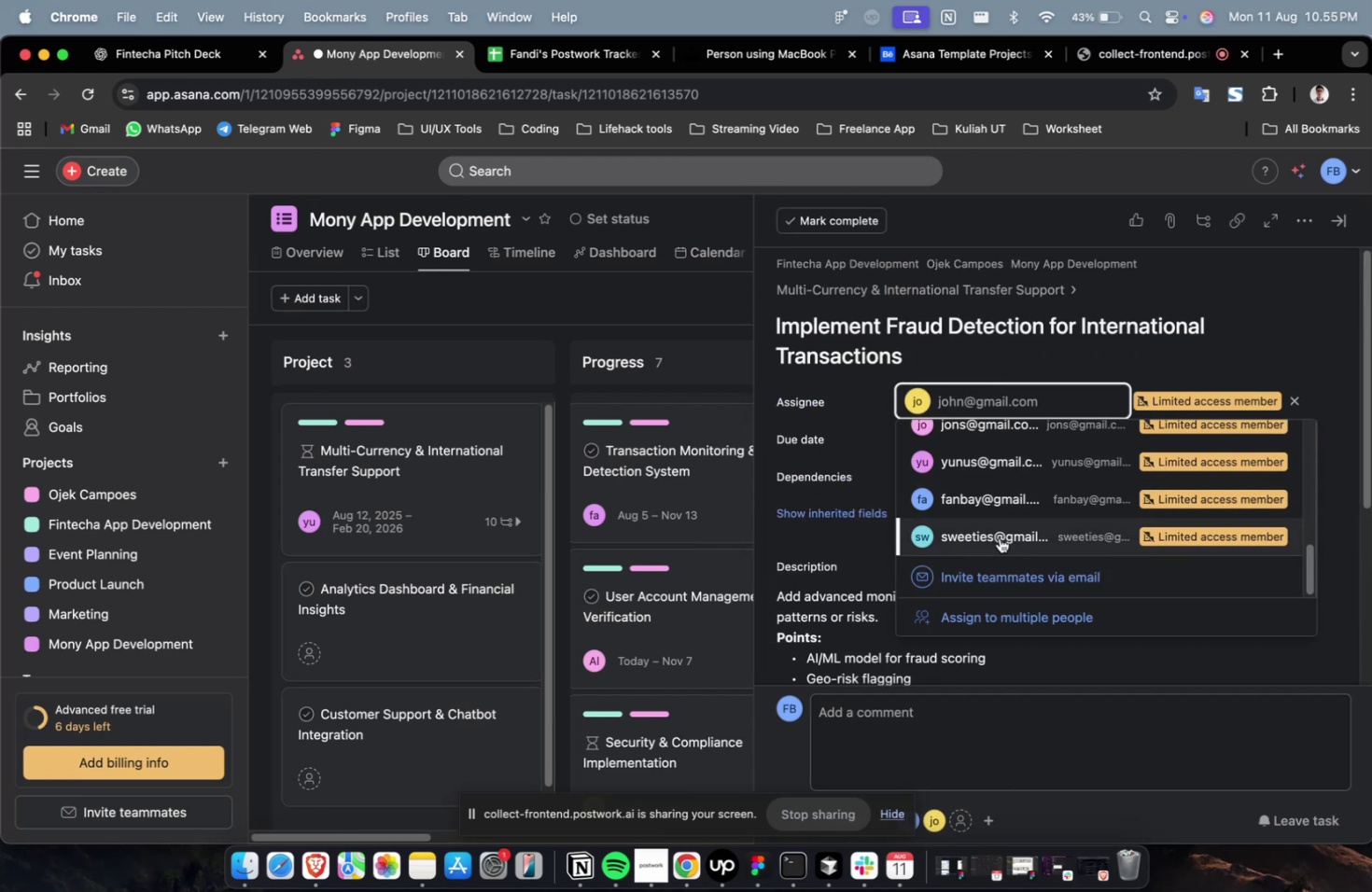 
left_click([999, 537])
 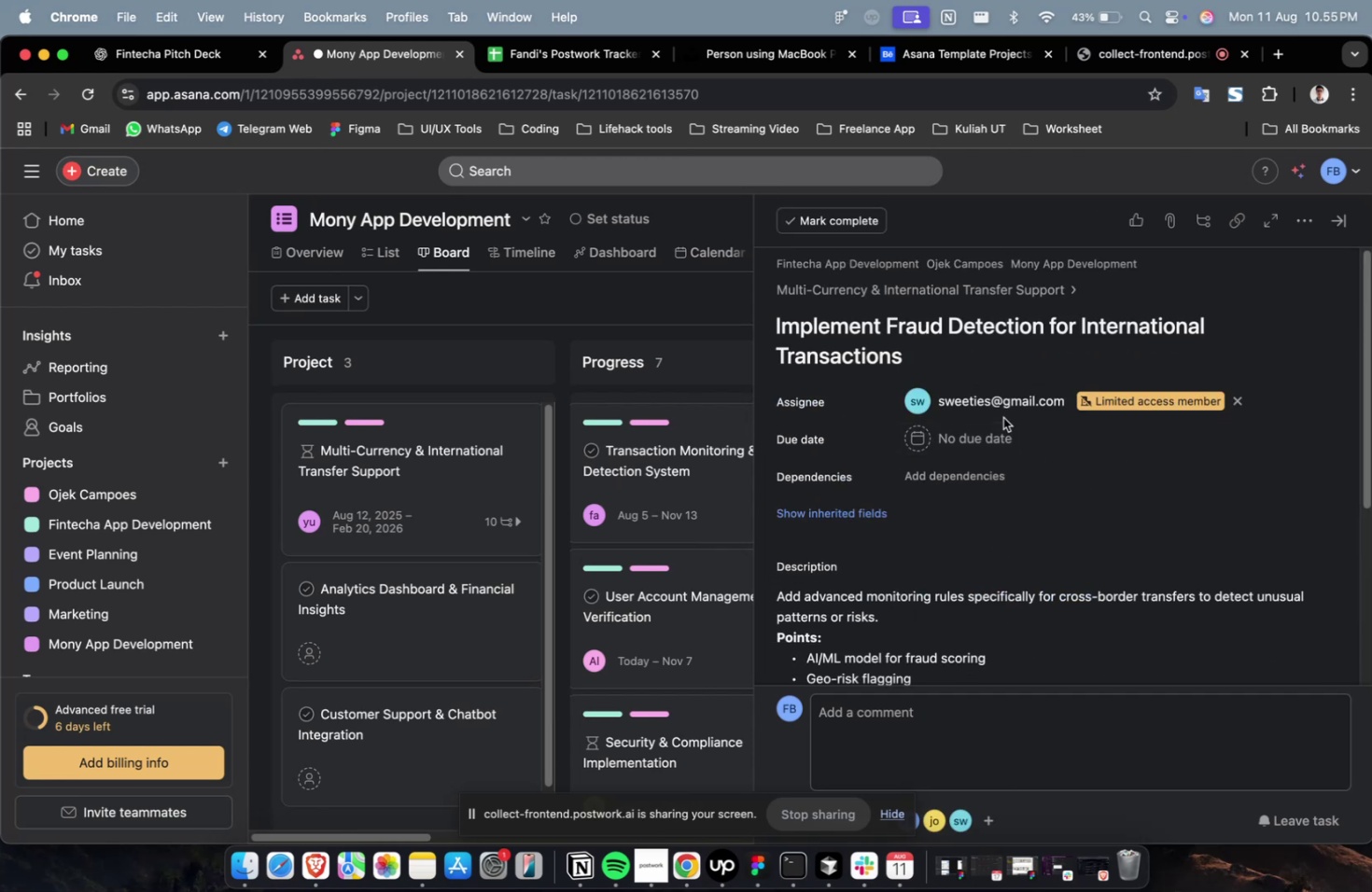 
double_click([1002, 417])
 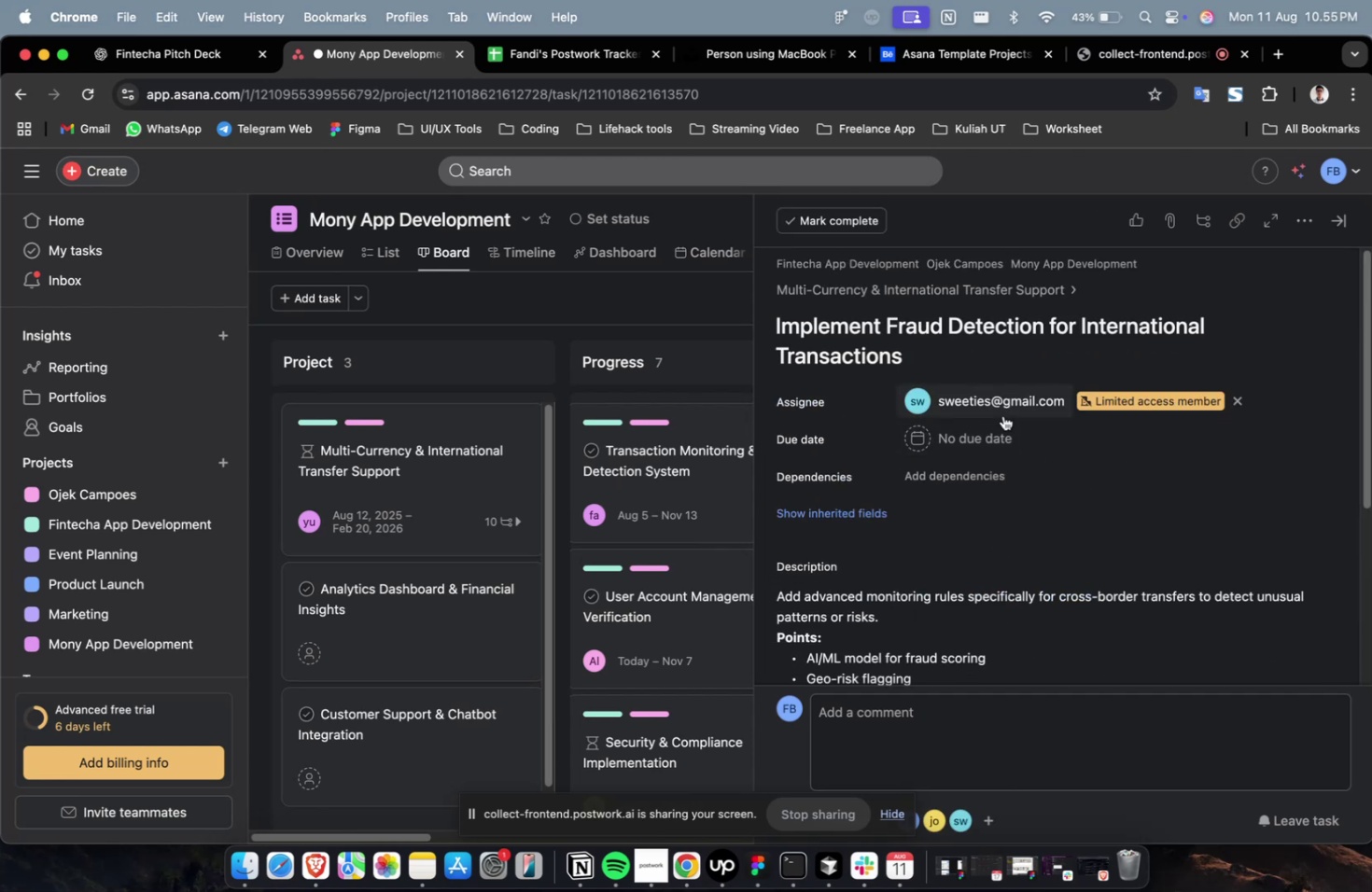 
triple_click([1002, 415])
 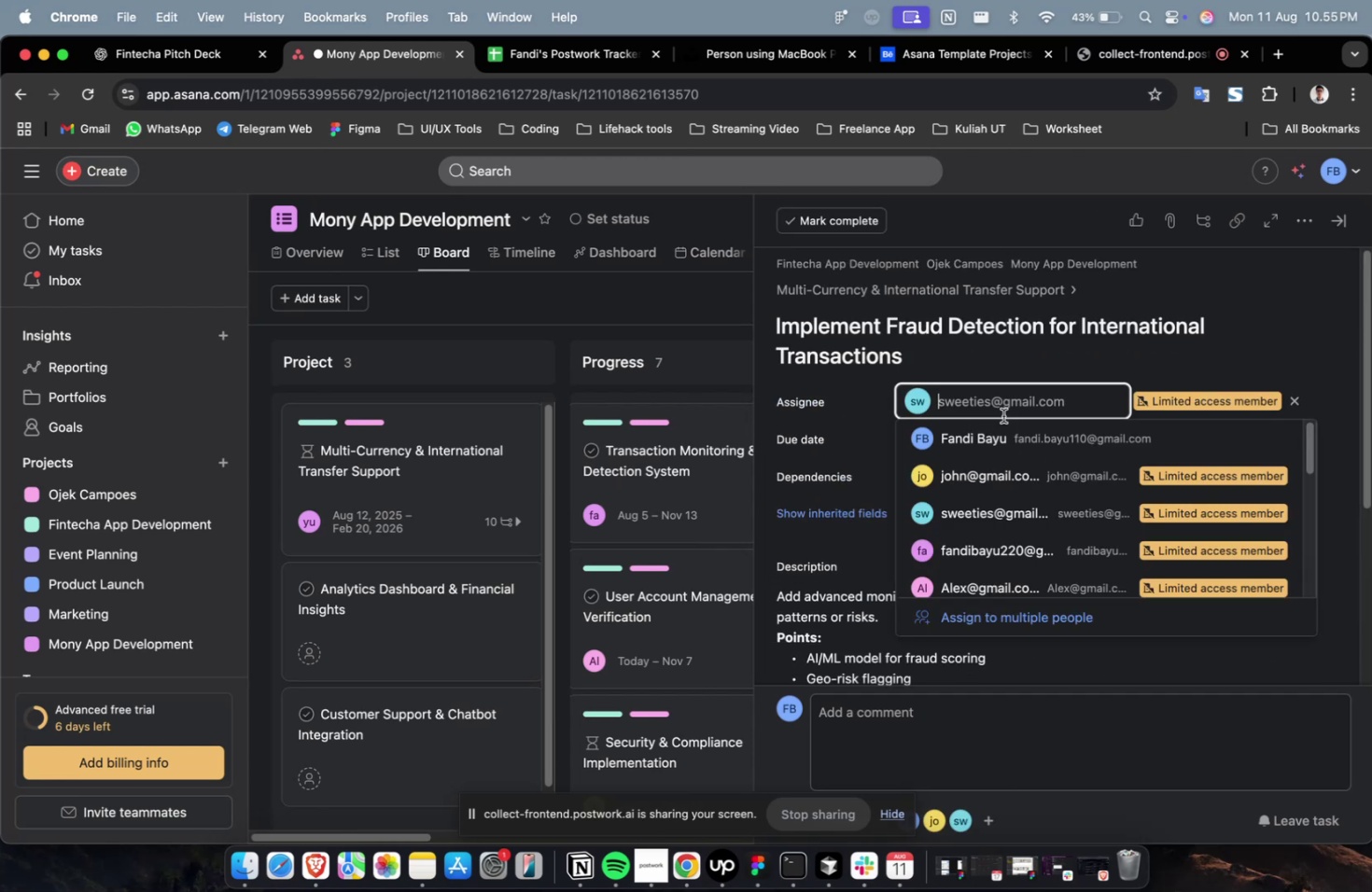 
scroll: coordinate [1018, 476], scroll_direction: down, amount: 35.0
 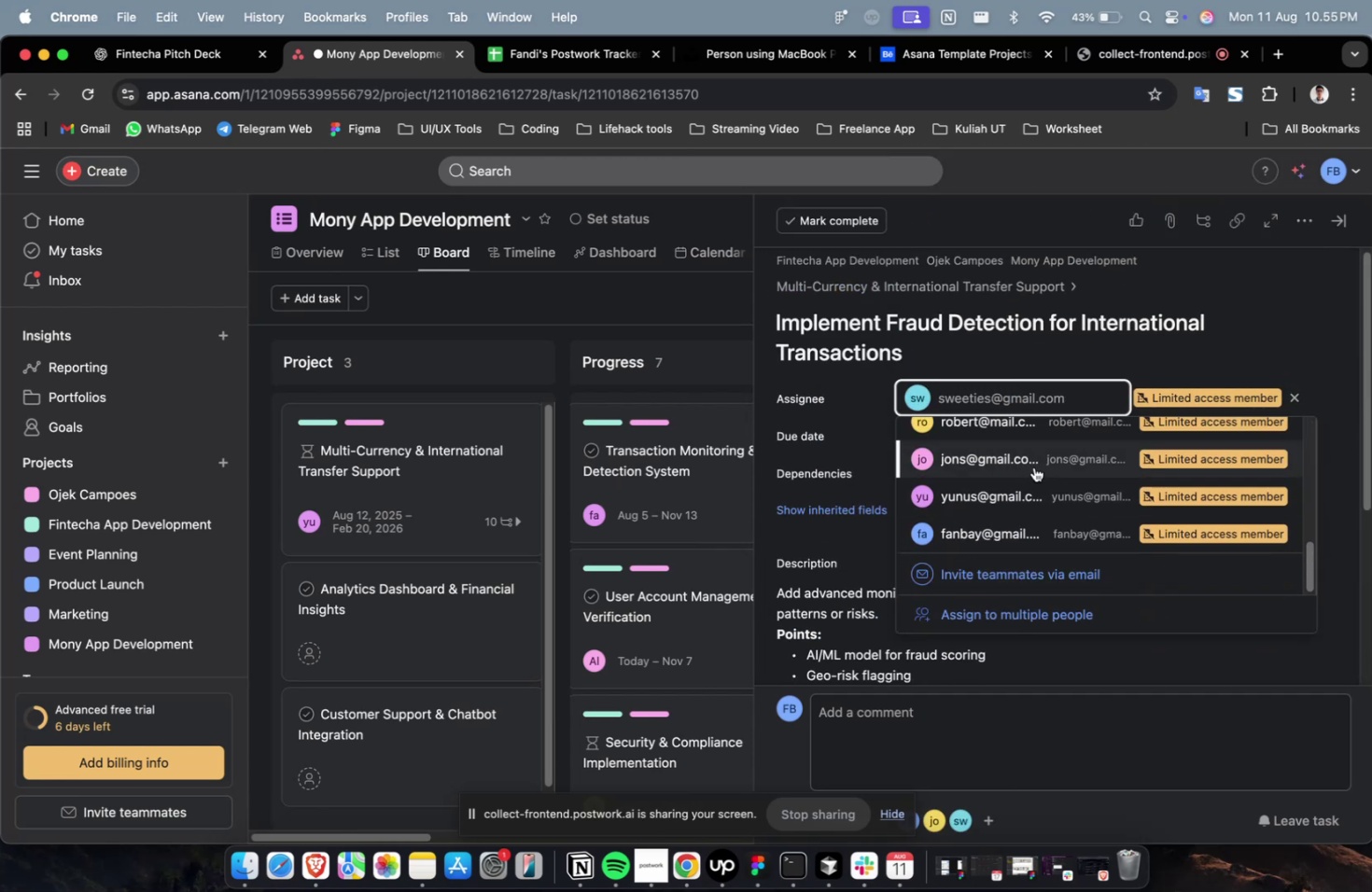 
left_click([1035, 463])
 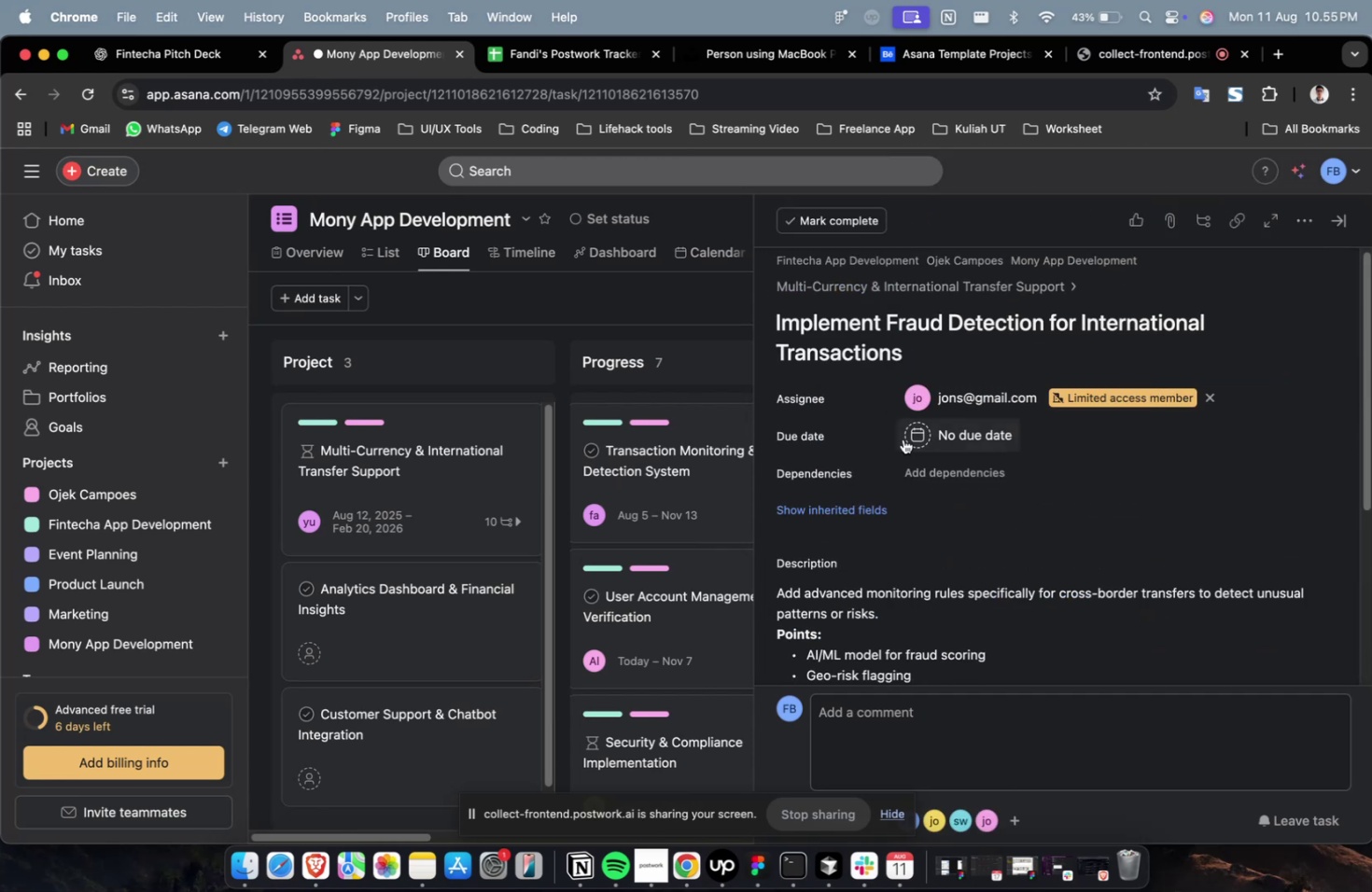 
double_click([903, 439])
 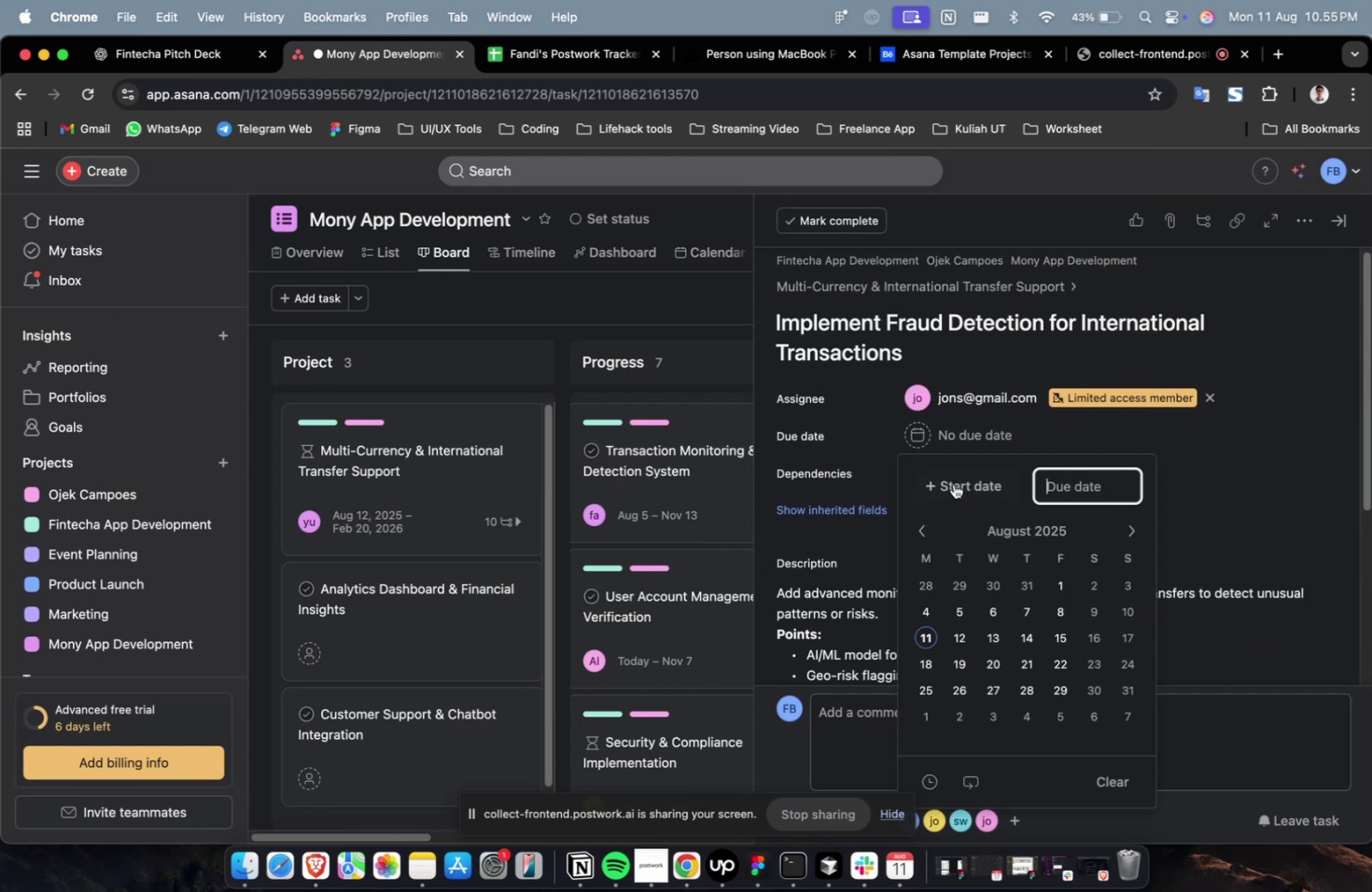 
triple_click([953, 483])
 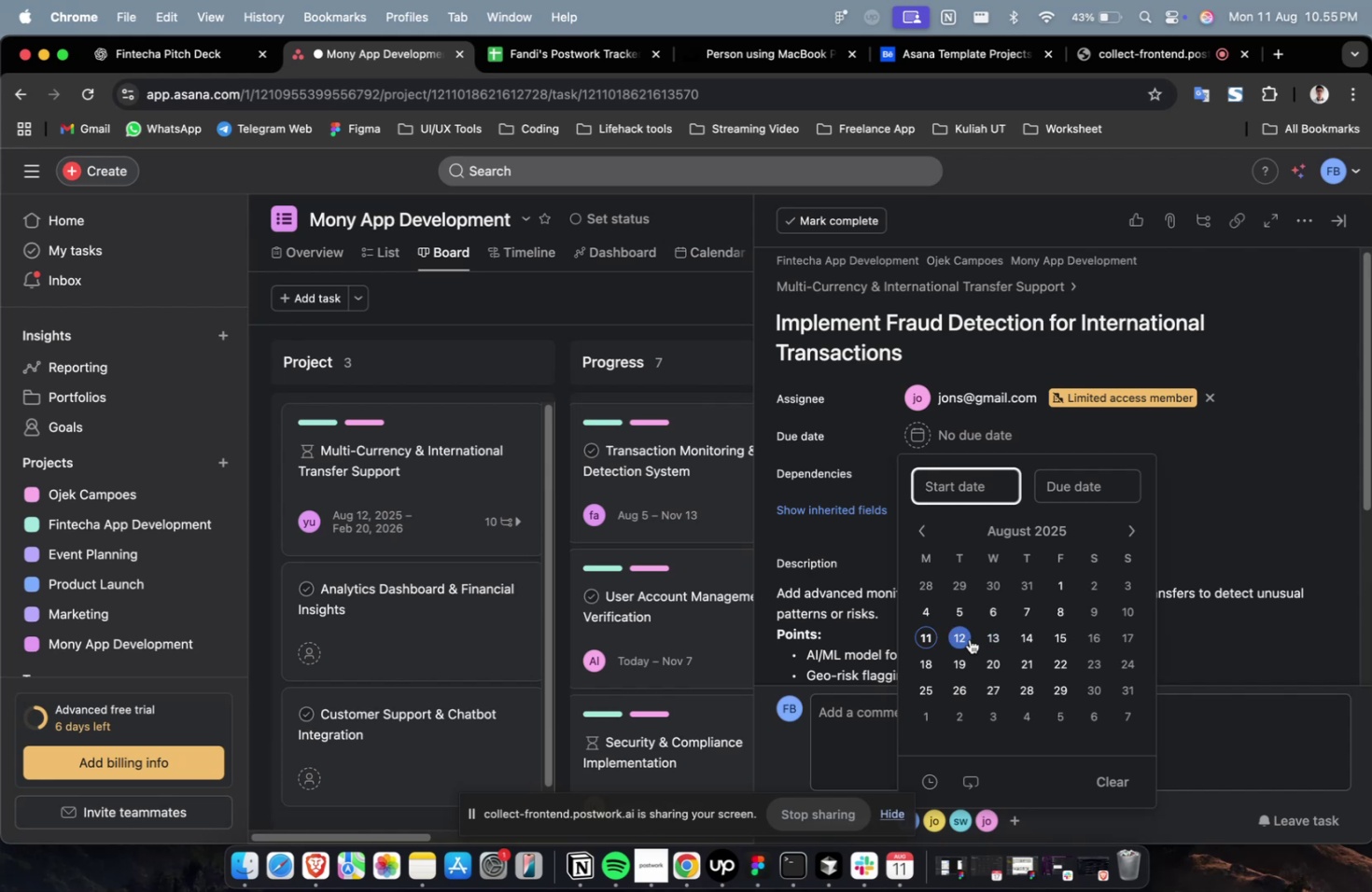 
left_click([967, 638])
 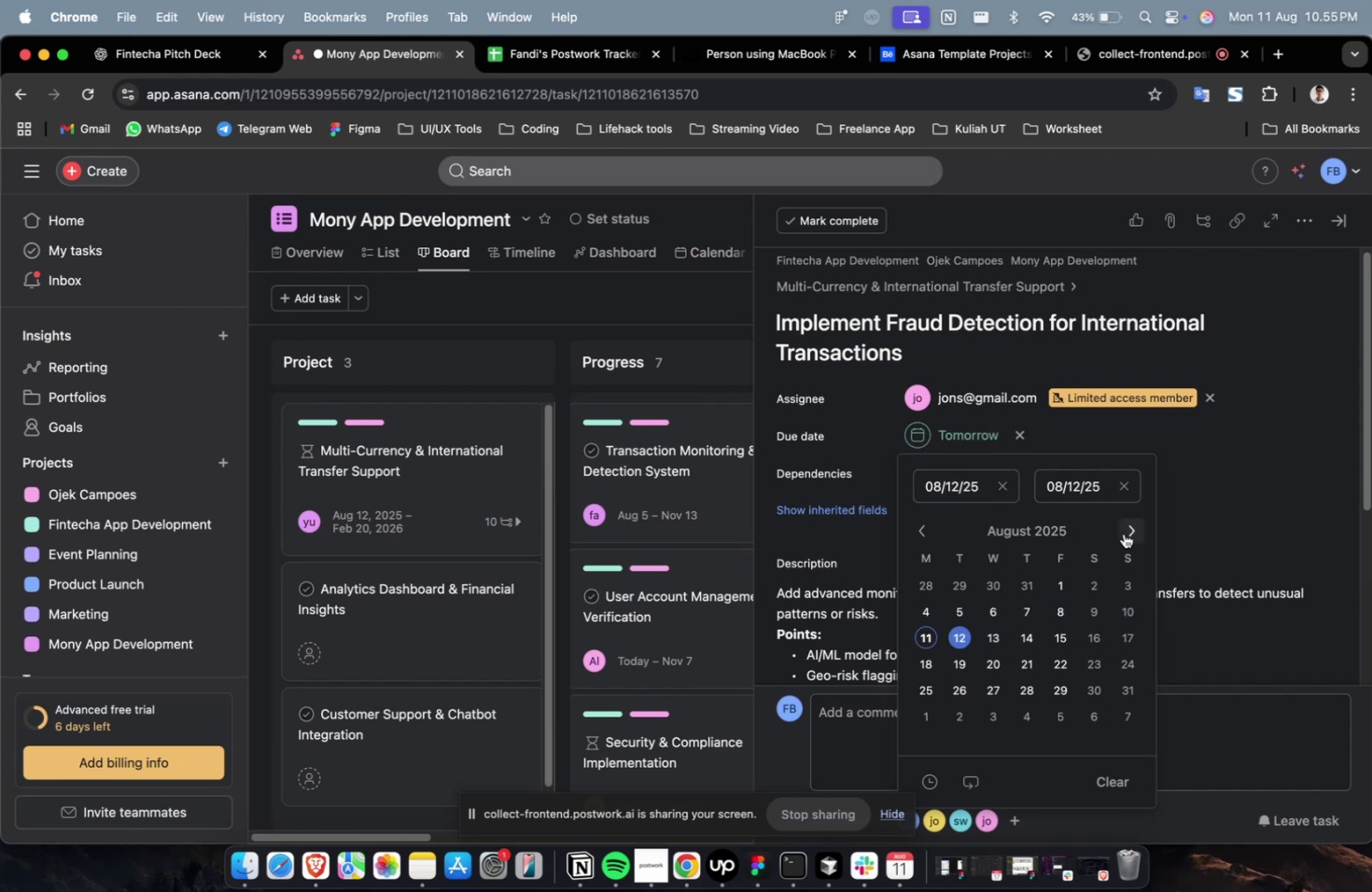 
double_click([1123, 533])
 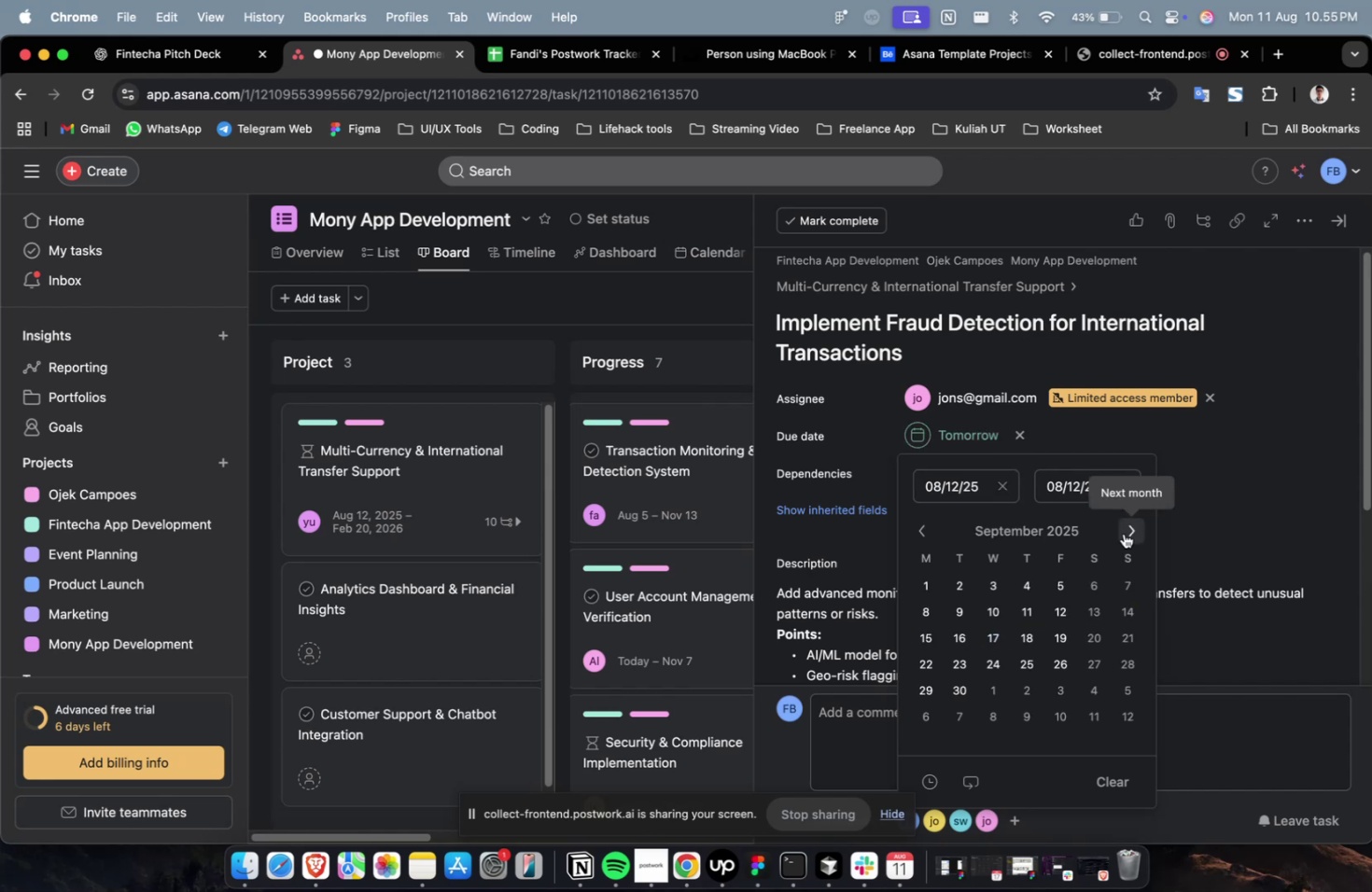 
triple_click([1123, 533])
 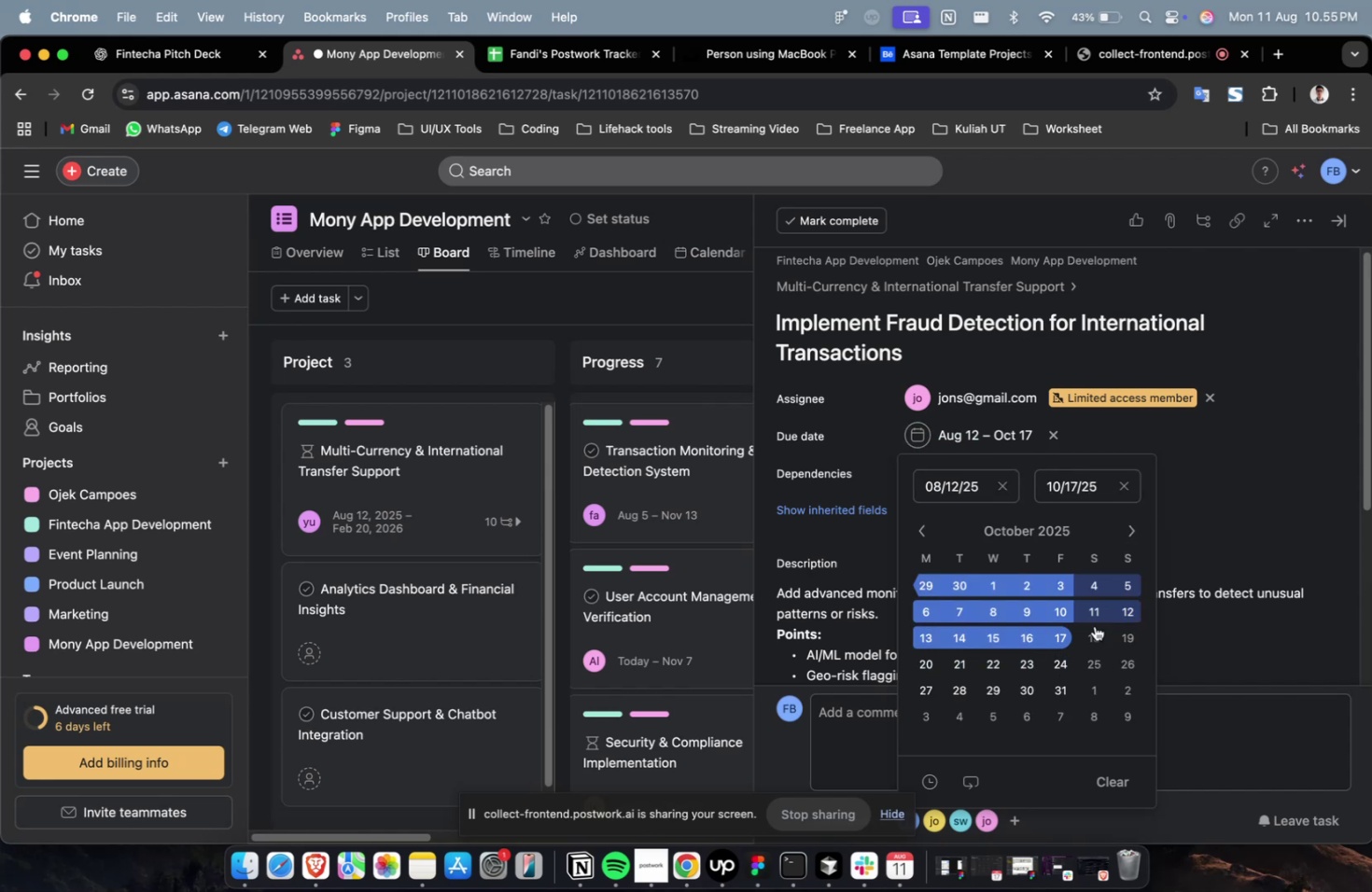 
double_click([1205, 545])
 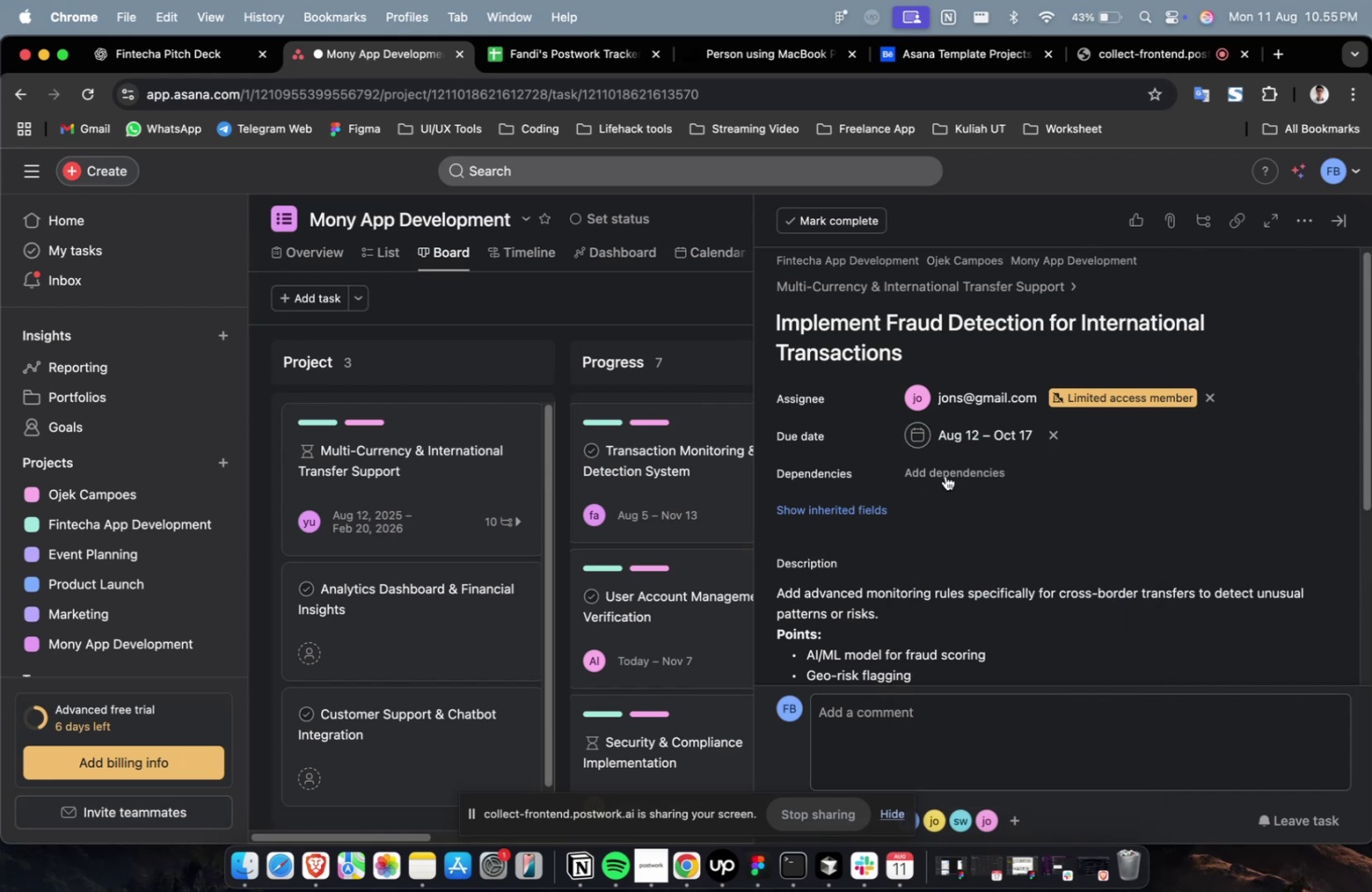 
triple_click([949, 471])
 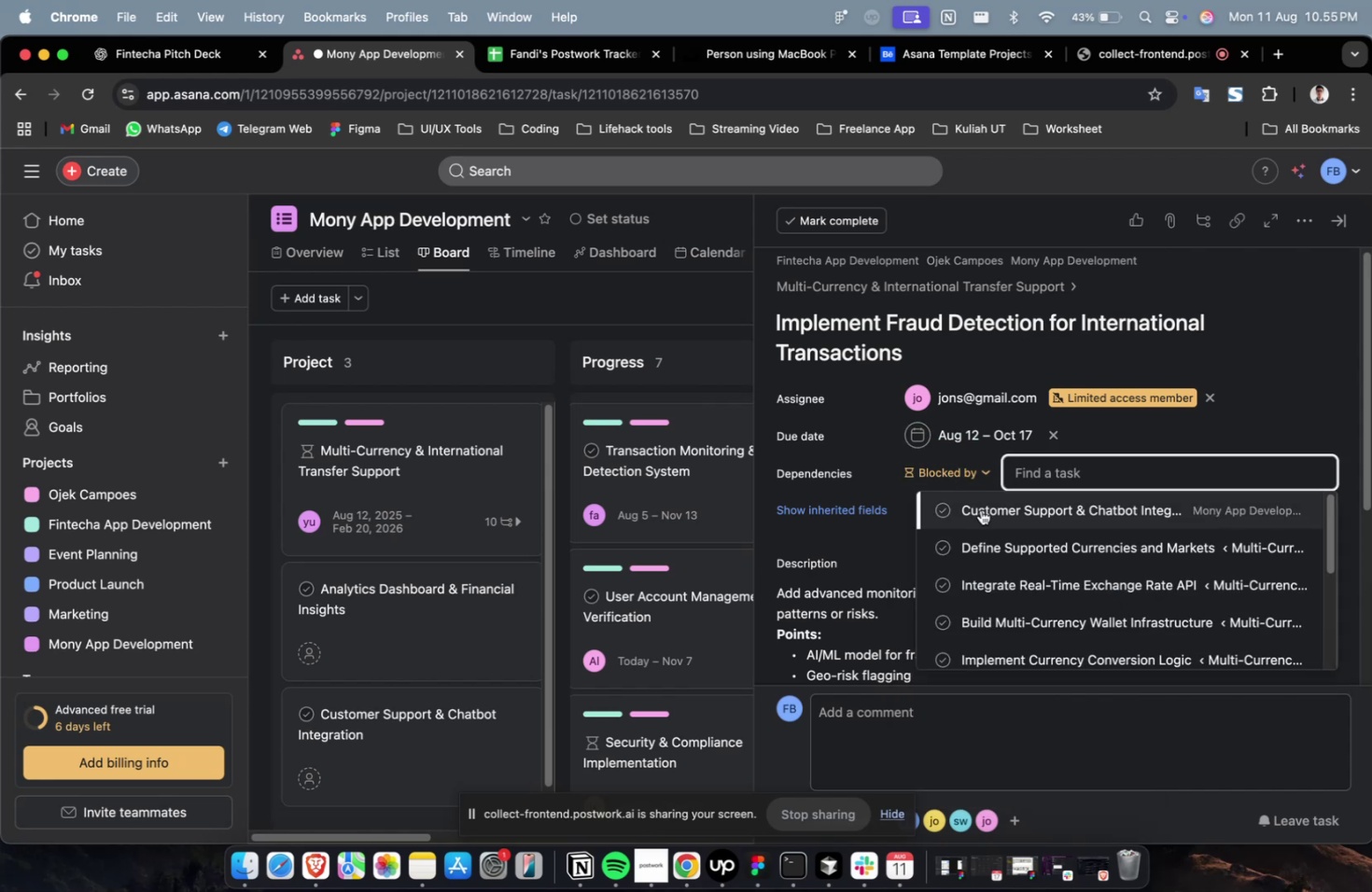 
triple_click([980, 509])
 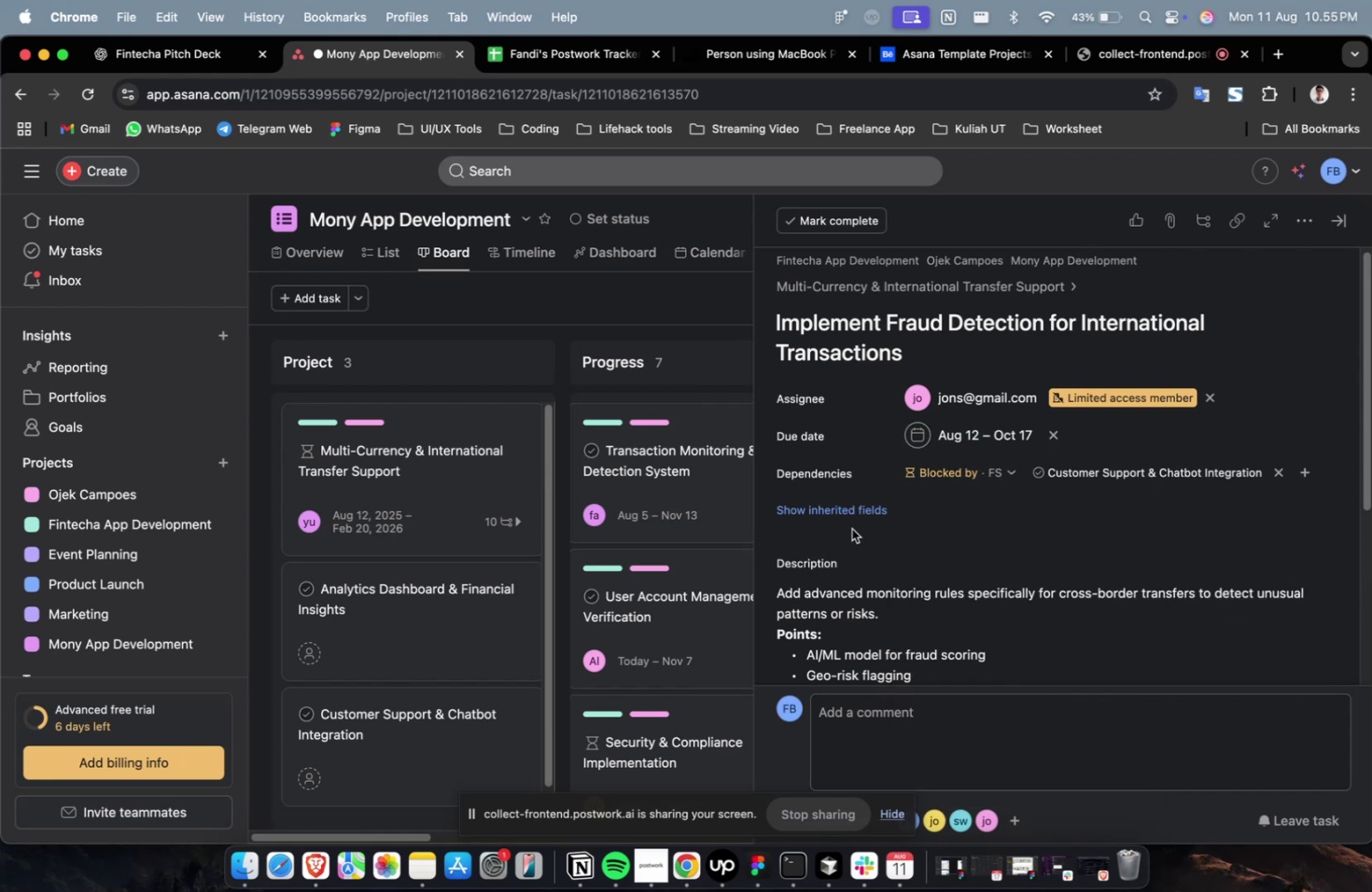 
left_click([855, 514])
 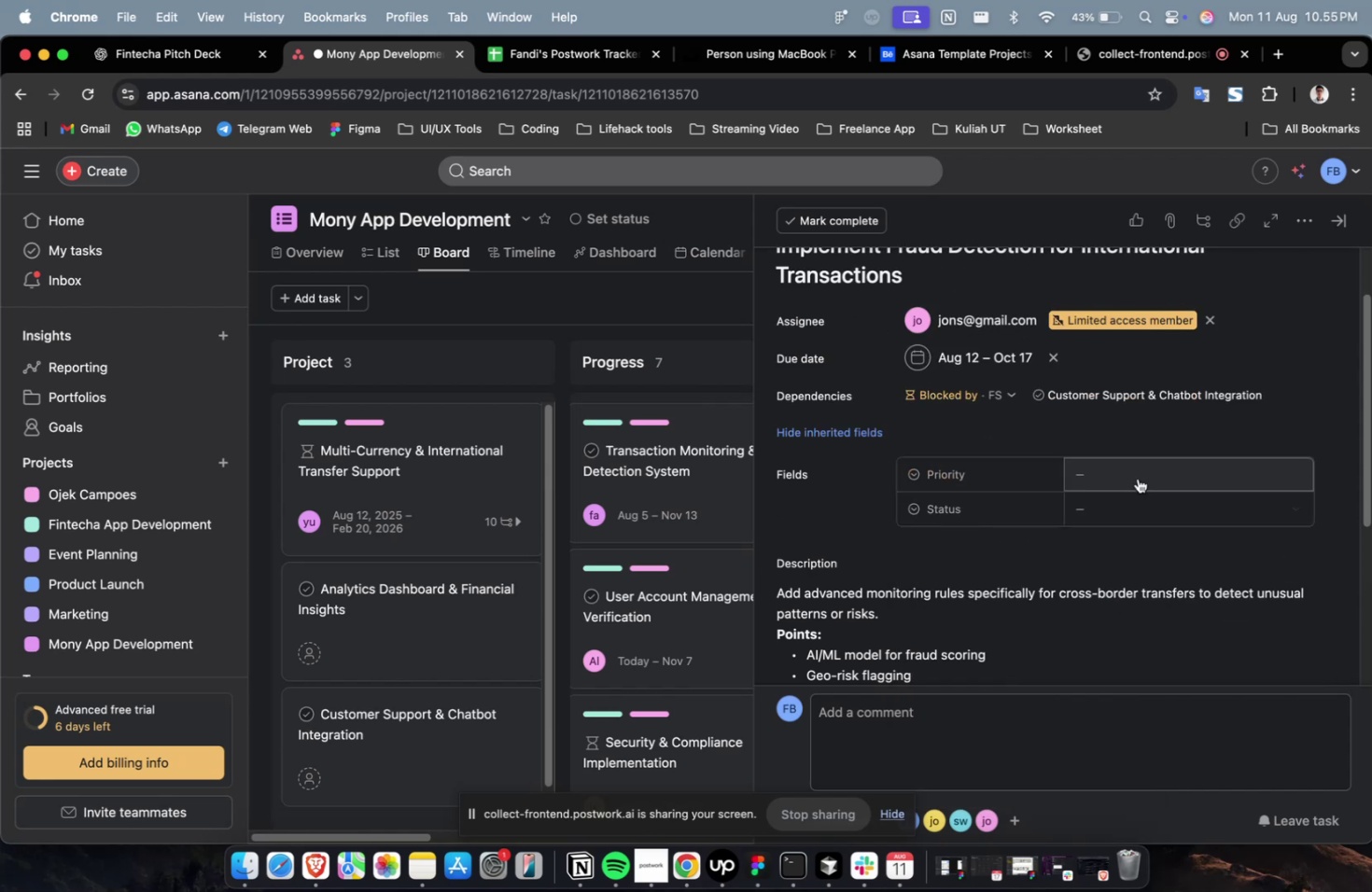 
double_click([1138, 473])
 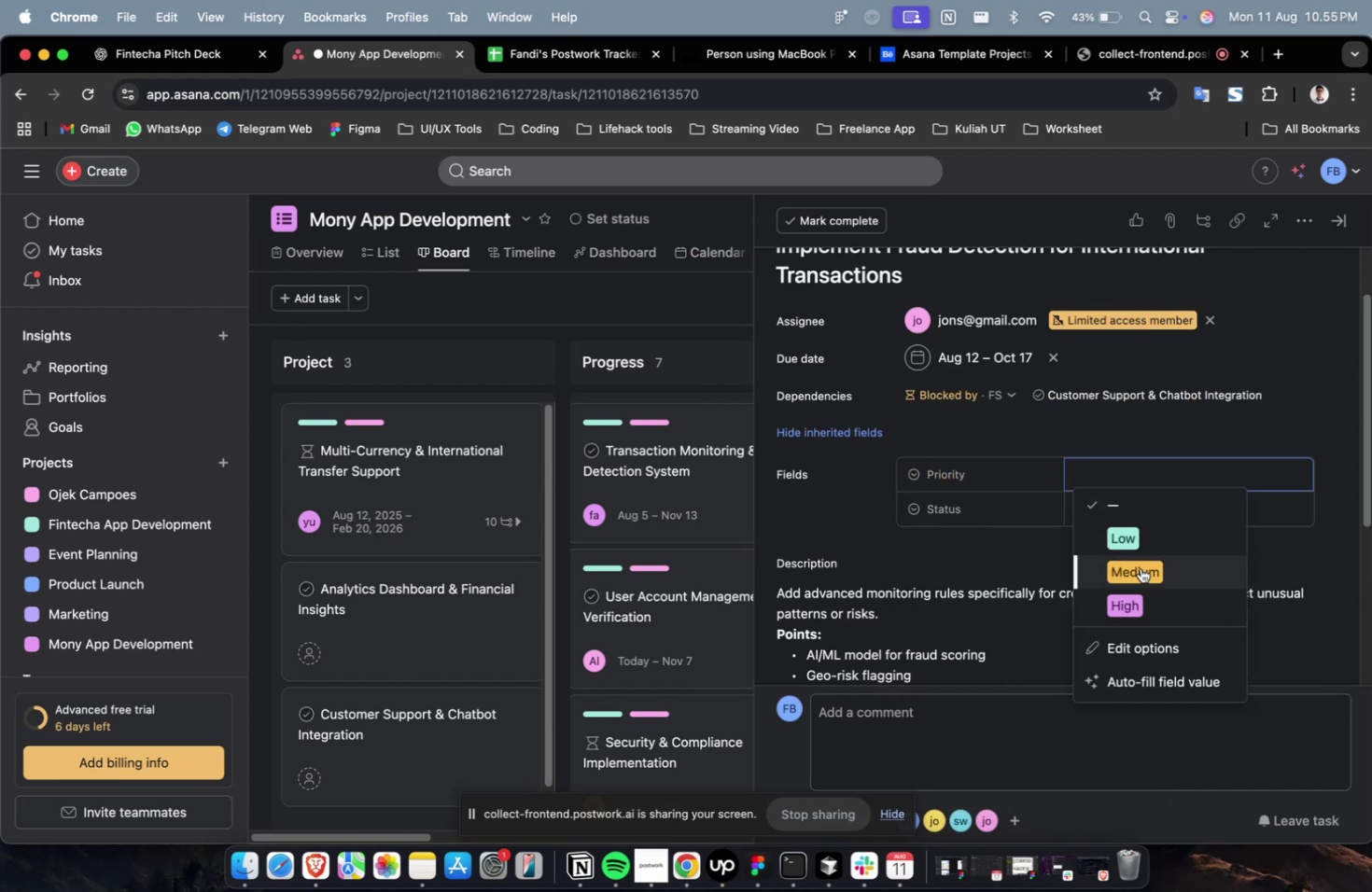 
triple_click([1140, 568])
 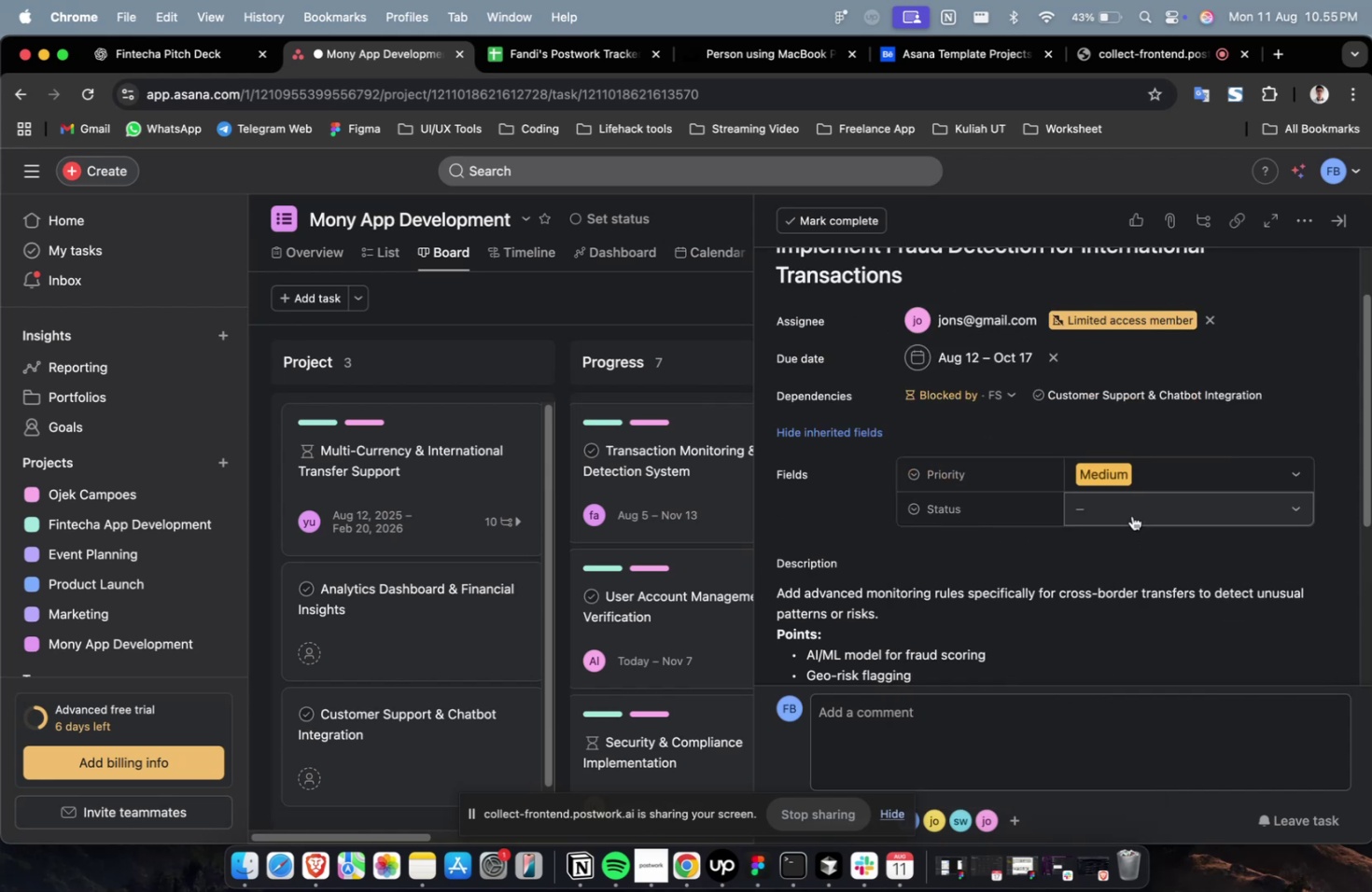 
triple_click([1131, 515])
 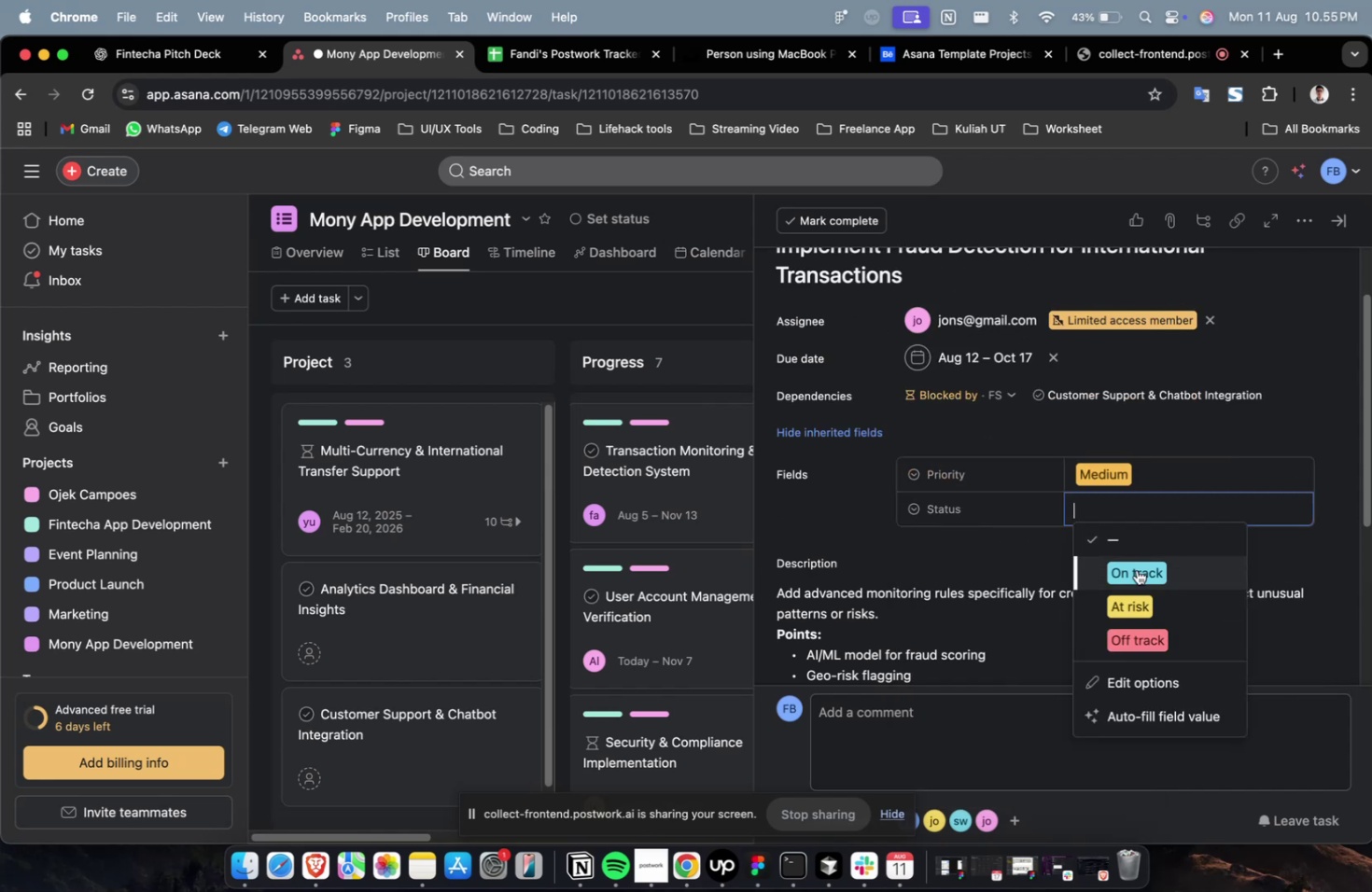 
triple_click([1136, 569])
 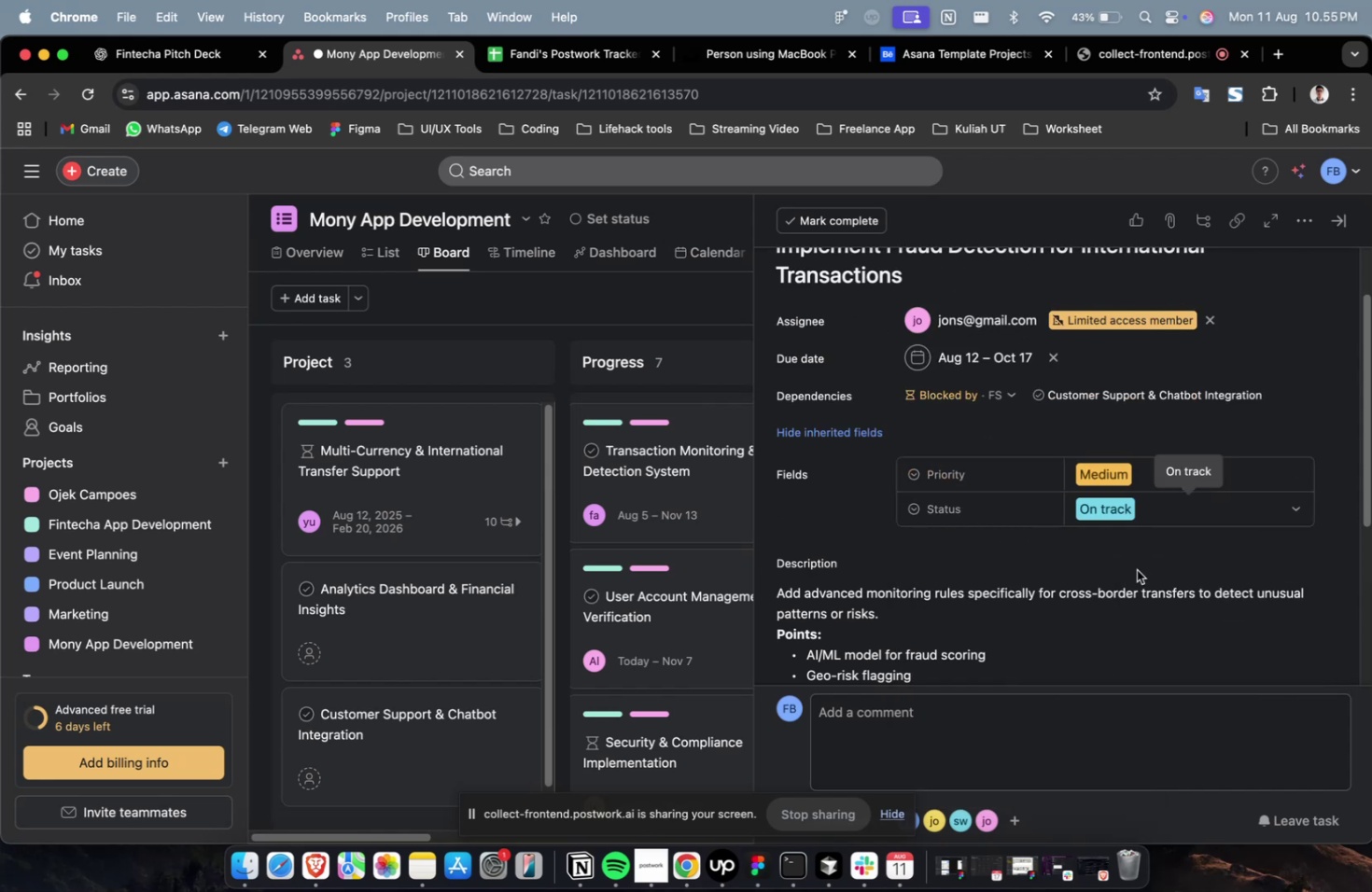 
scroll: coordinate [1099, 581], scroll_direction: down, amount: 38.0
 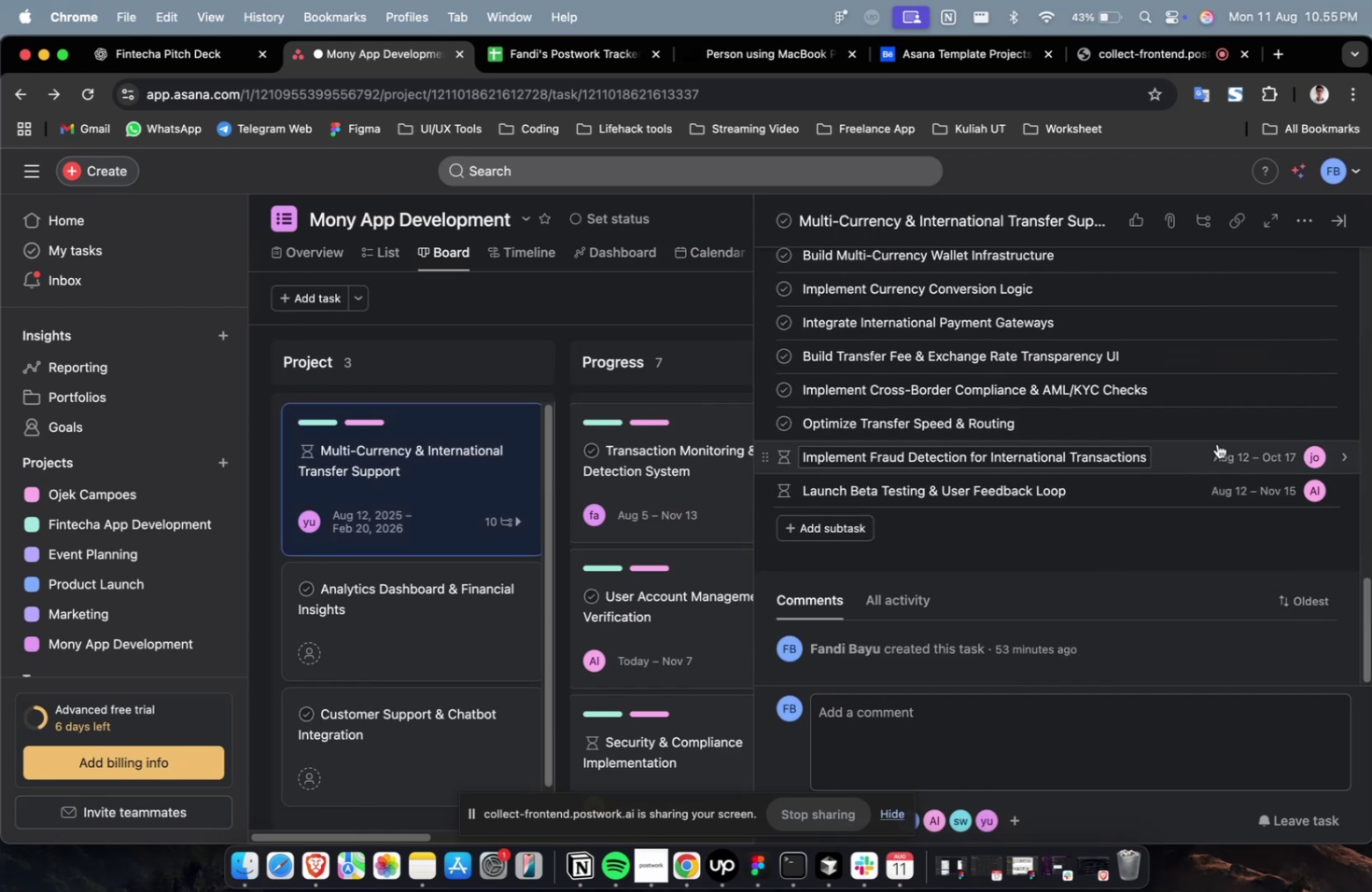 
left_click([1220, 427])
 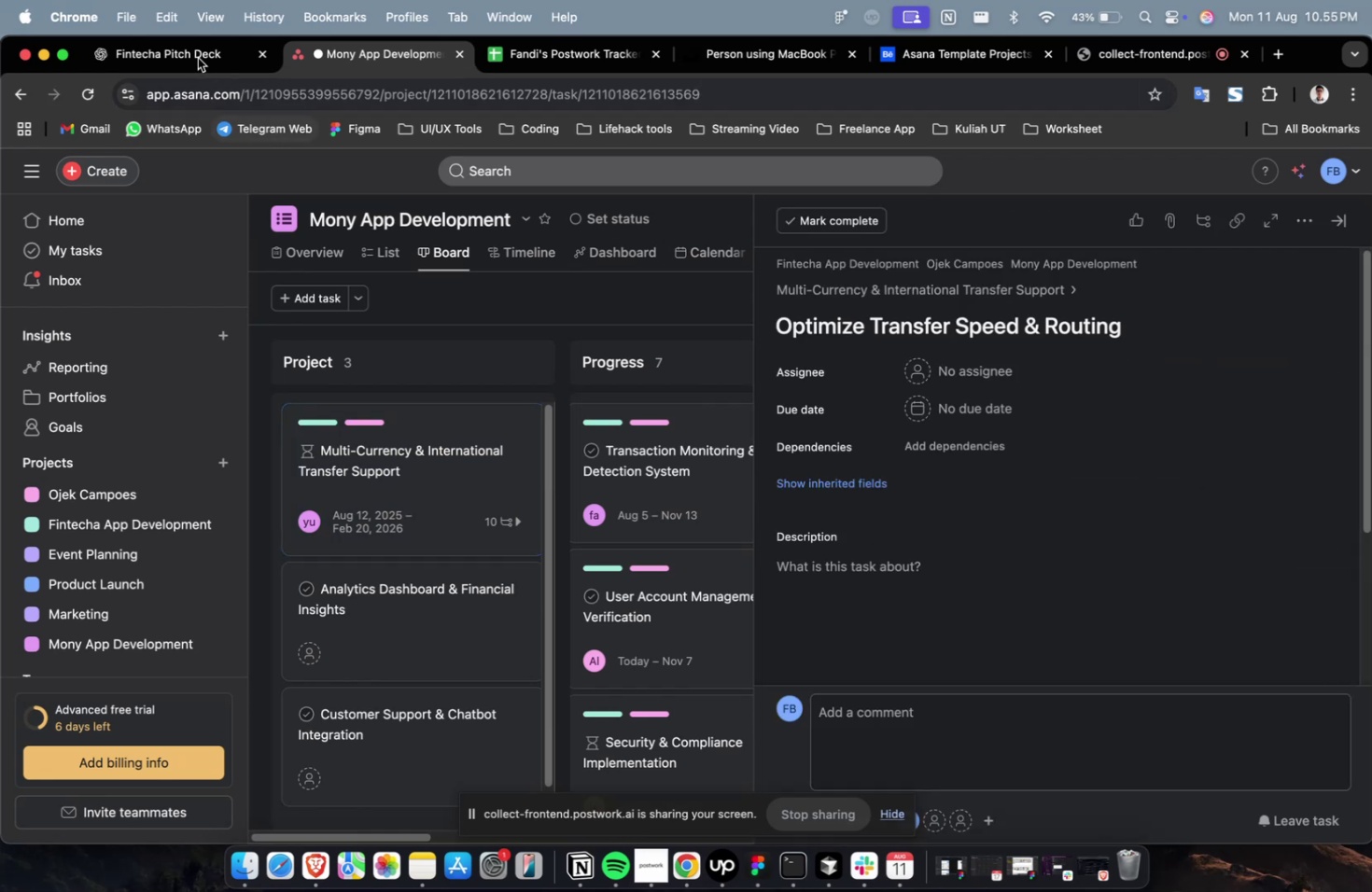 
left_click([183, 47])
 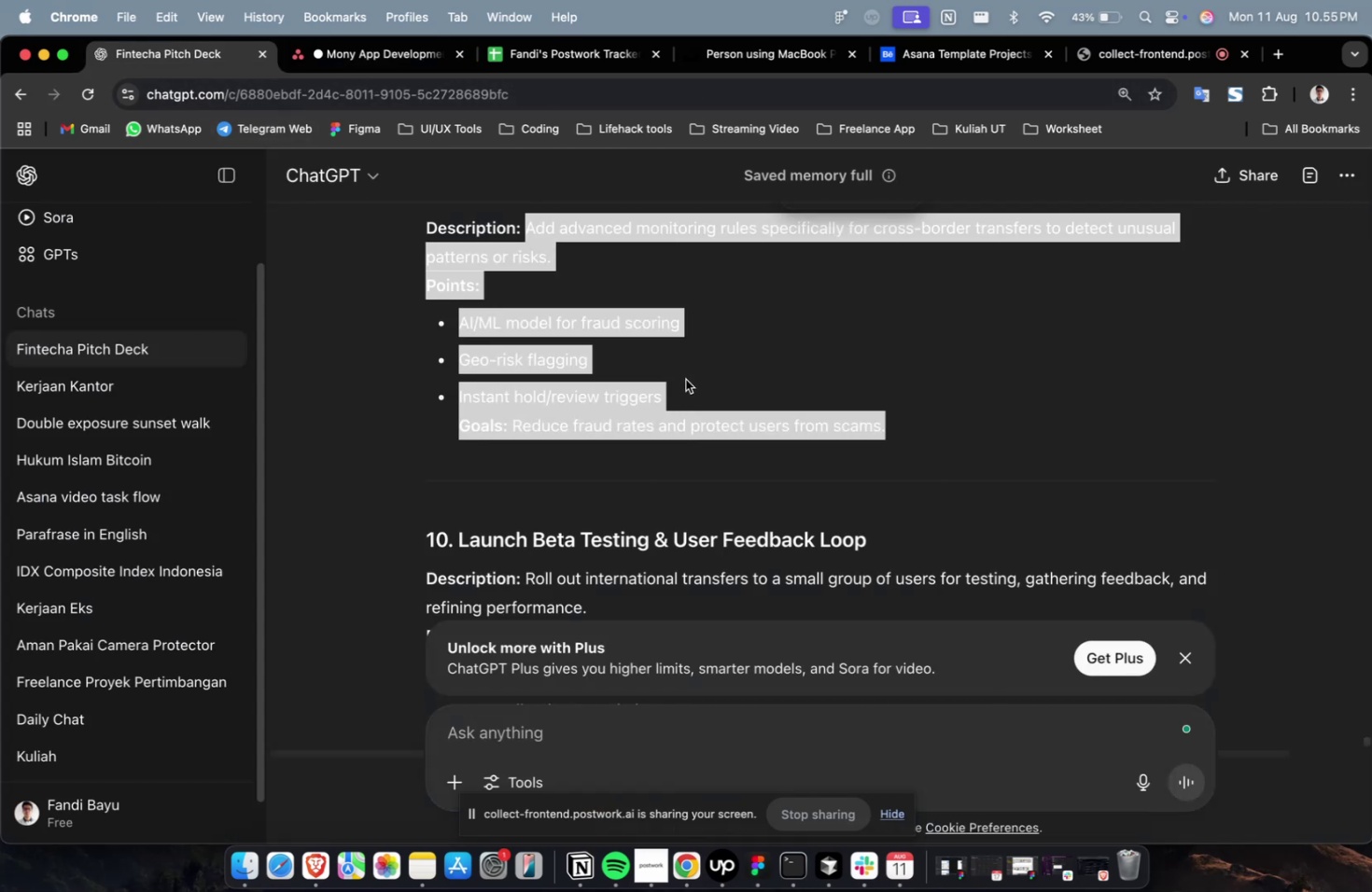 
scroll: coordinate [686, 379], scroll_direction: up, amount: 10.0
 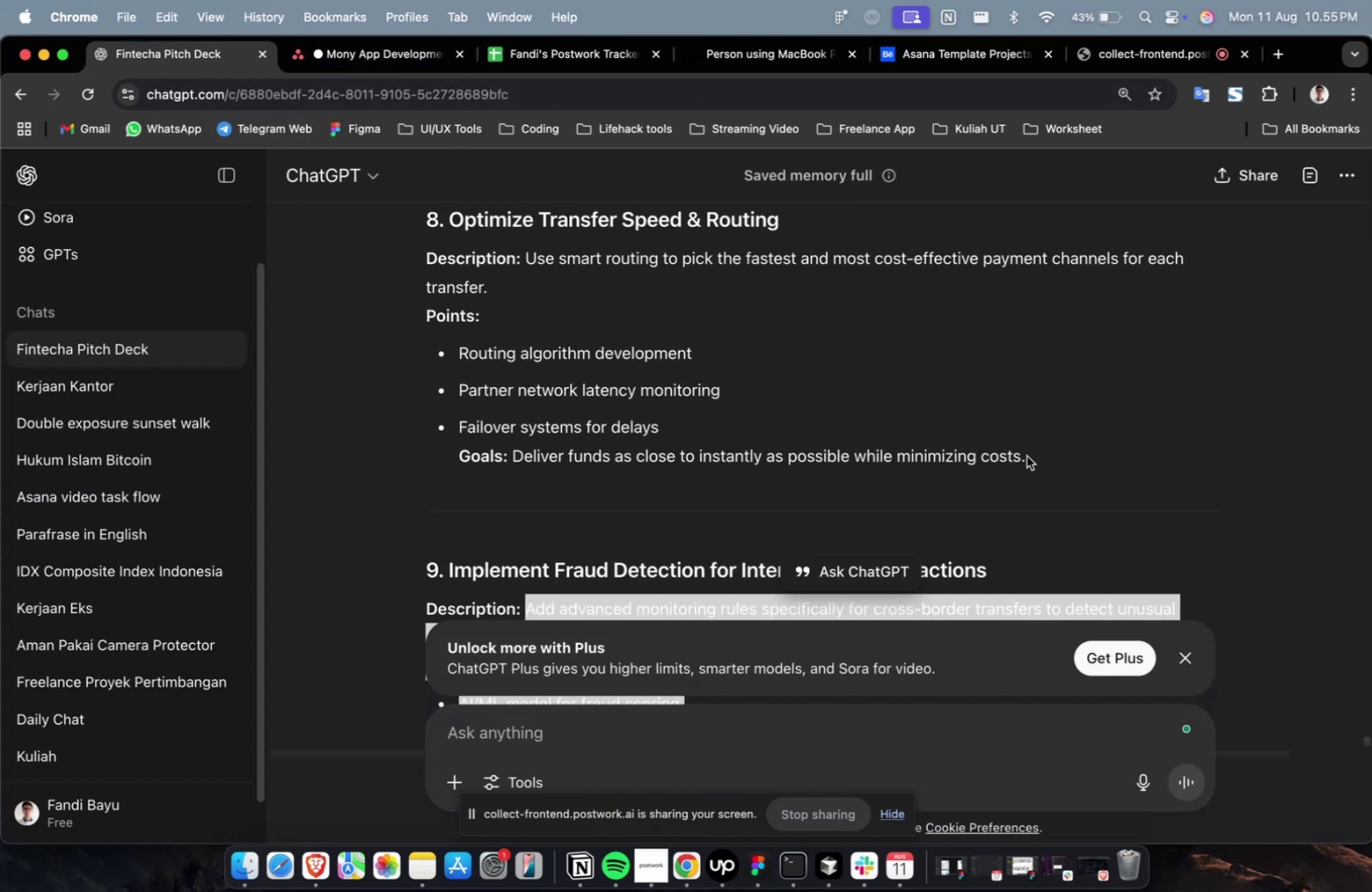 
left_click_drag(start_coordinate=[1043, 454], to_coordinate=[530, 263])
 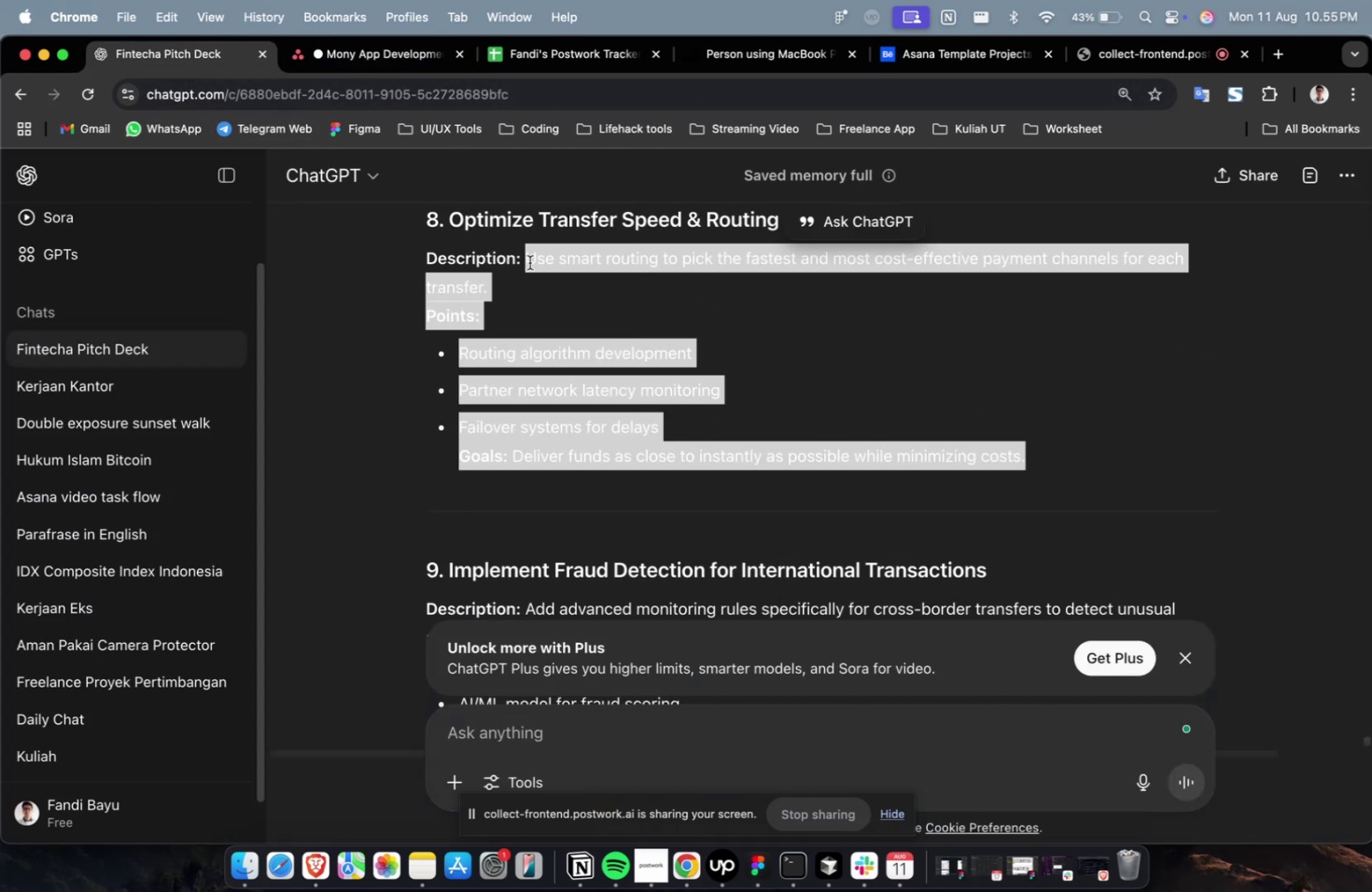 
key(Meta+C)
 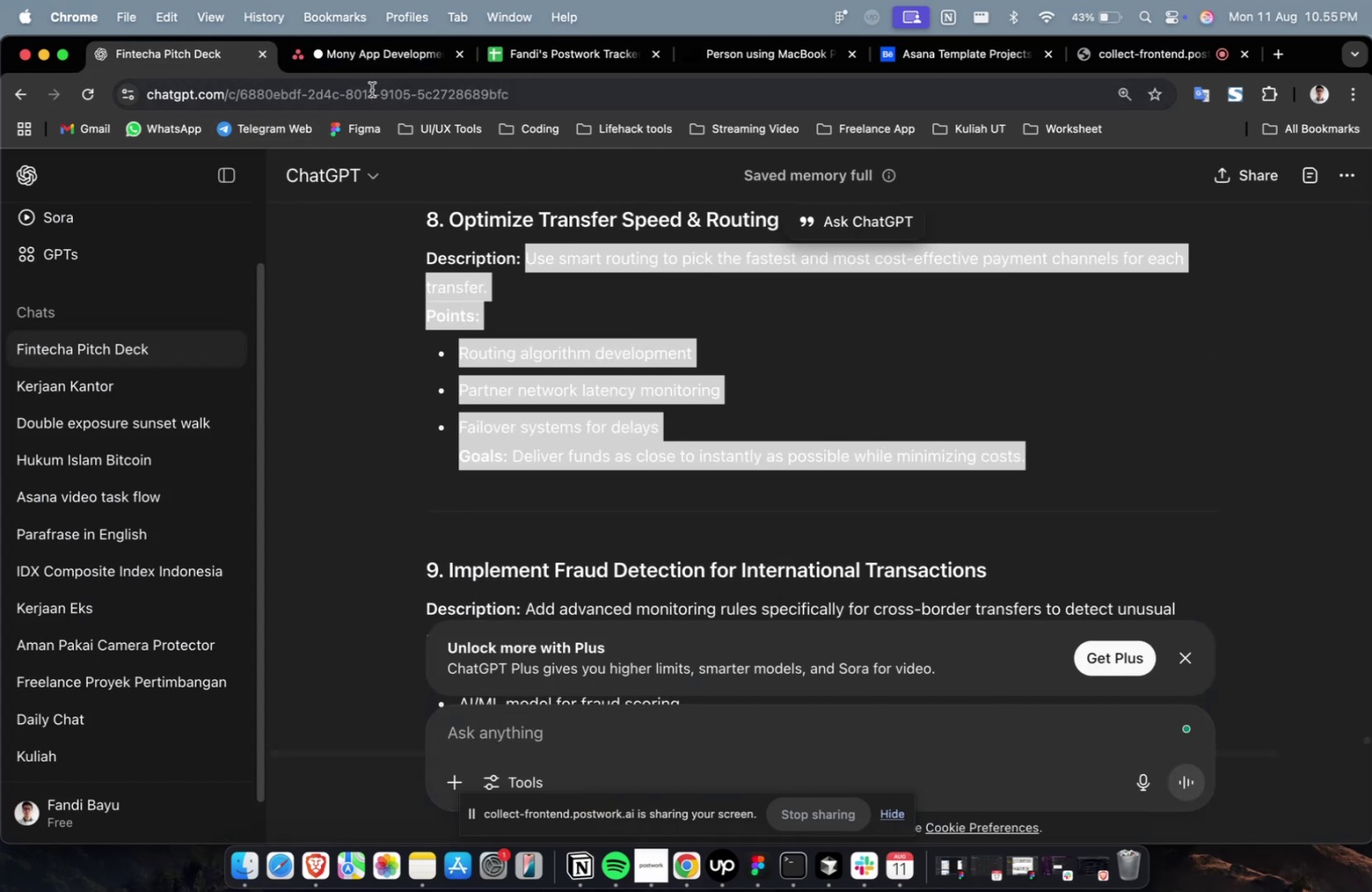 
key(Meta+C)
 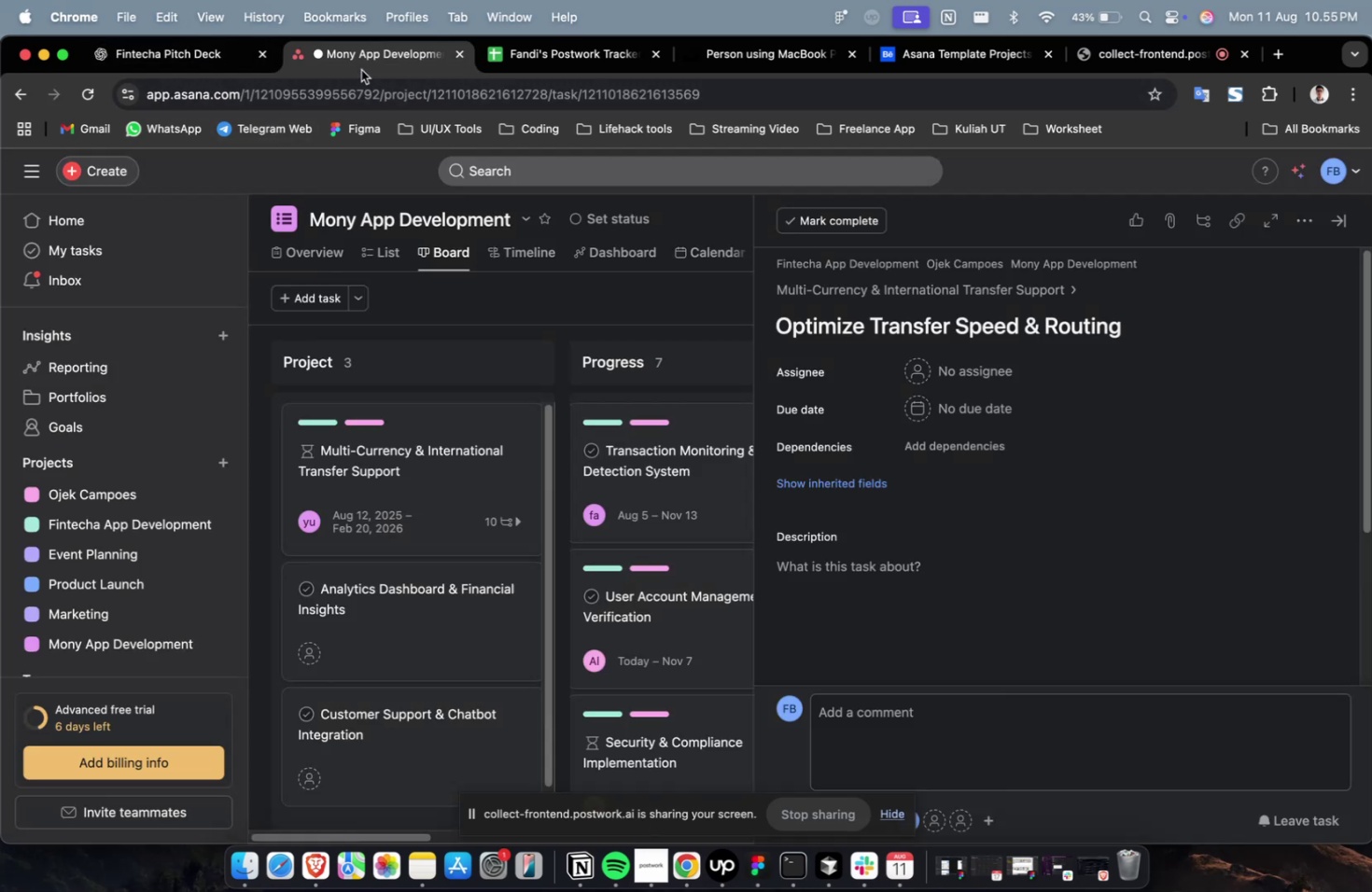 
left_click([361, 70])
 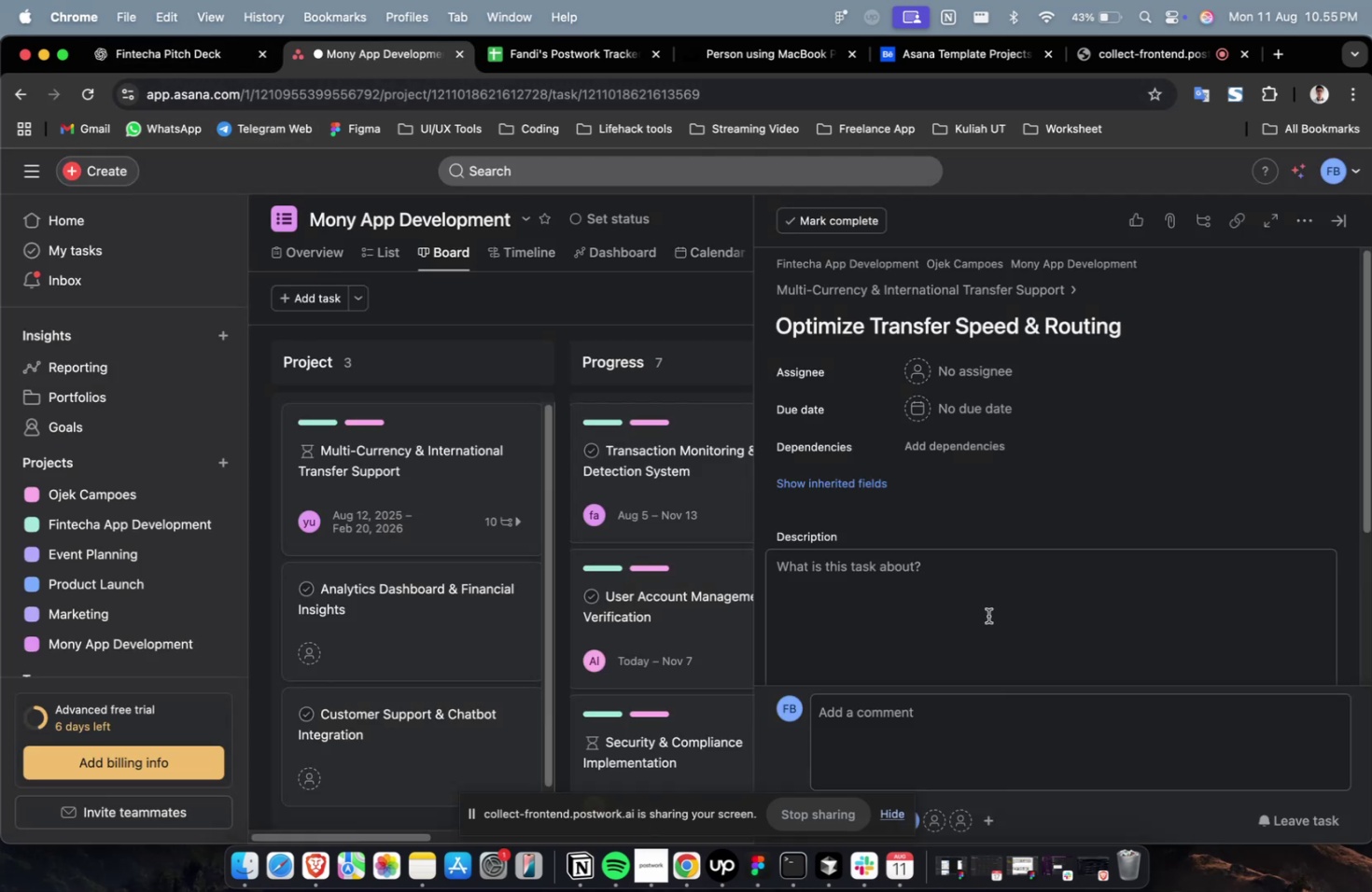 
double_click([987, 615])
 